 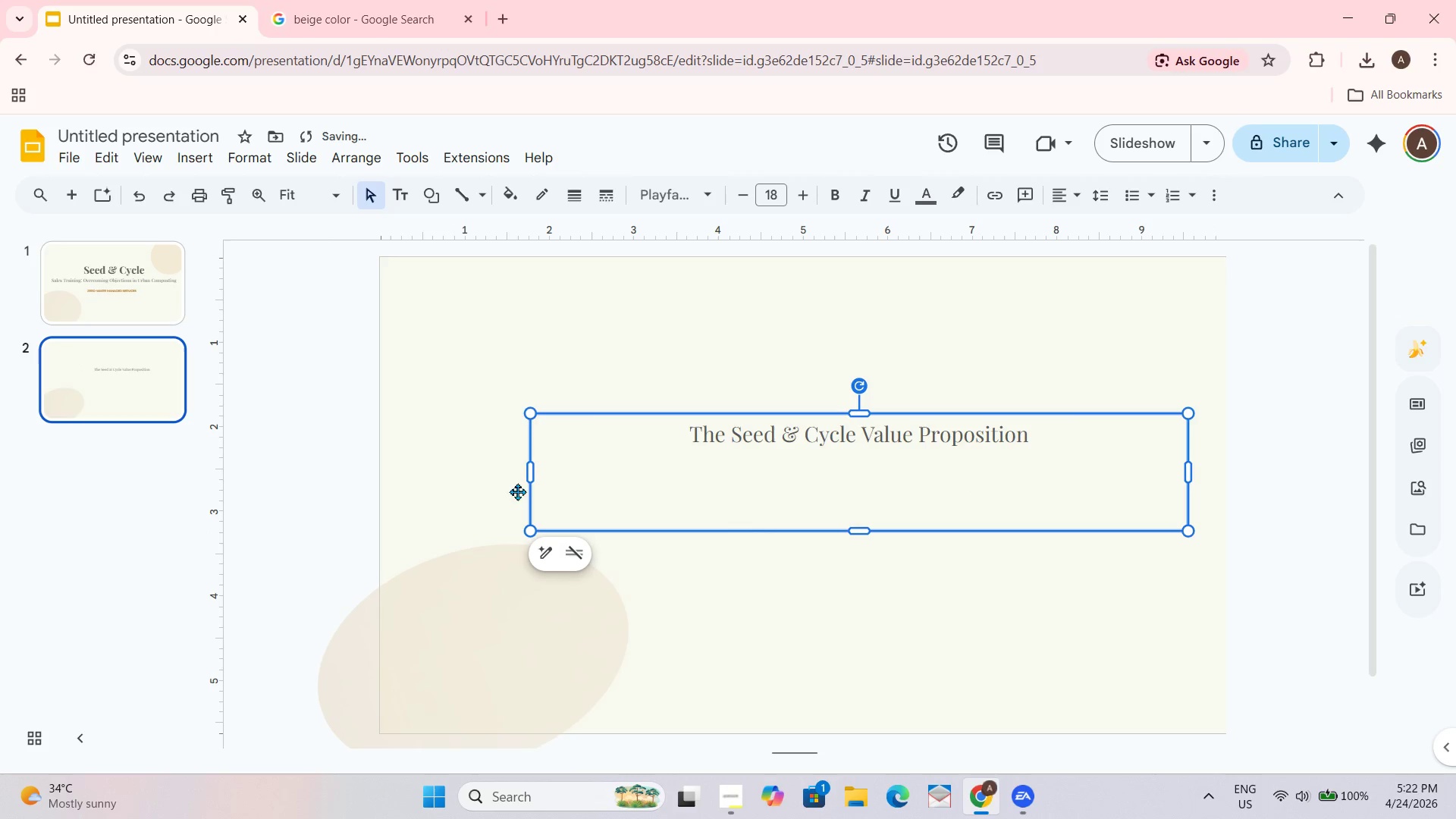 
left_click_drag(start_coordinate=[529, 476], to_coordinate=[406, 478])
 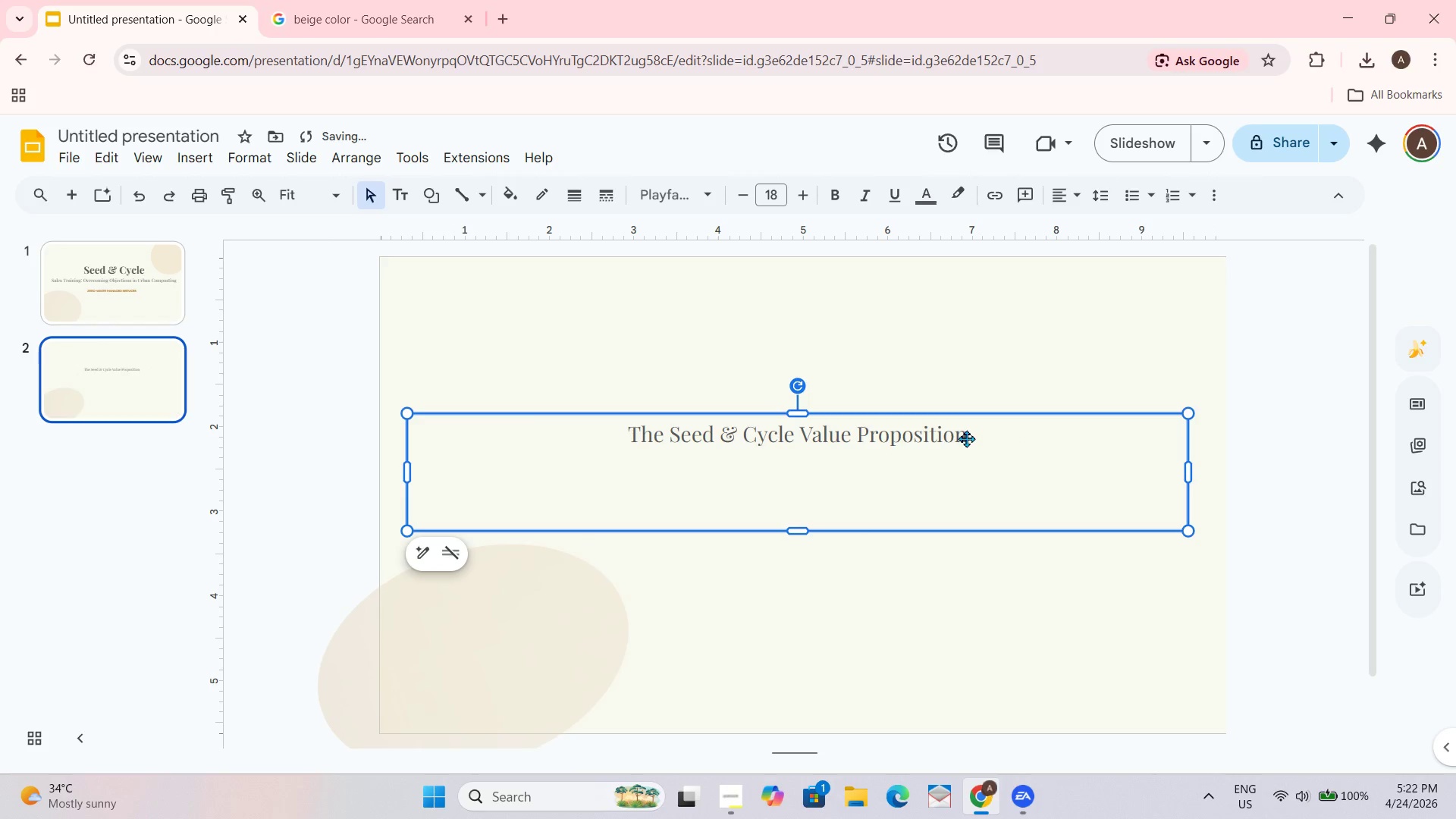 
double_click([966, 438])
 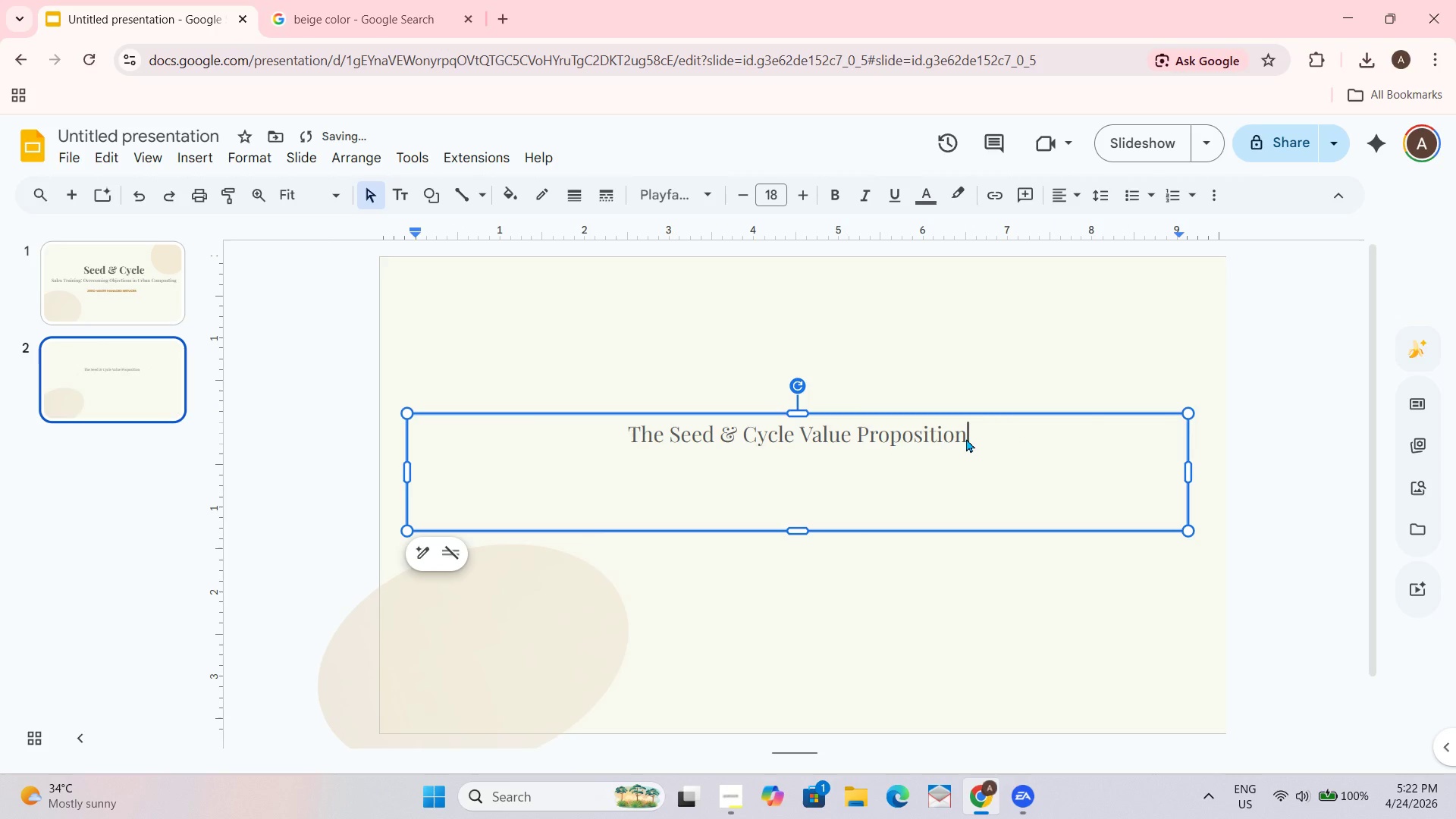 
triple_click([966, 438])
 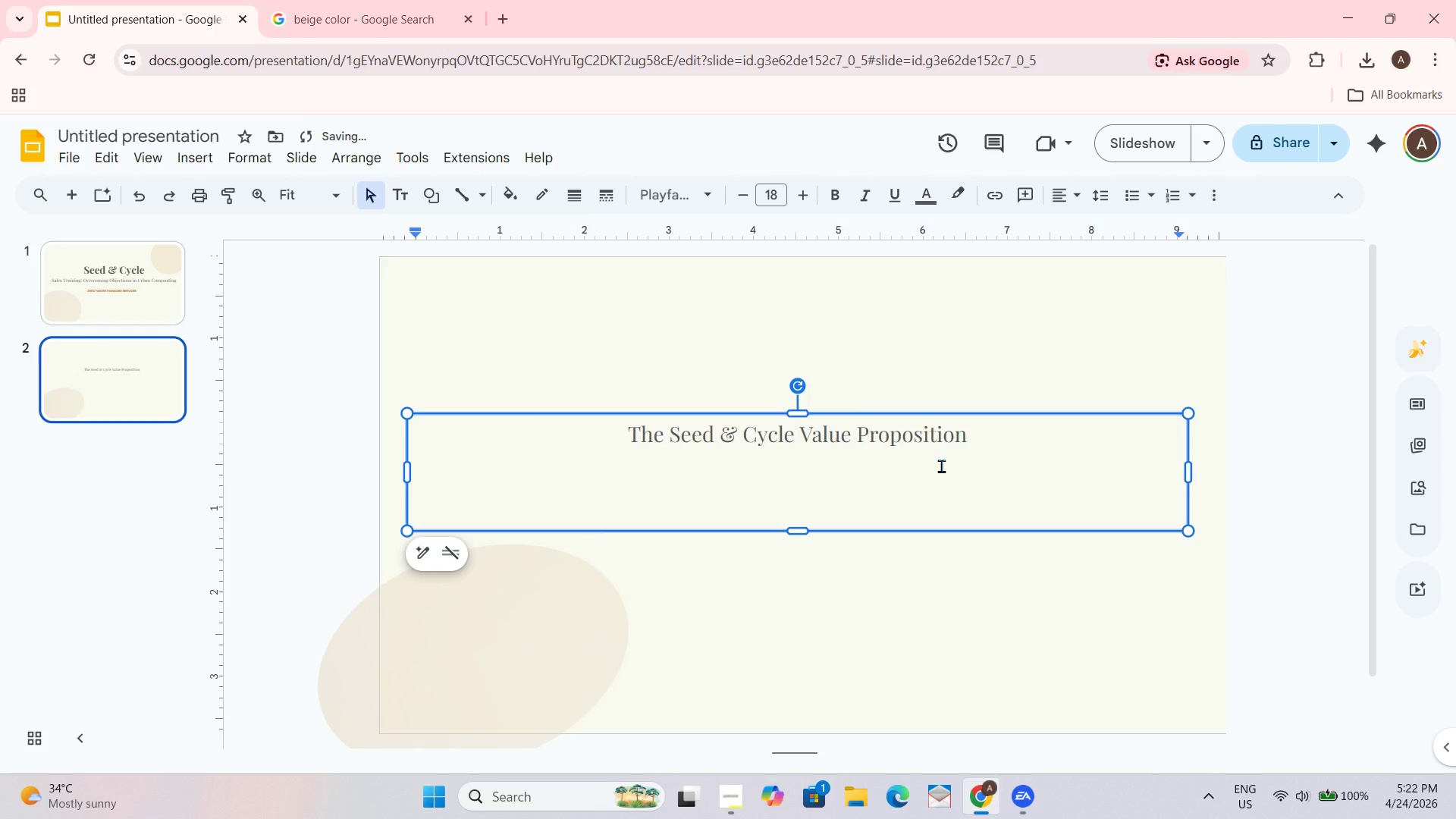 
key(Enter)
 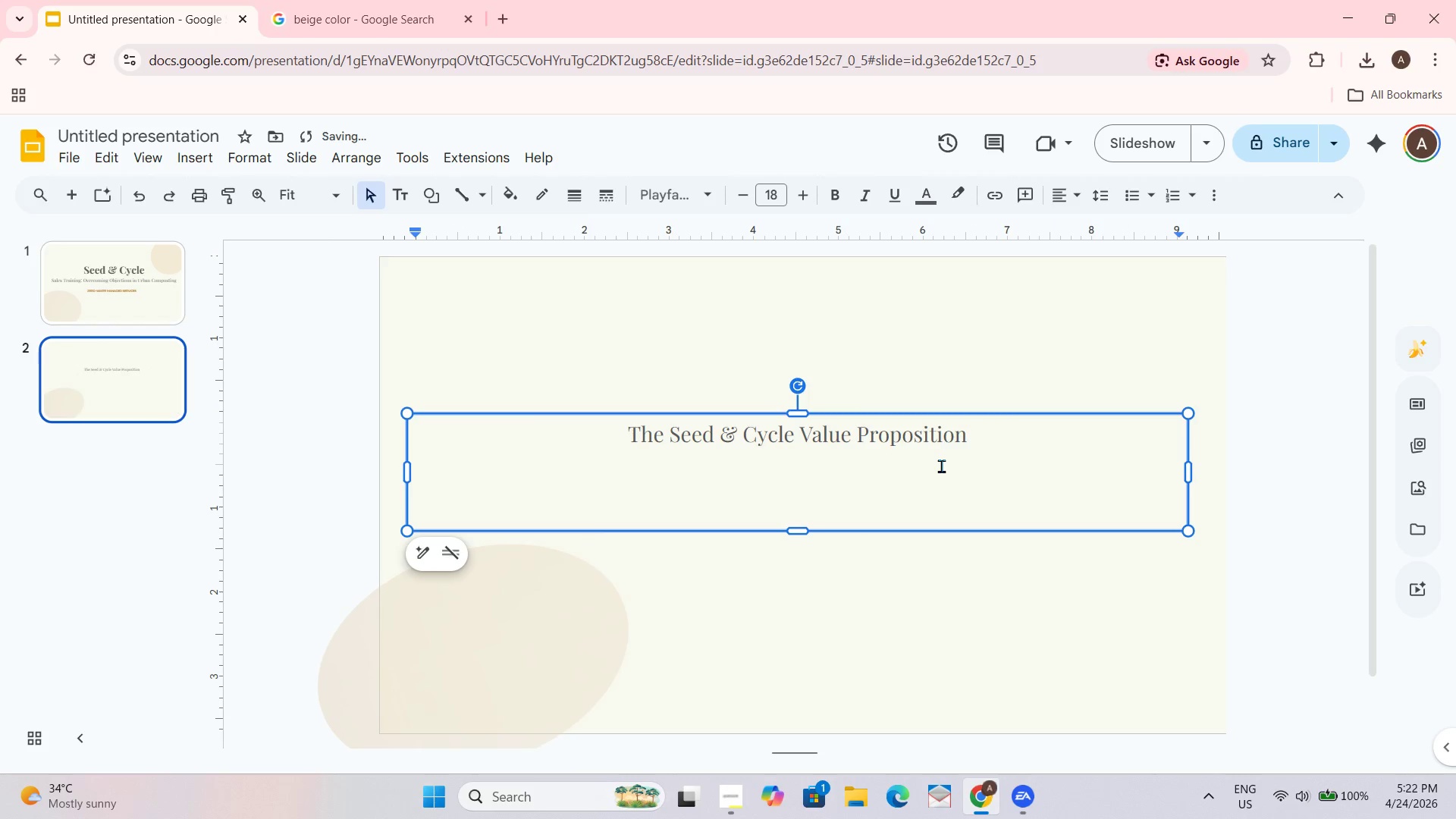 
hold_key(key=ShiftLeft, duration=1.66)
 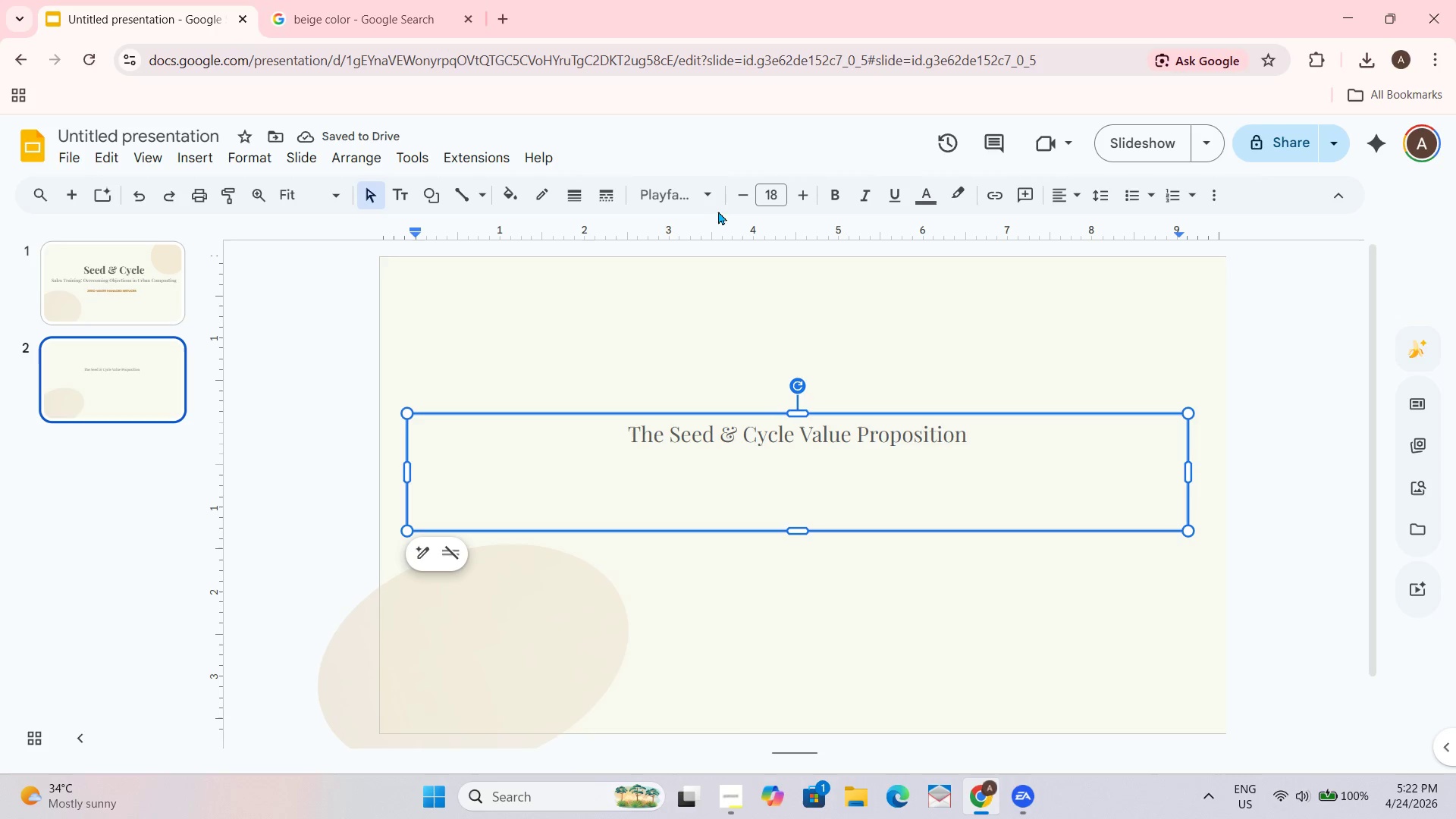 
left_click([706, 189])
 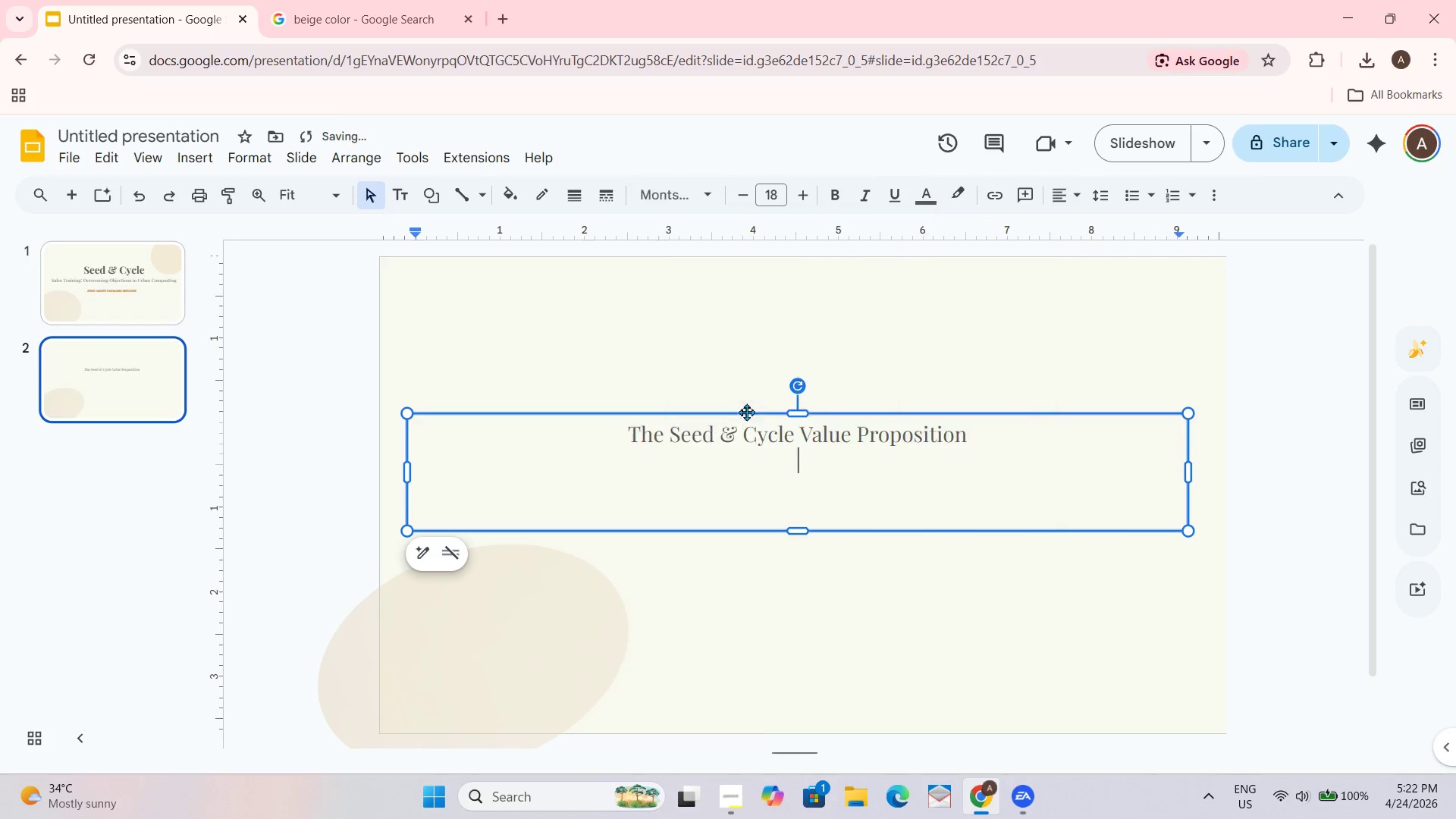 
type(Empo)
 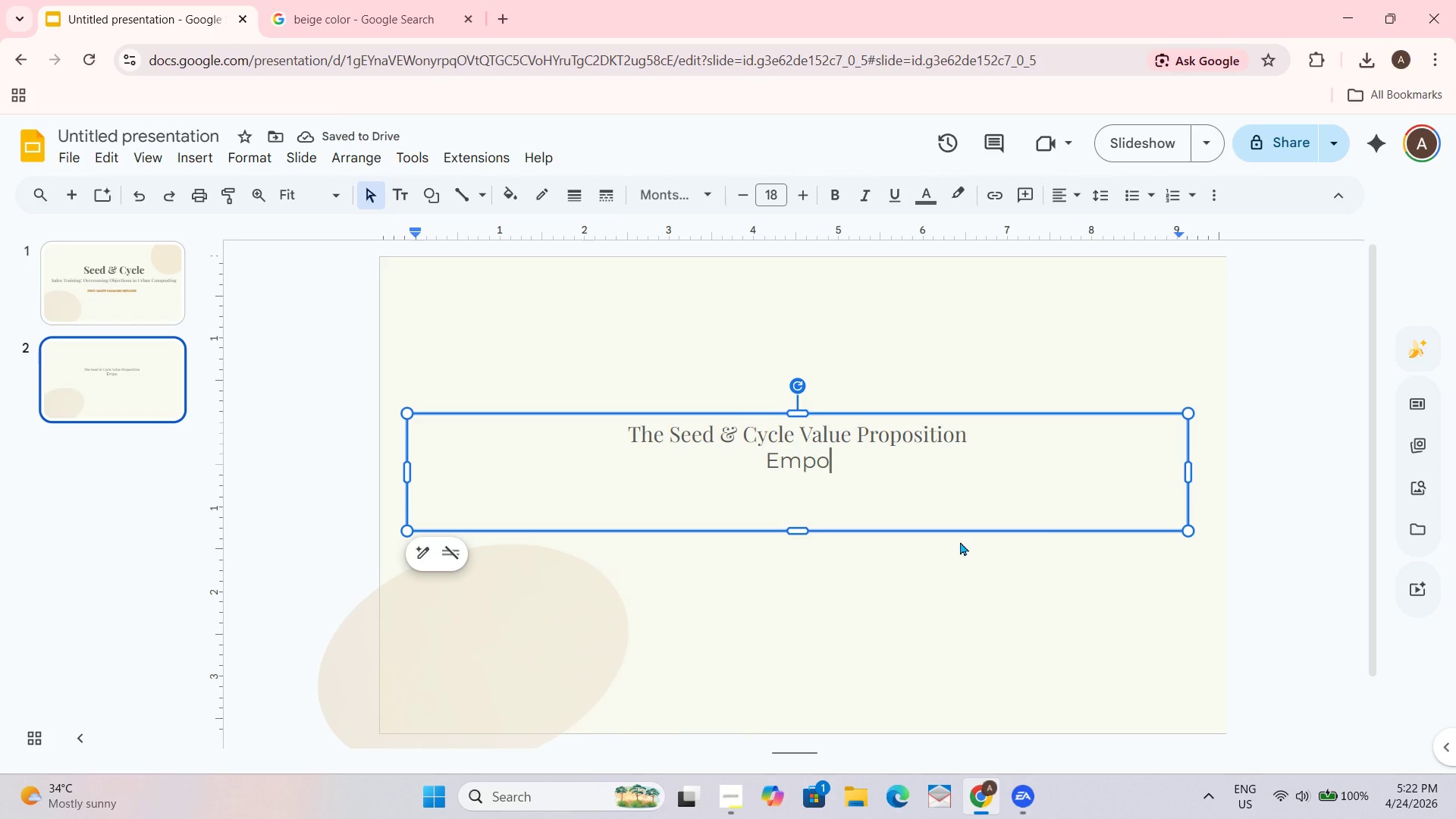 
type(wering urban restaurant to transform "waste" into "wealth" through managed cic)
key(Backspace)
type(rcularity)
 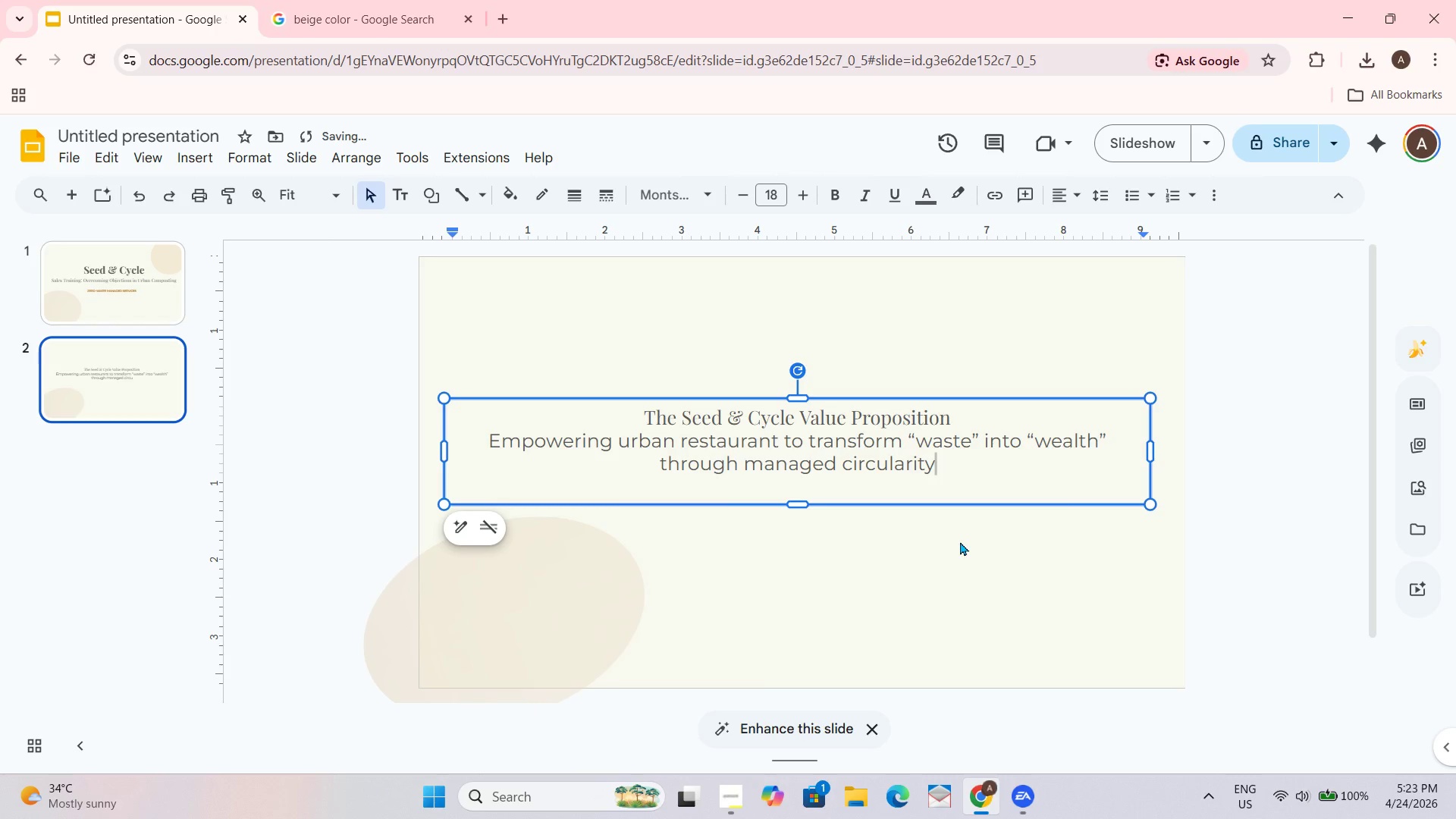 
key(Period)
 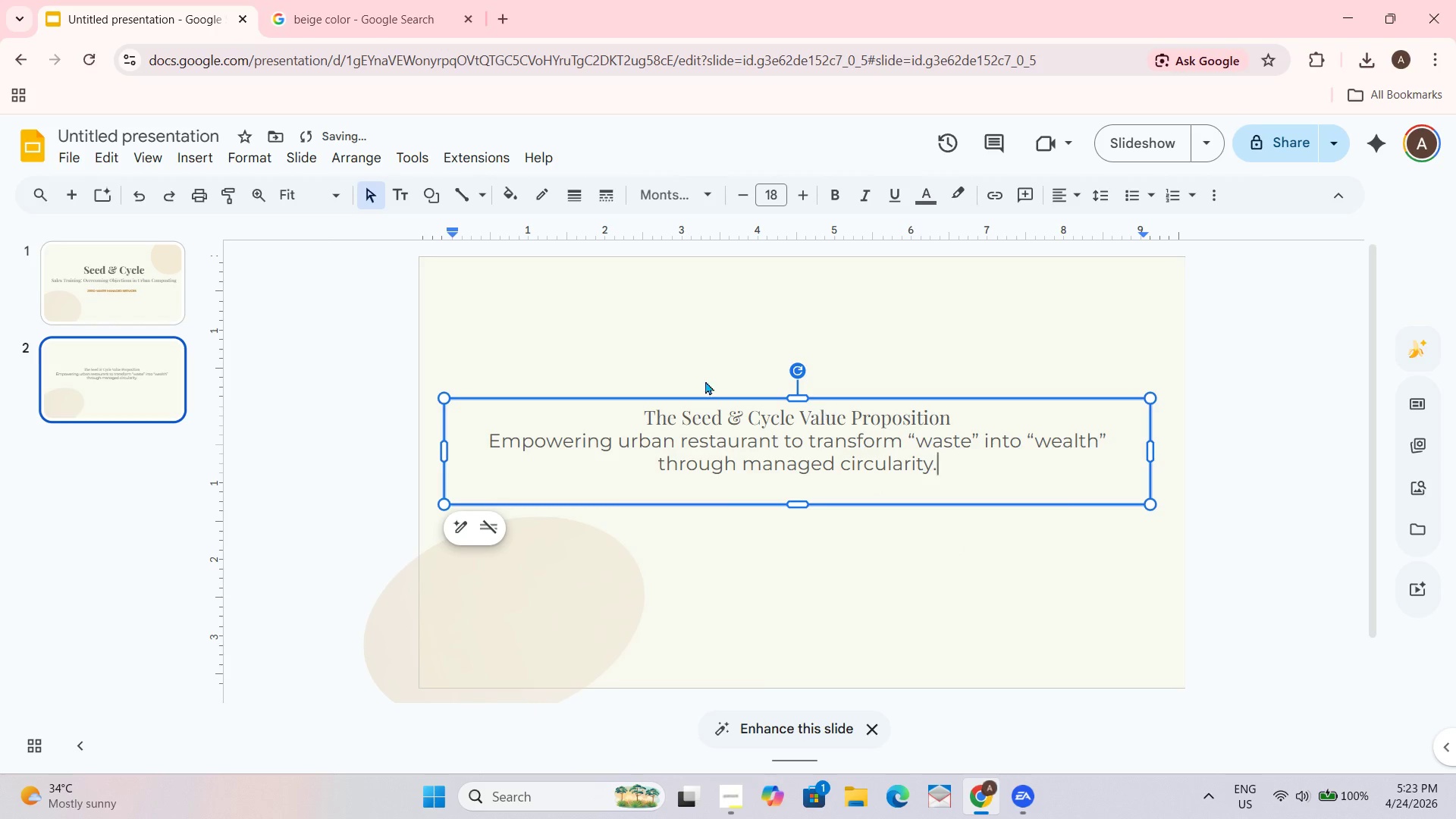 
left_click_drag(start_coordinate=[645, 416], to_coordinate=[1056, 413])
 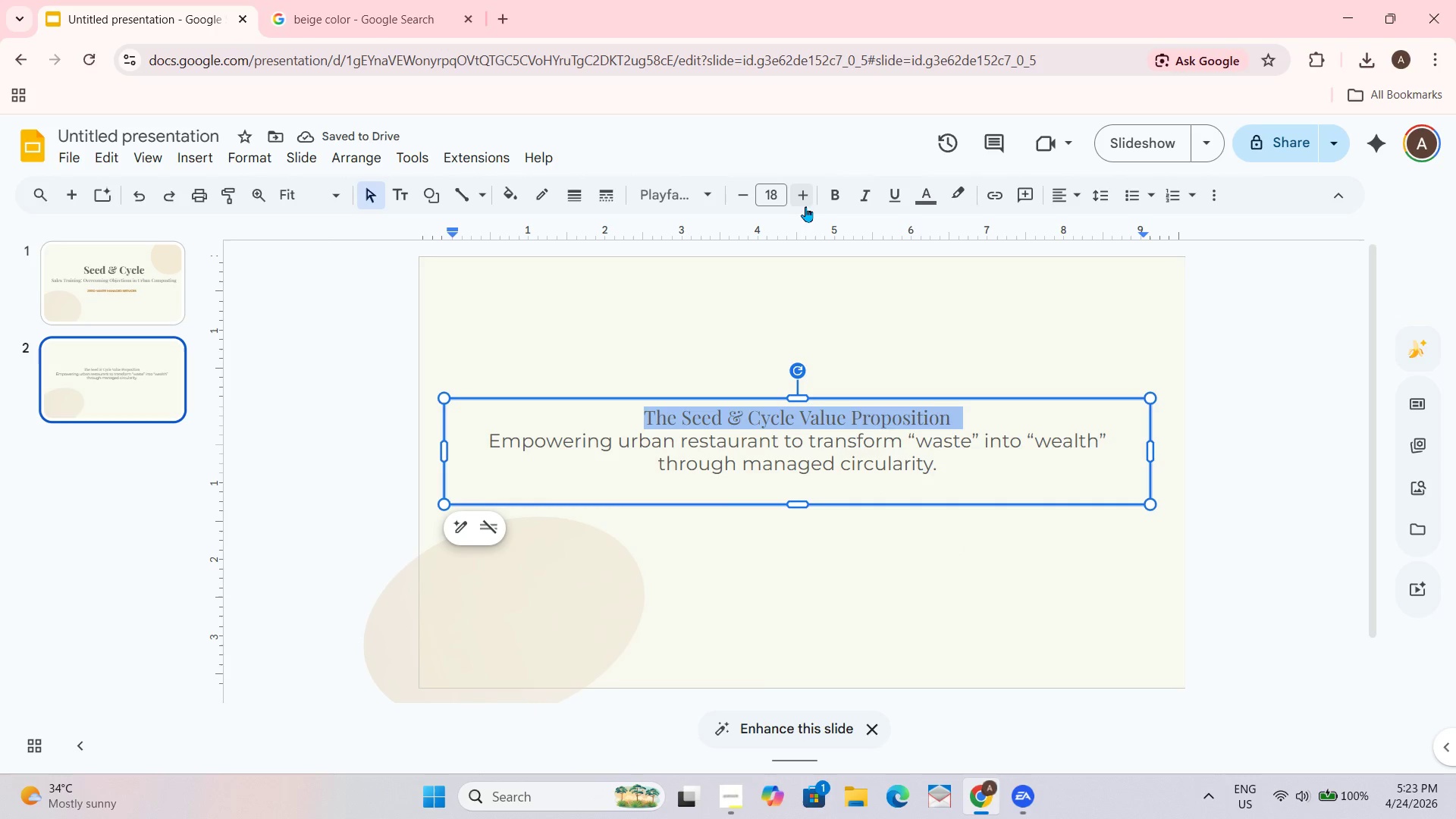 
double_click([807, 196])
 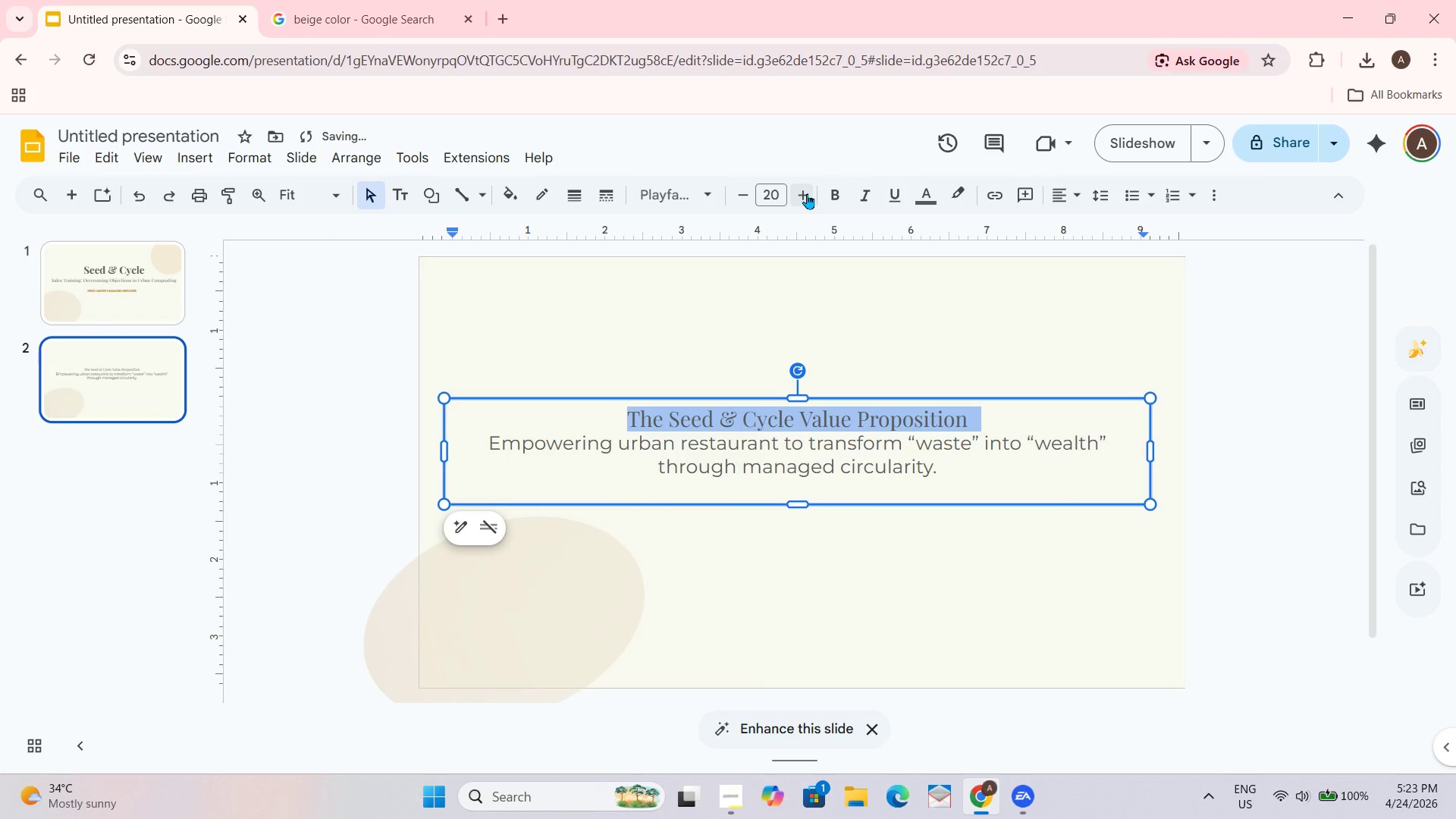 
left_click([807, 193])
 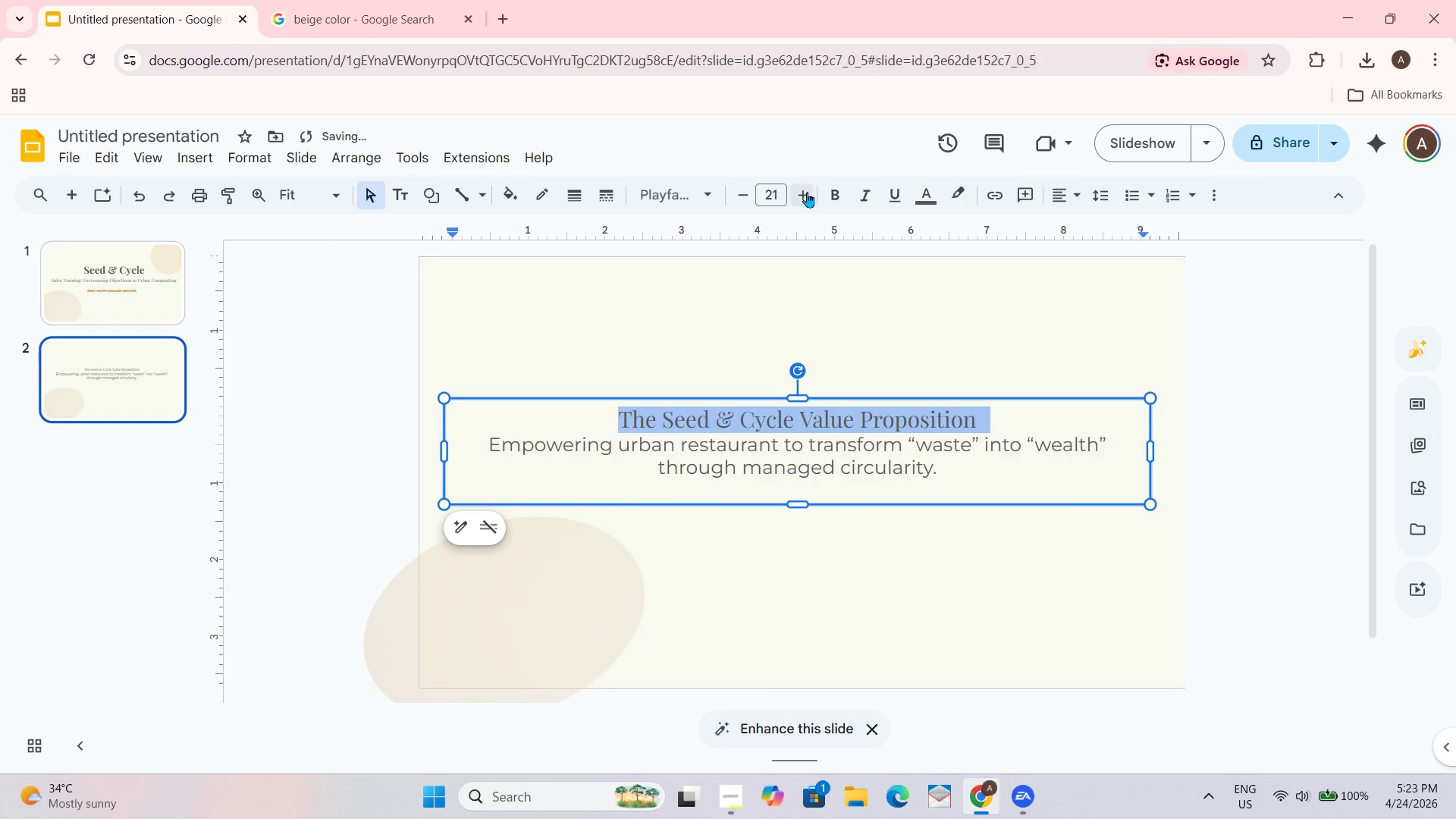 
double_click([807, 192])
 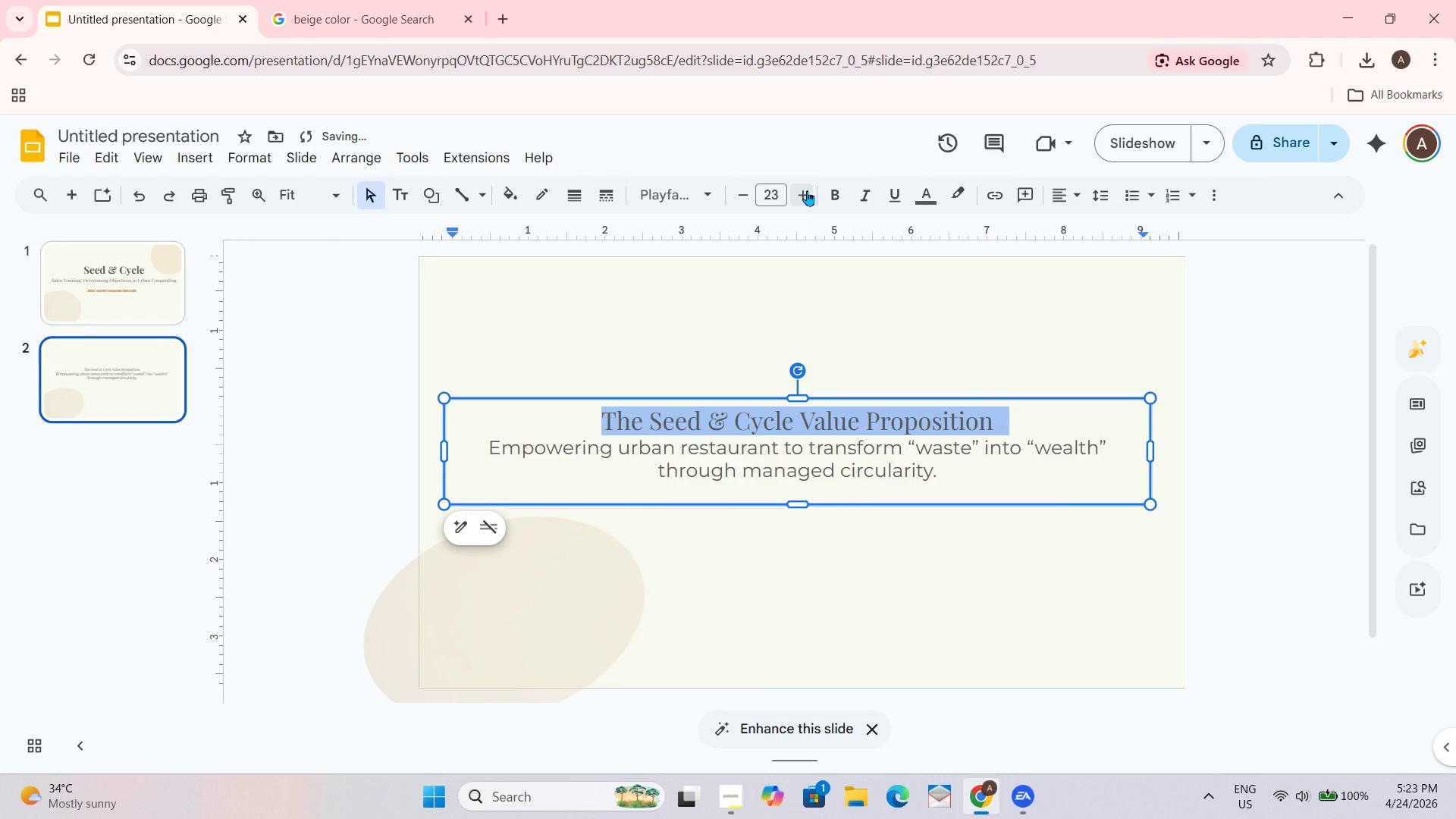 
left_click([807, 190])
 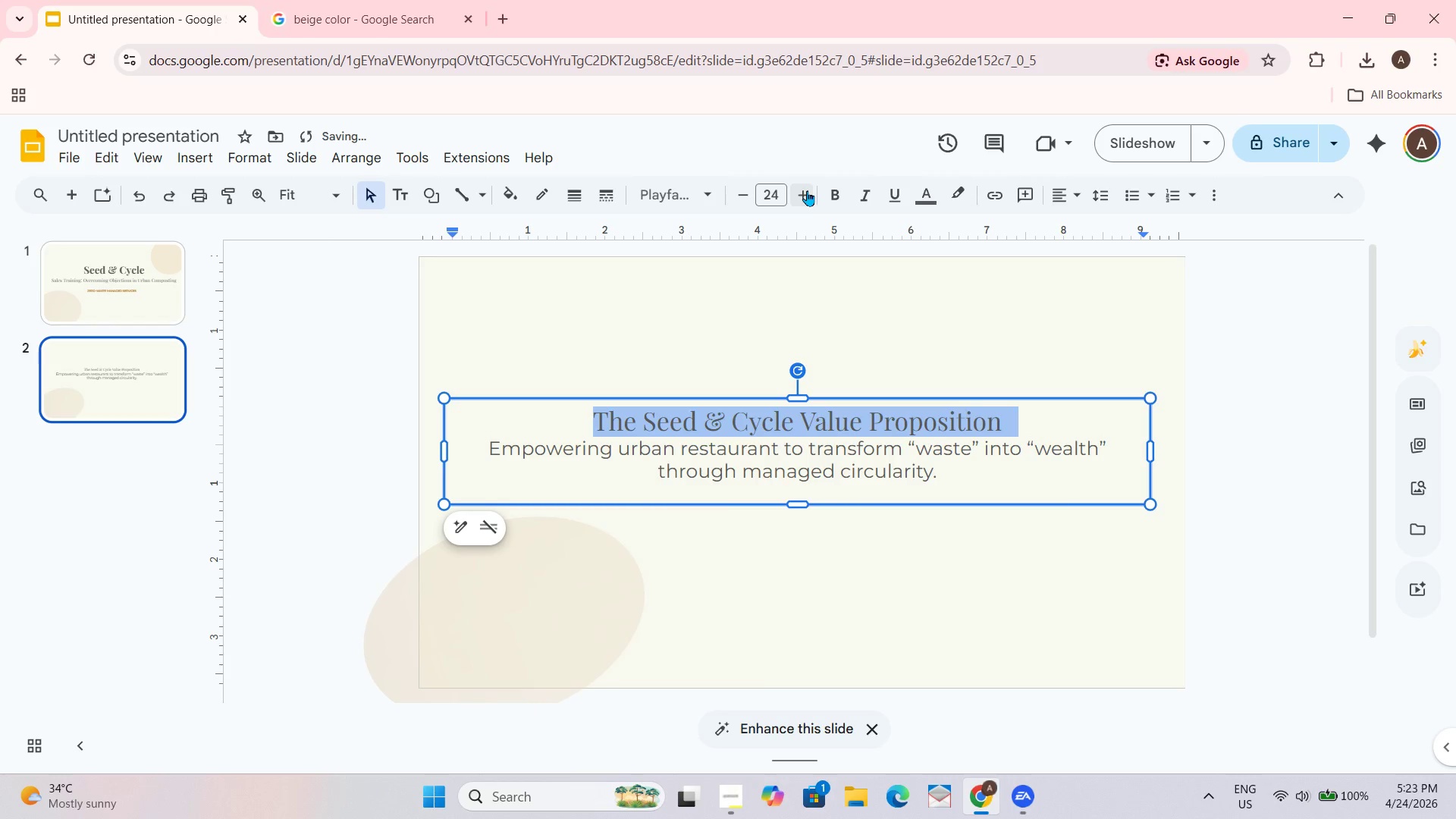 
left_click([807, 190])
 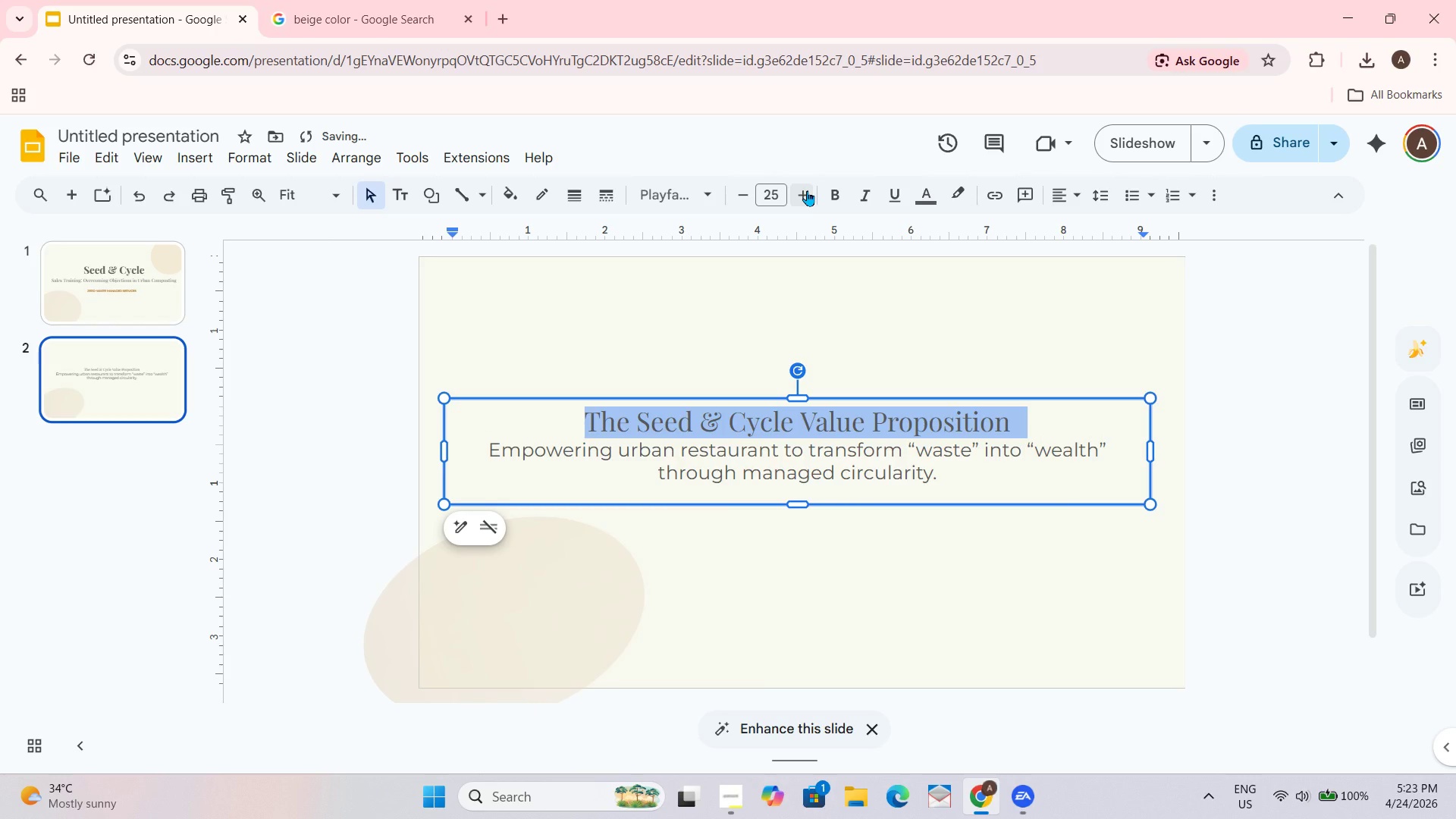 
left_click([807, 190])
 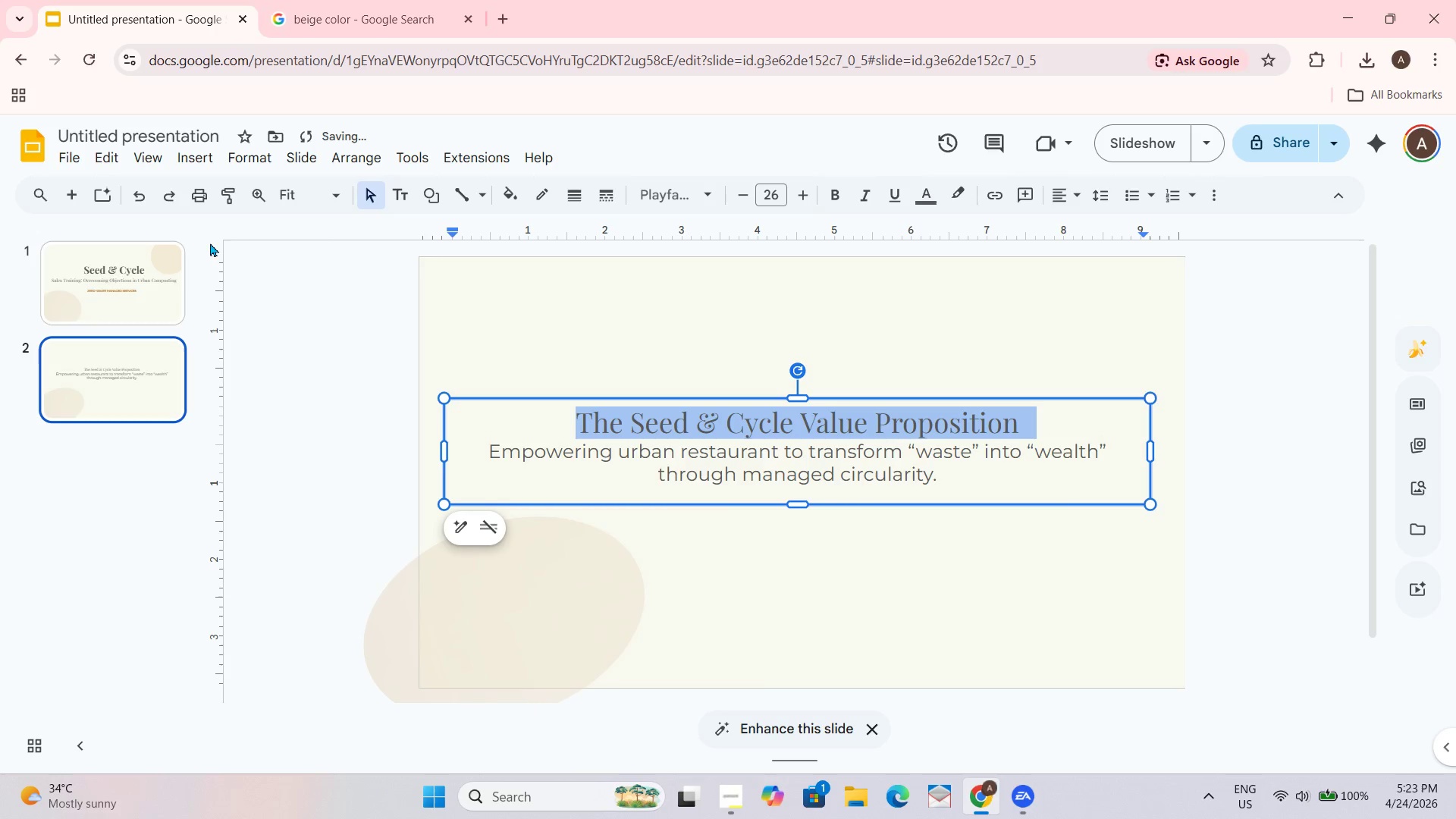 
left_click([92, 270])
 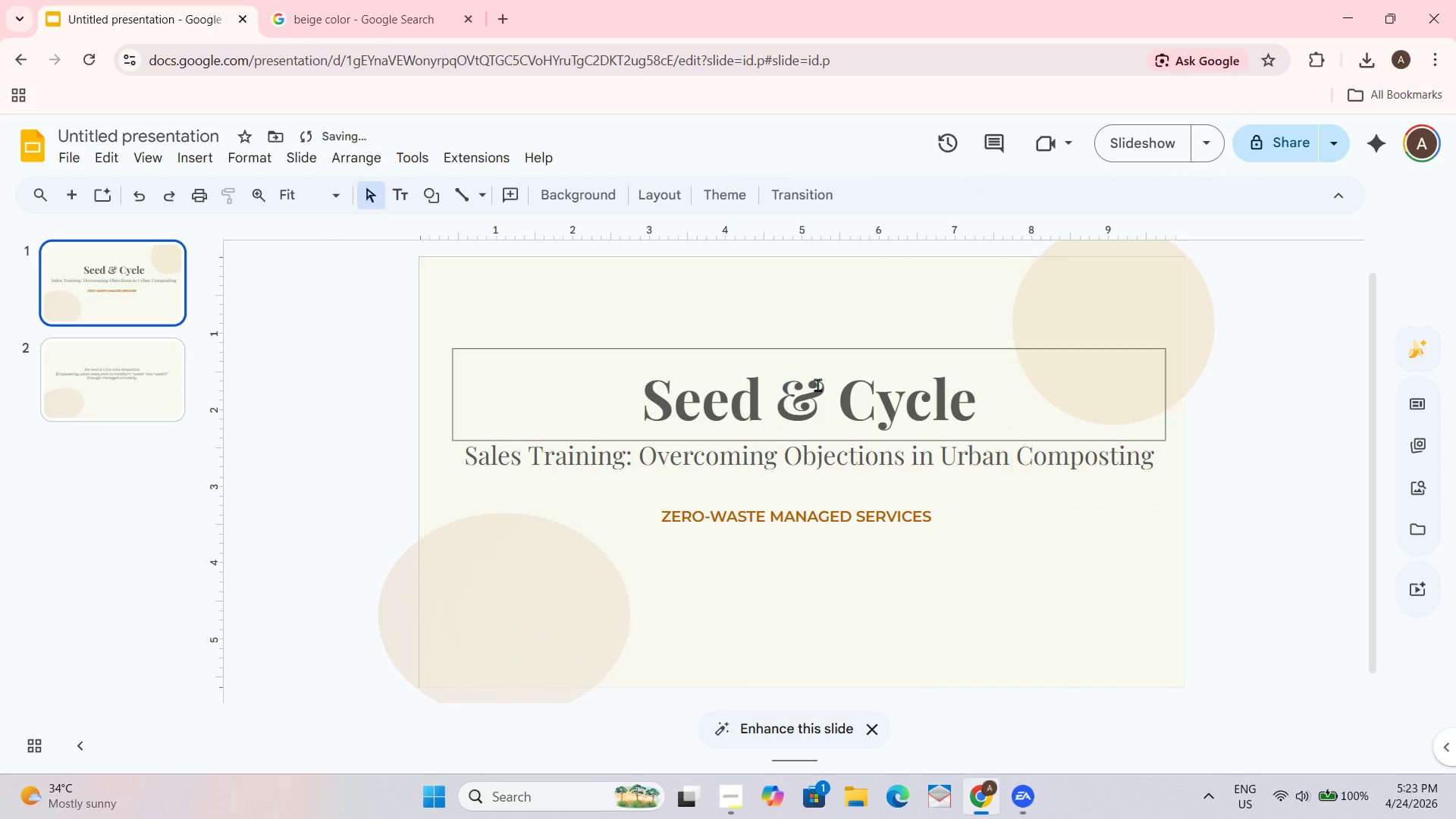 
left_click([838, 390])
 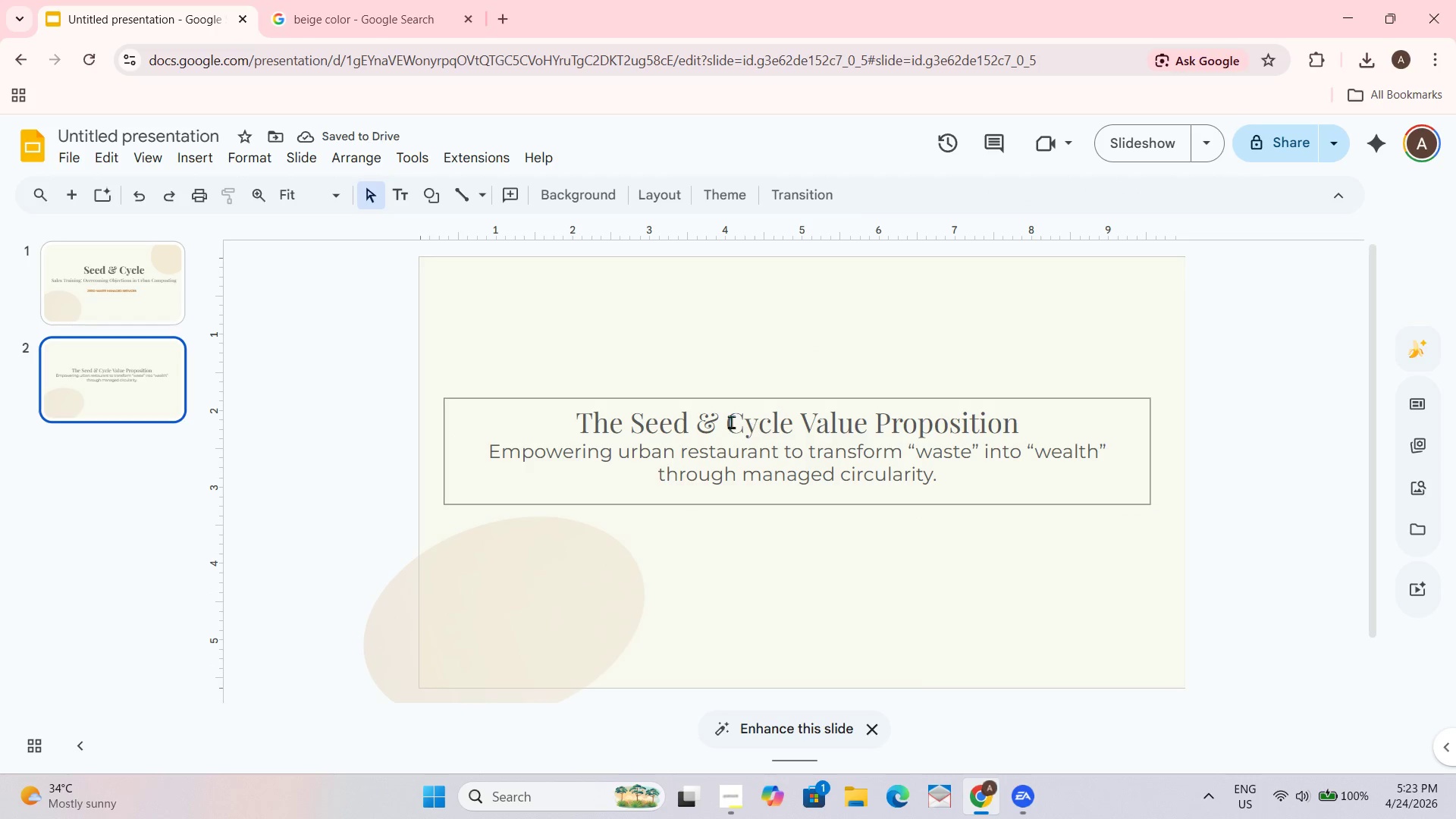 
left_click_drag(start_coordinate=[578, 419], to_coordinate=[1046, 419])
 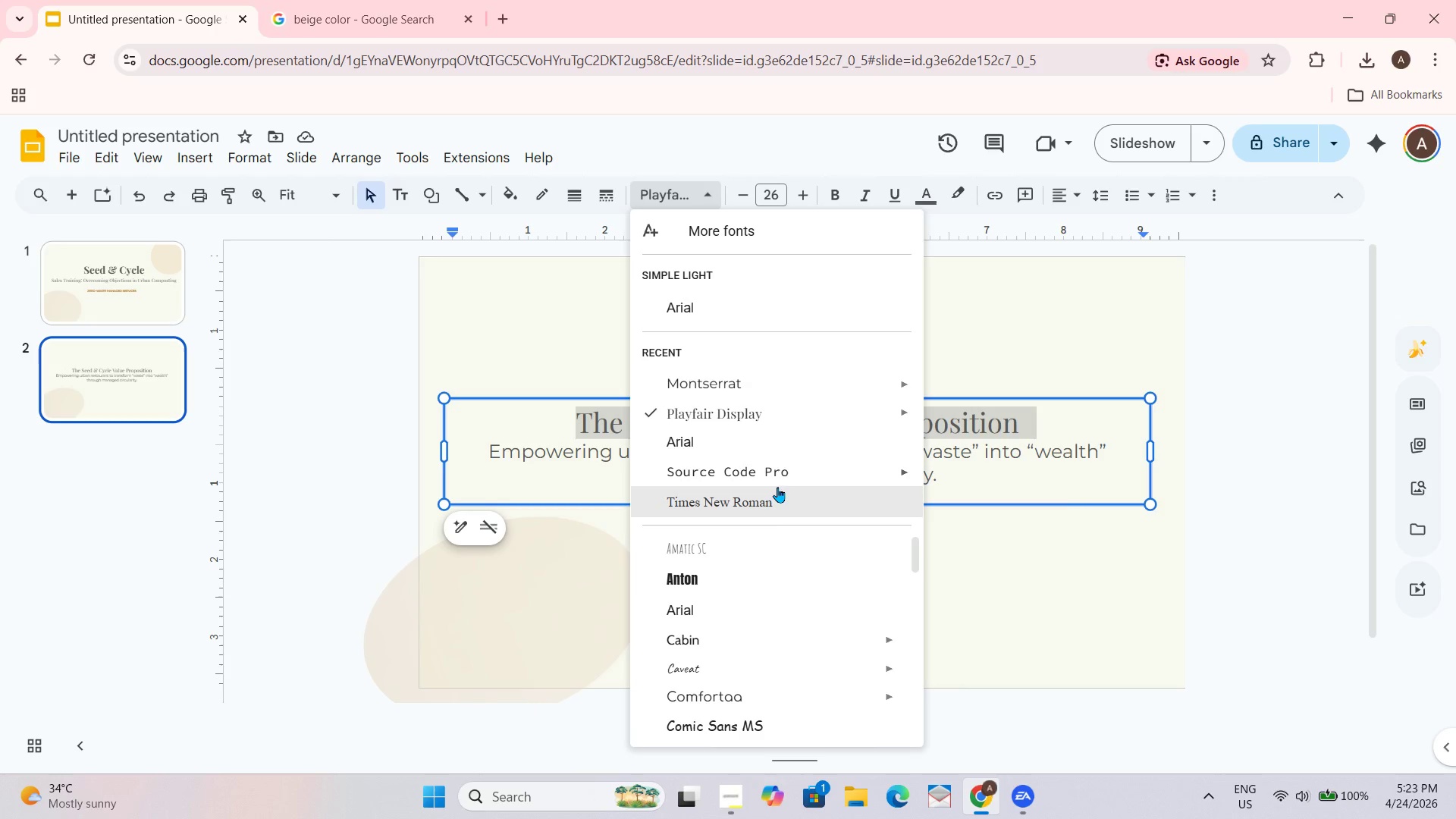 
wait(6.16)
 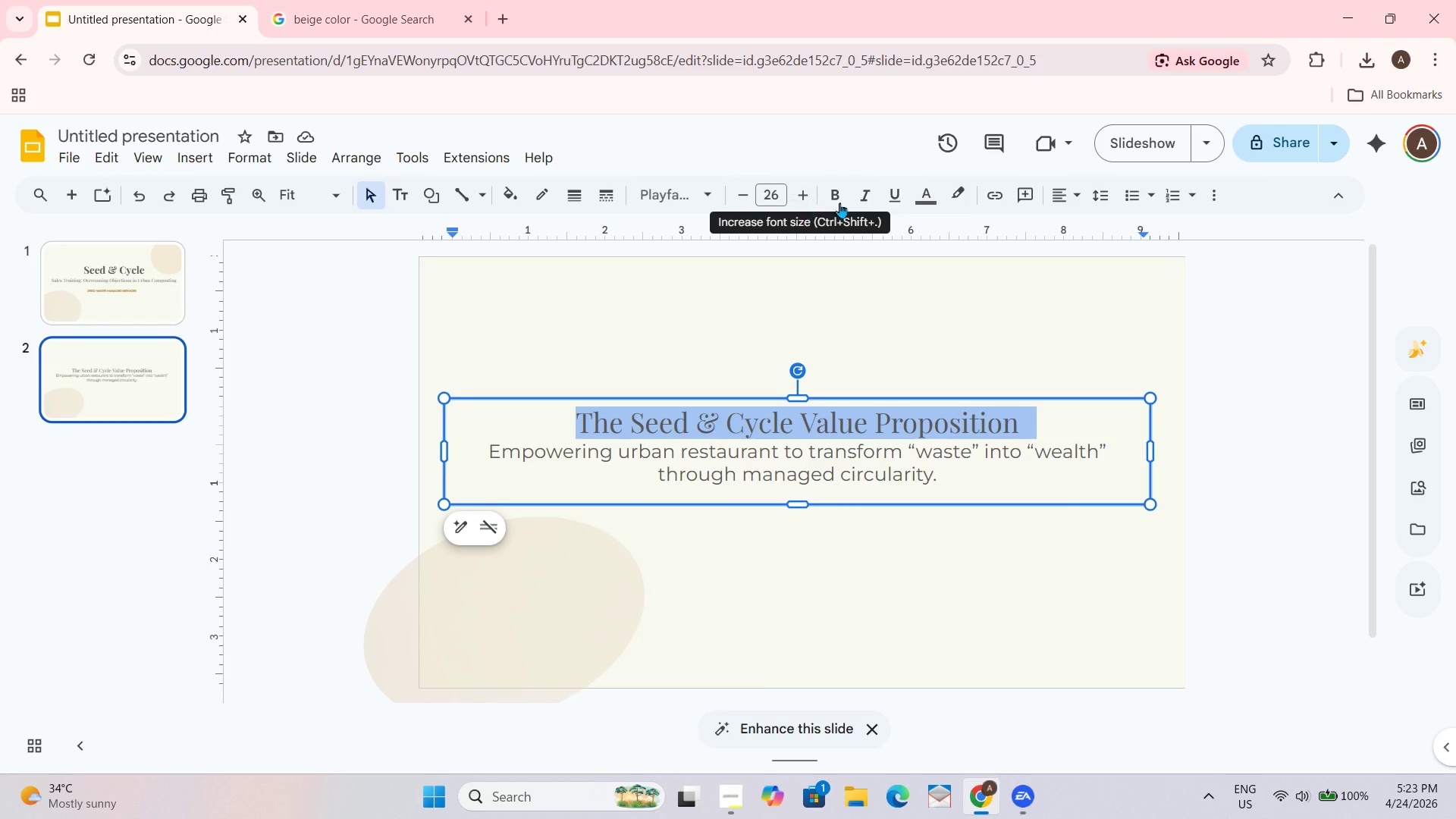 
left_click_drag(start_coordinate=[1016, 582], to_coordinate=[1014, 578])
 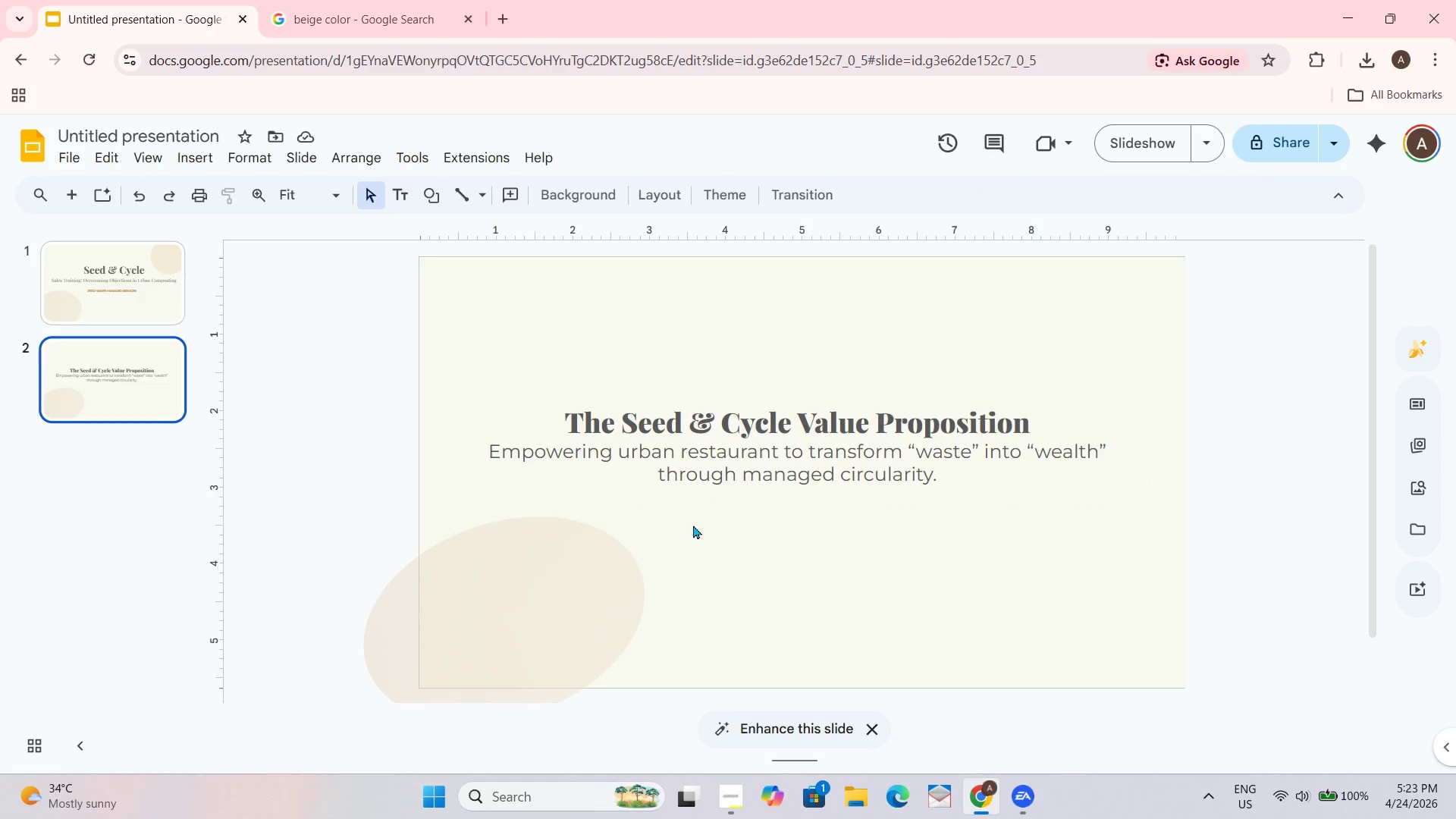 
wait(7.47)
 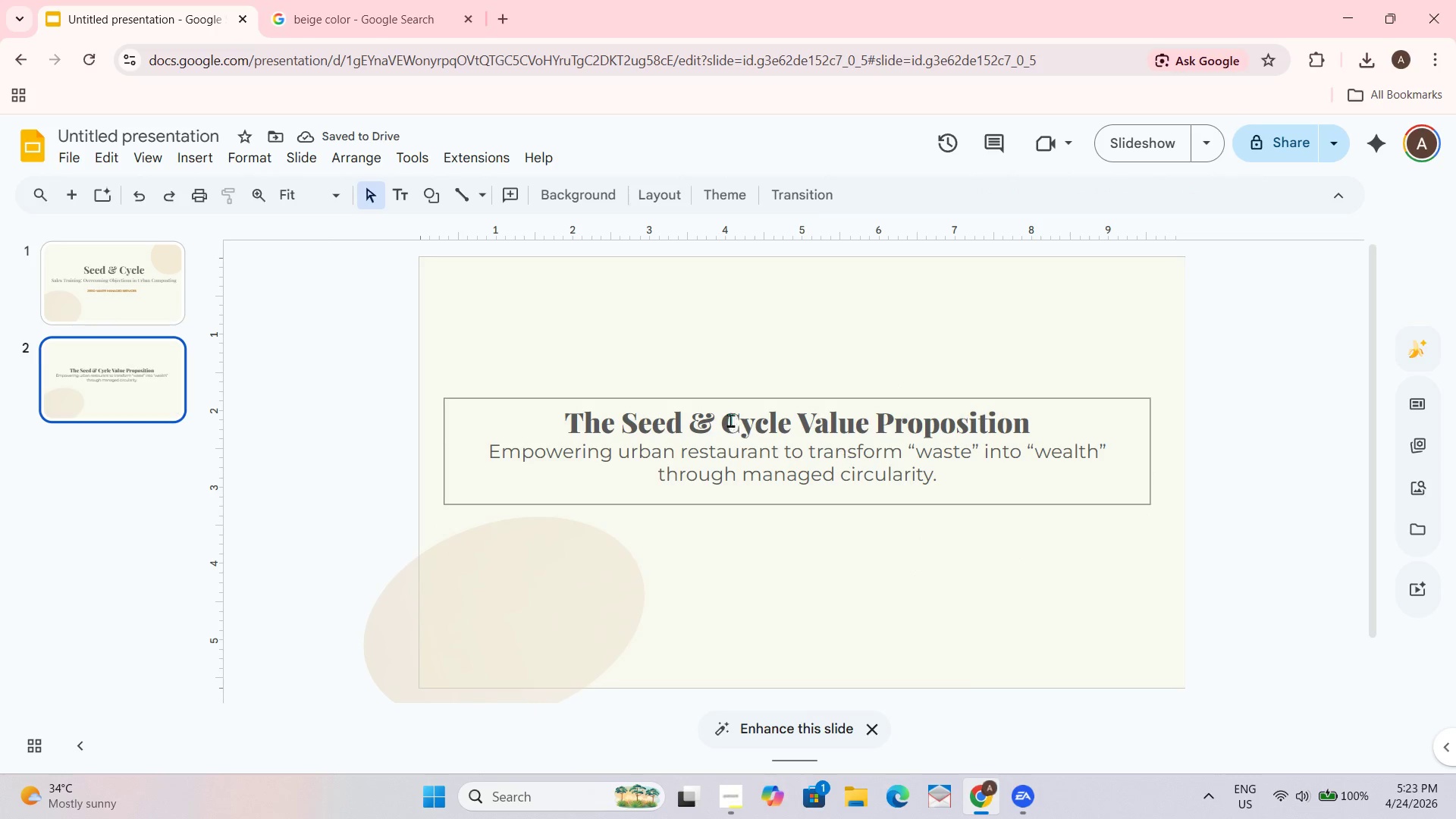 
left_click_drag(start_coordinate=[846, 400], to_coordinate=[846, 408])
 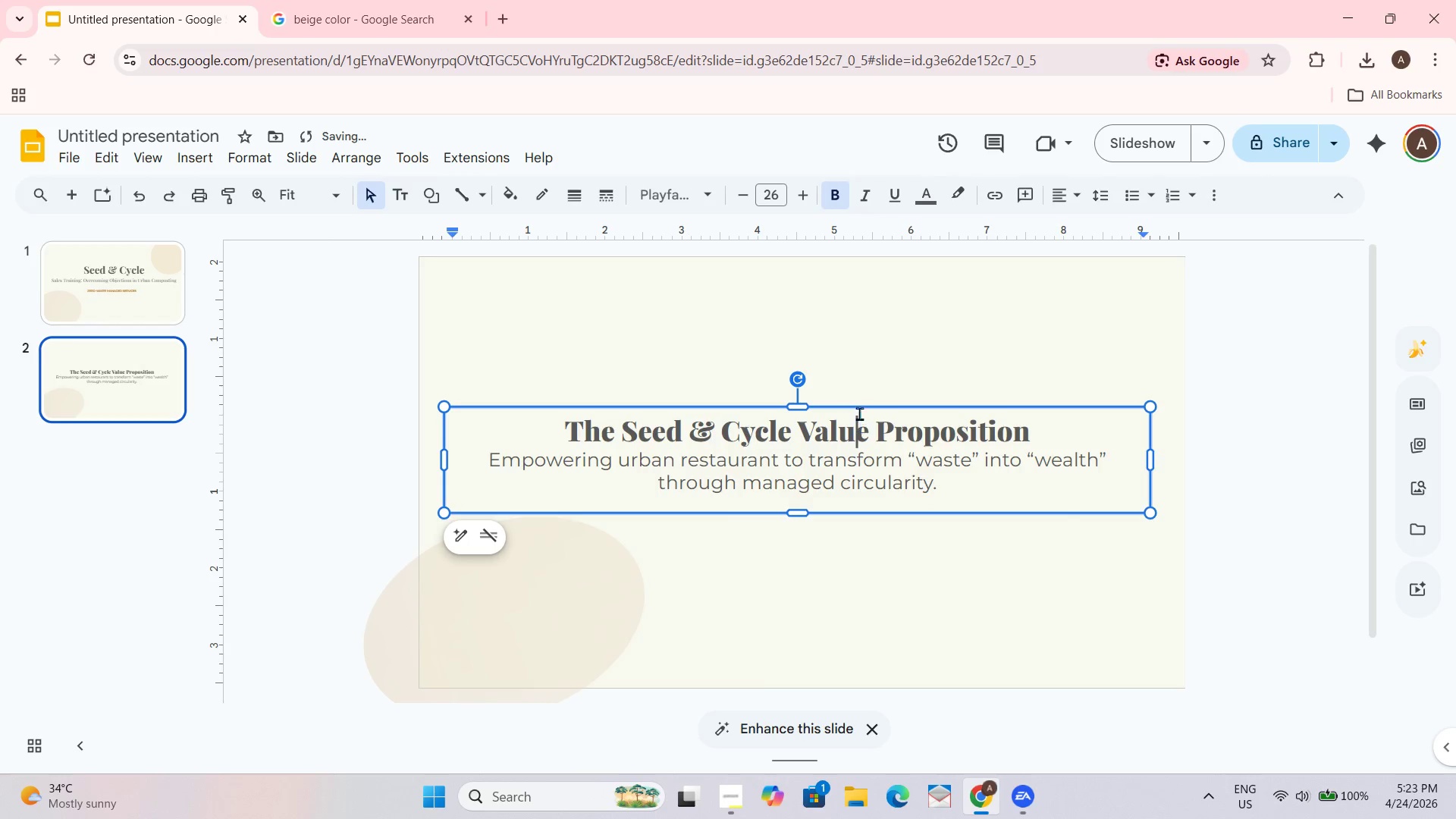 
left_click_drag(start_coordinate=[861, 405], to_coordinate=[861, 417])
 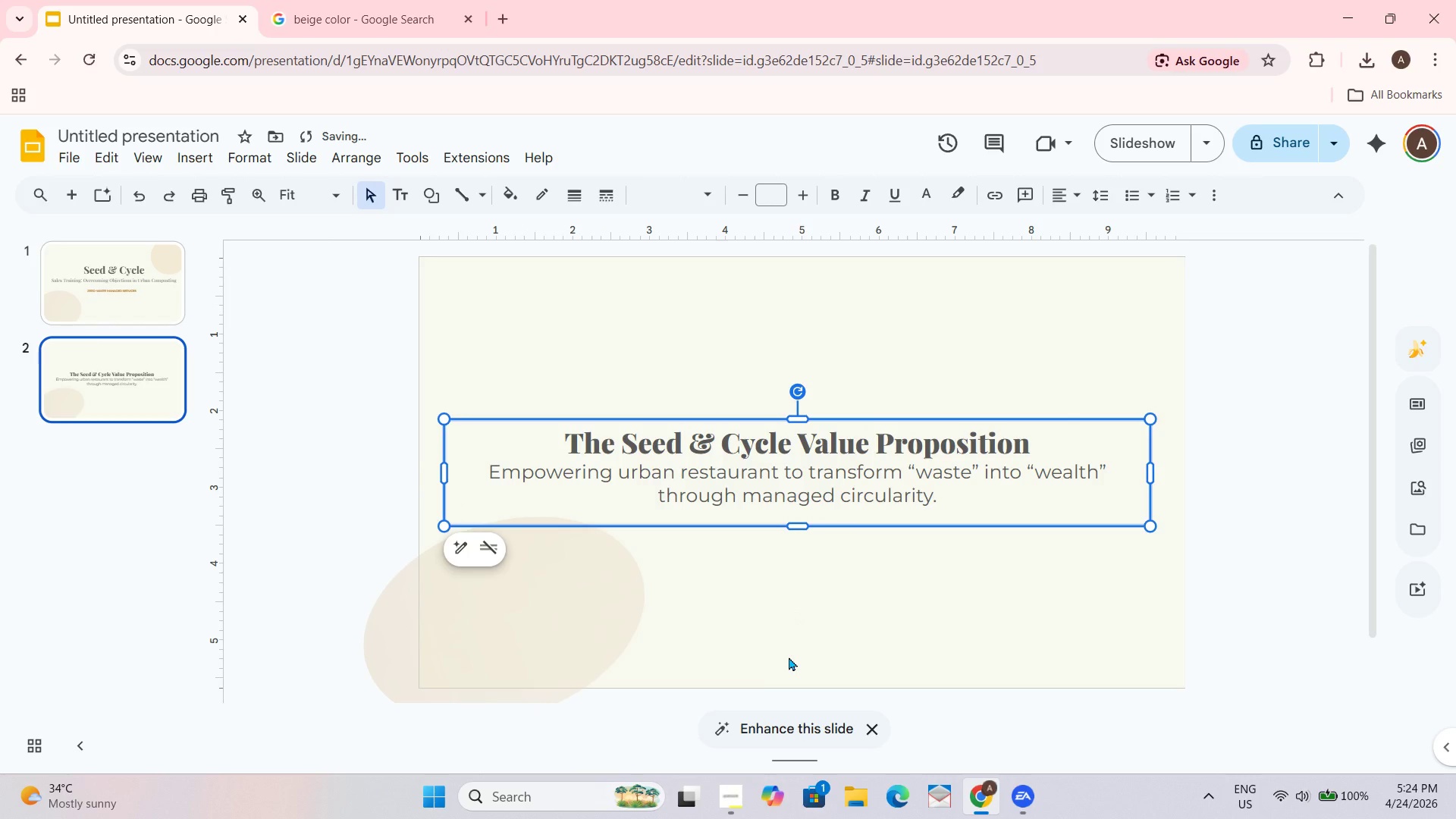 
left_click([792, 657])
 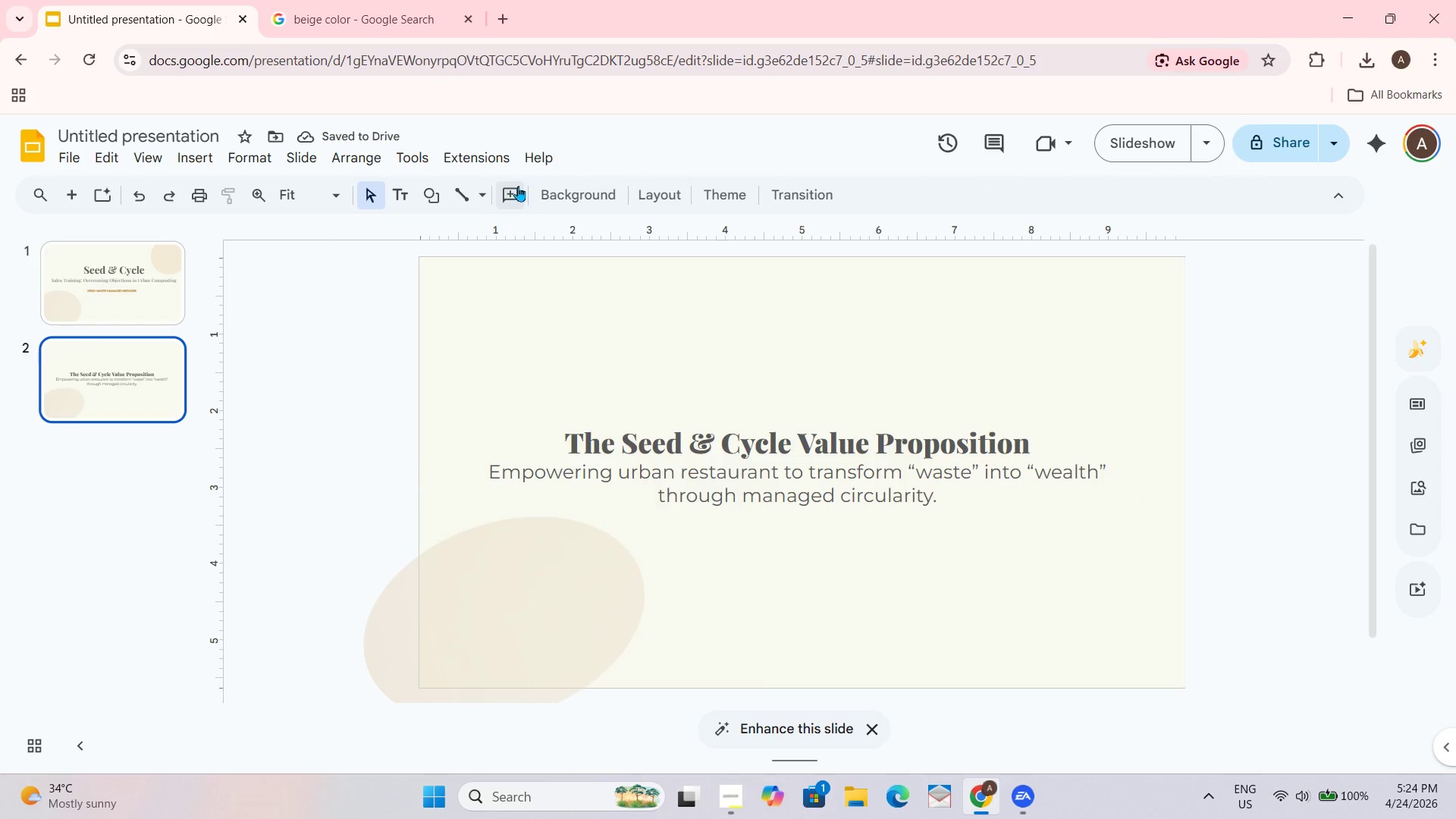 
left_click([472, 194])
 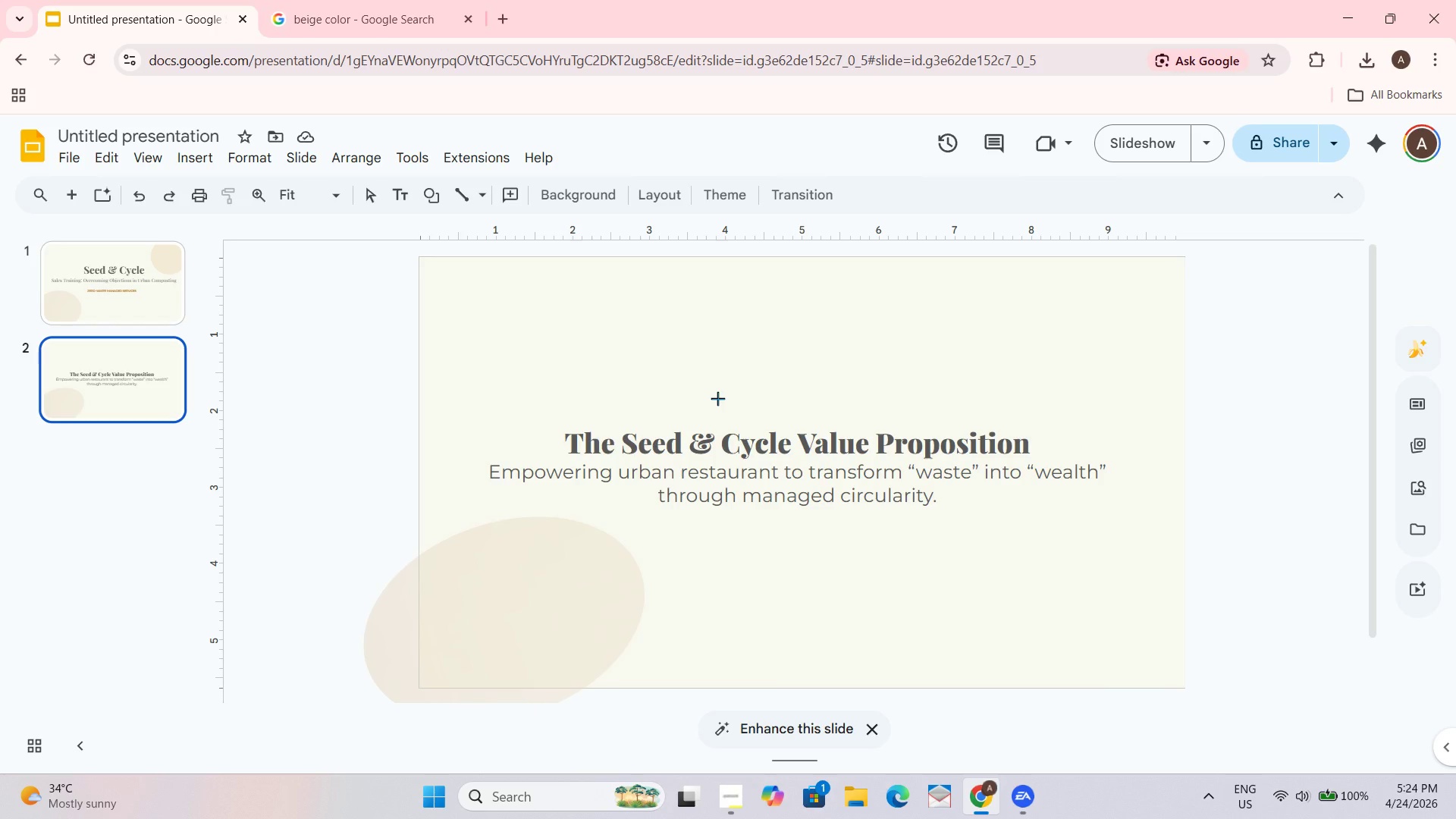 
left_click_drag(start_coordinate=[720, 398], to_coordinate=[869, 403])
 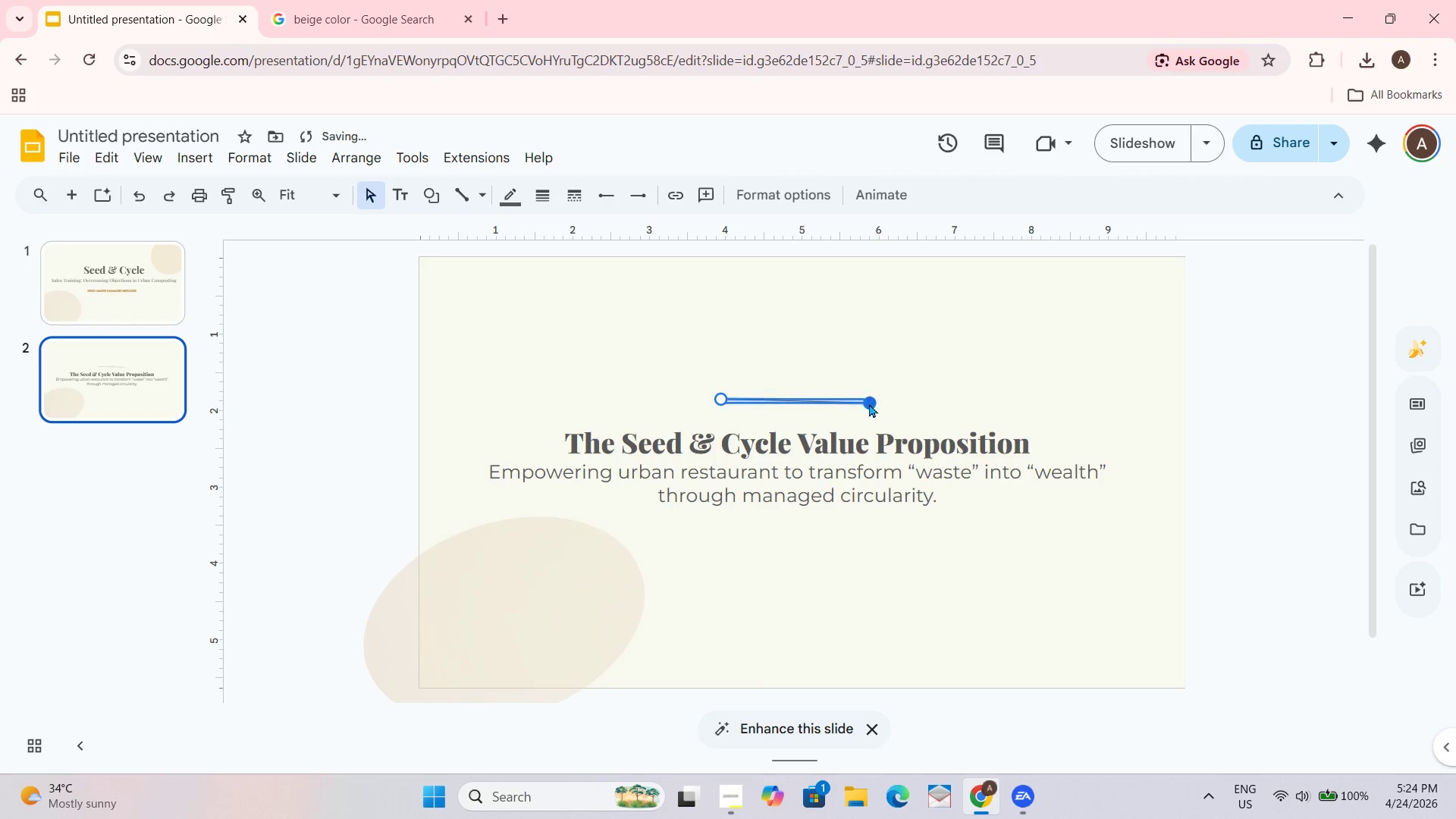 
left_click([1049, 391])
 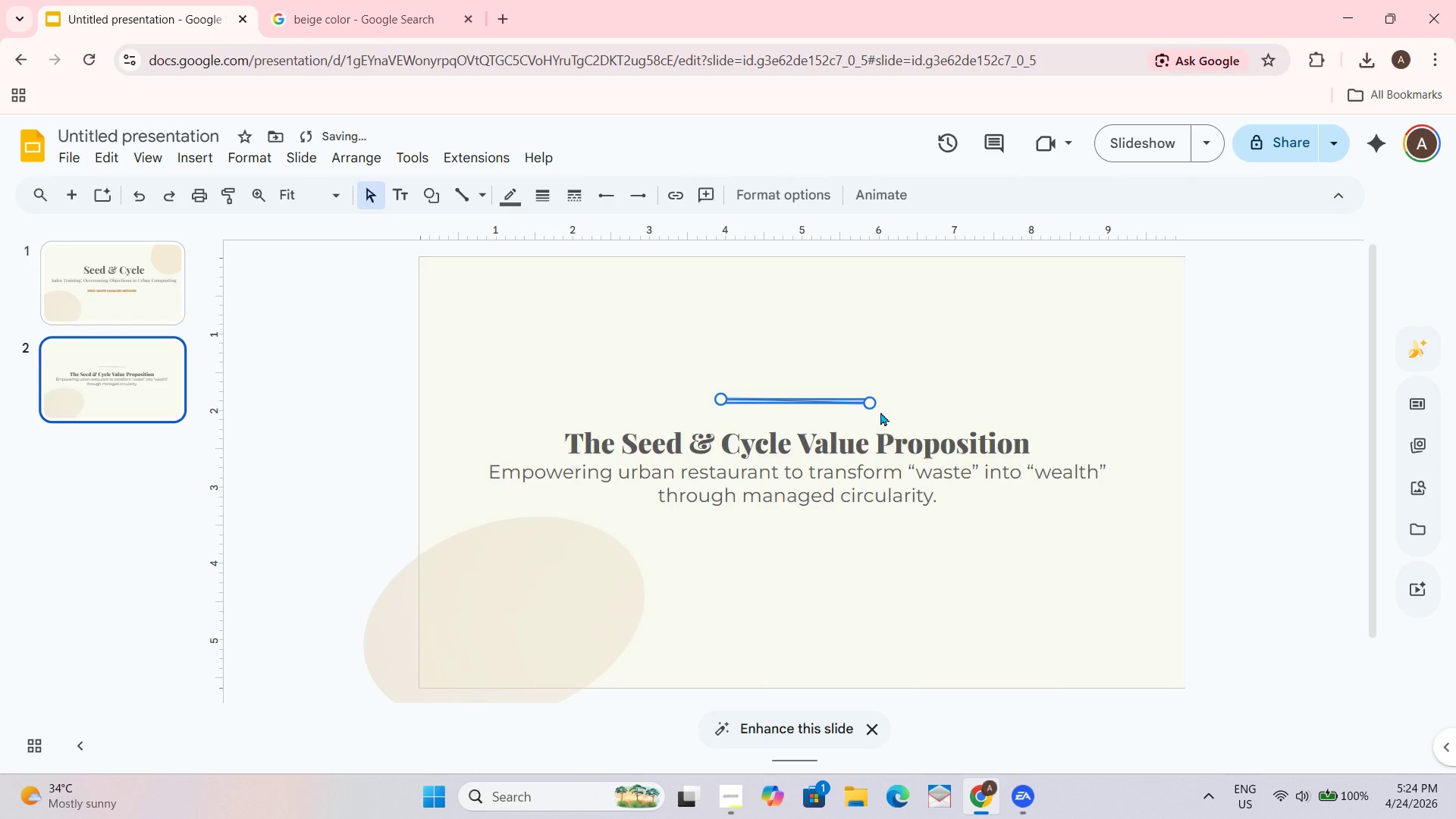 
left_click_drag(start_coordinate=[872, 404], to_coordinate=[870, 400])
 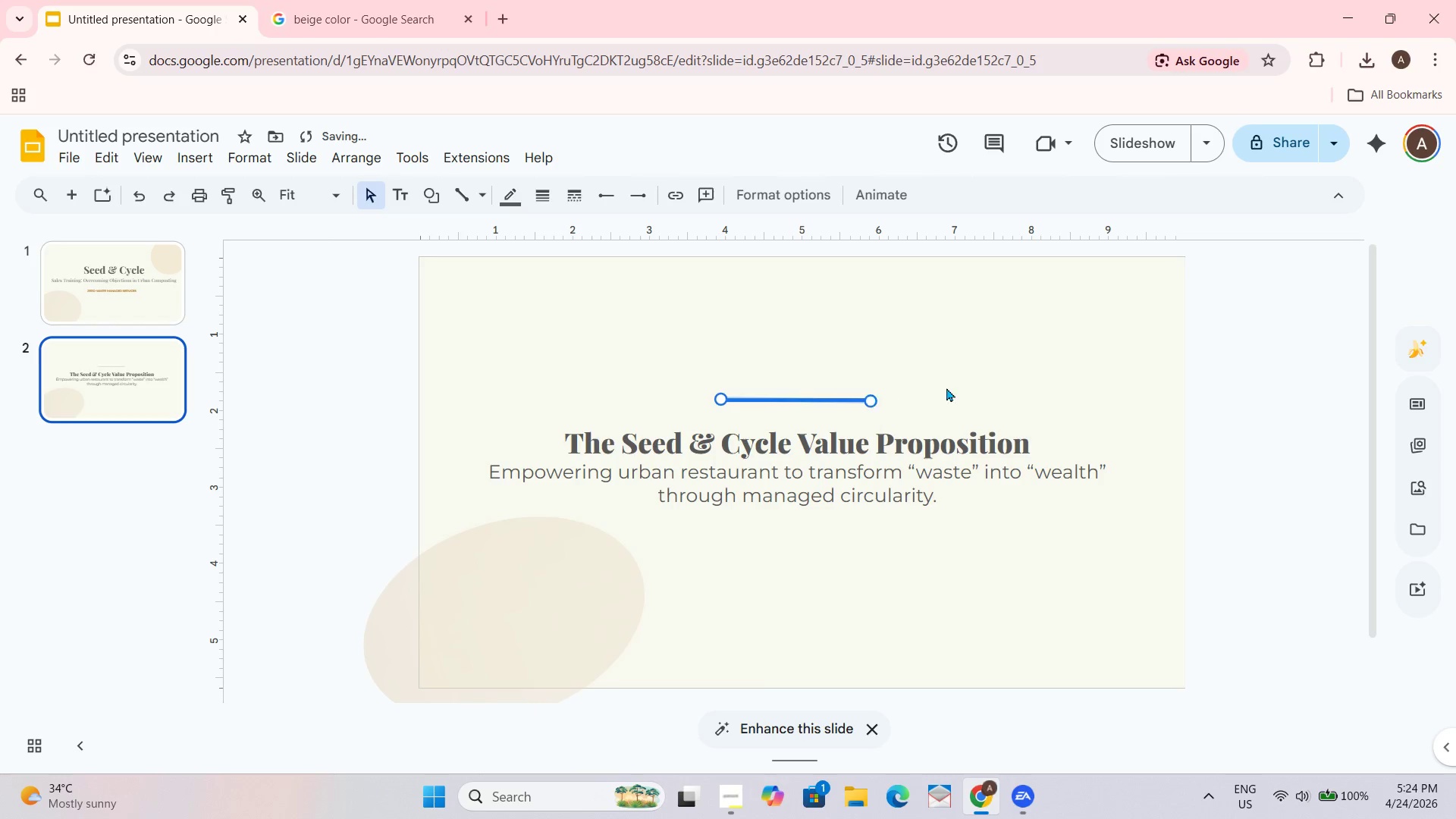 
left_click([959, 384])
 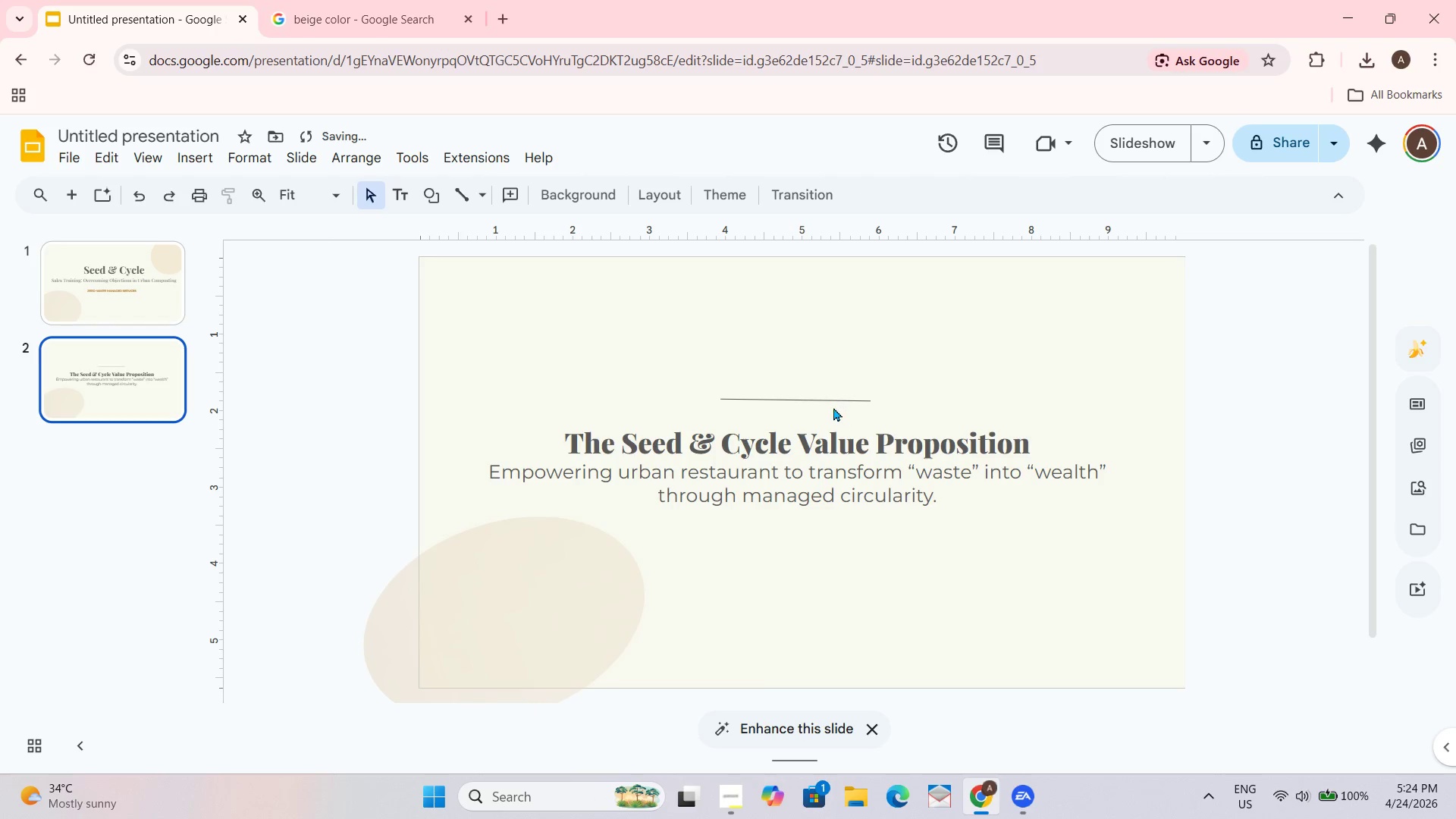 
left_click([830, 397])
 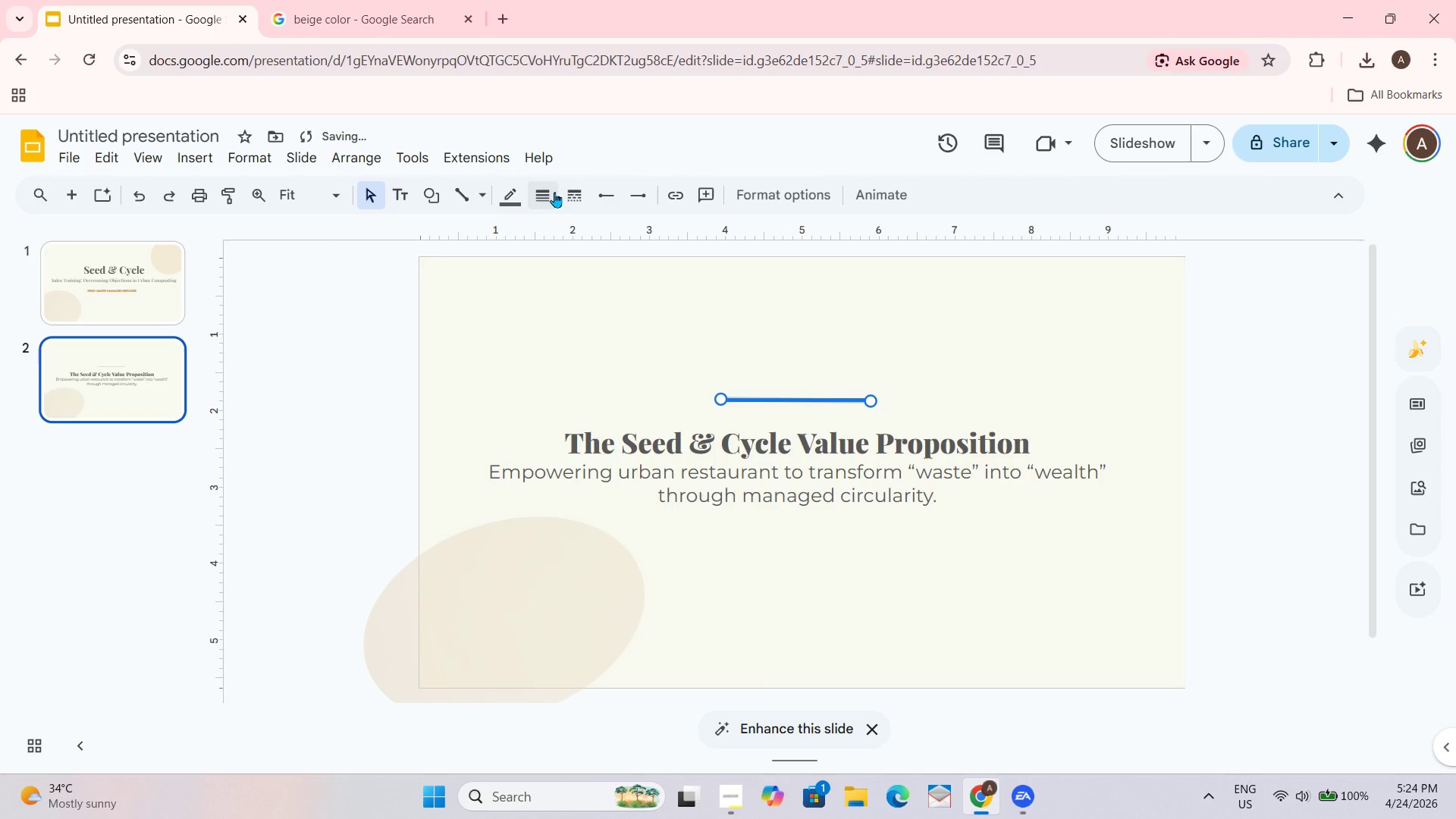 
left_click([542, 202])
 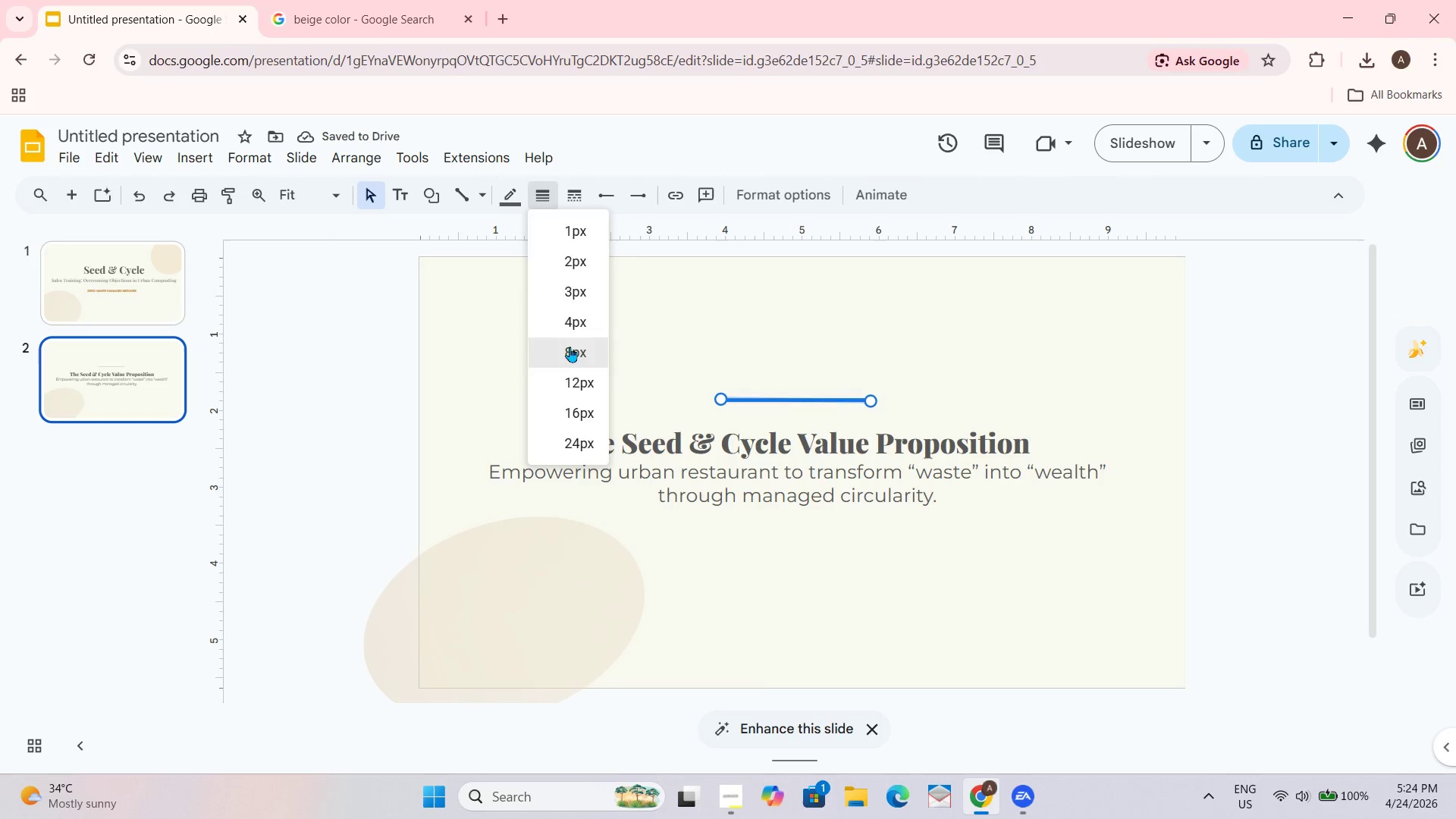 
double_click([912, 337])
 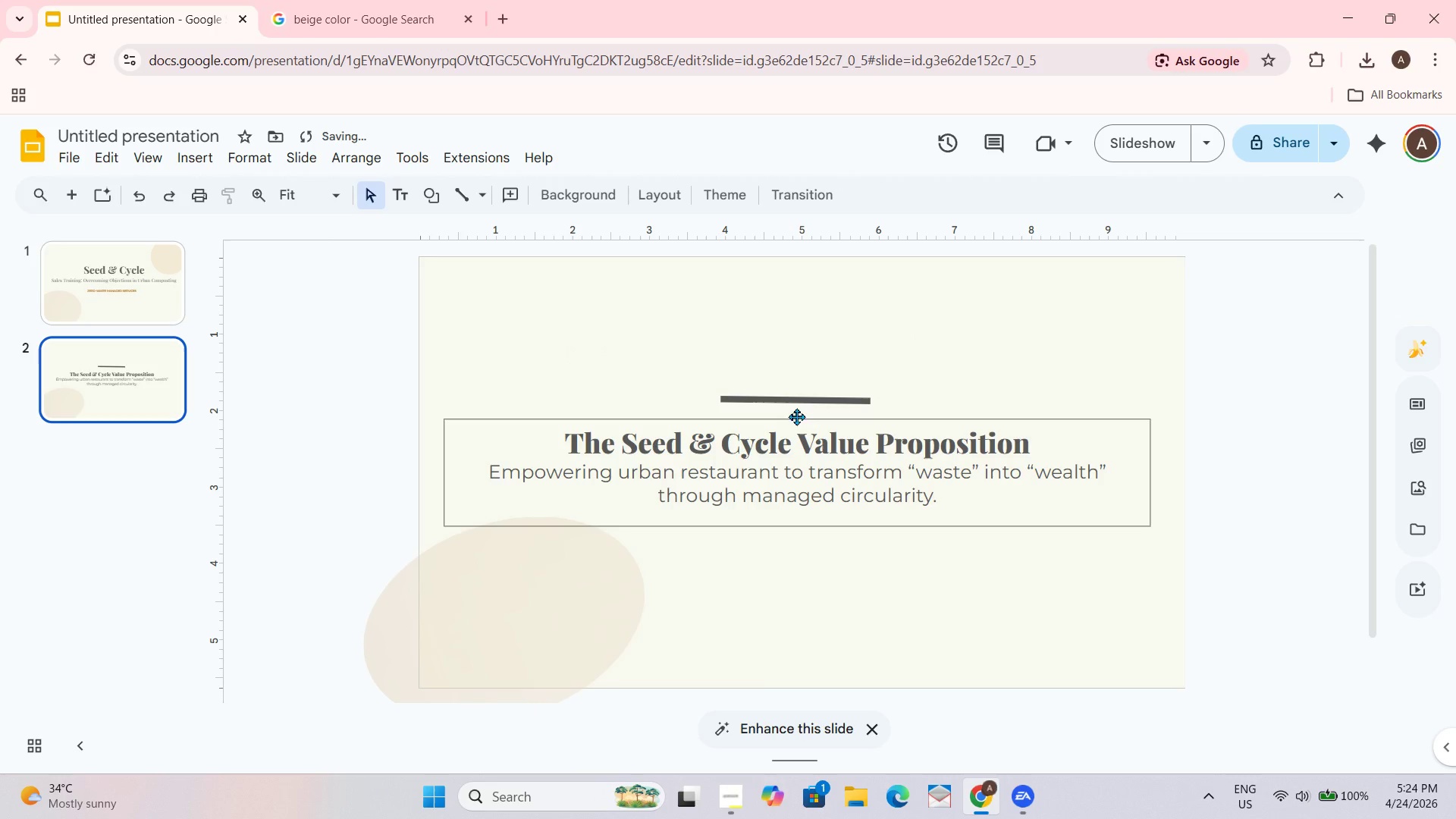 
left_click([796, 399])
 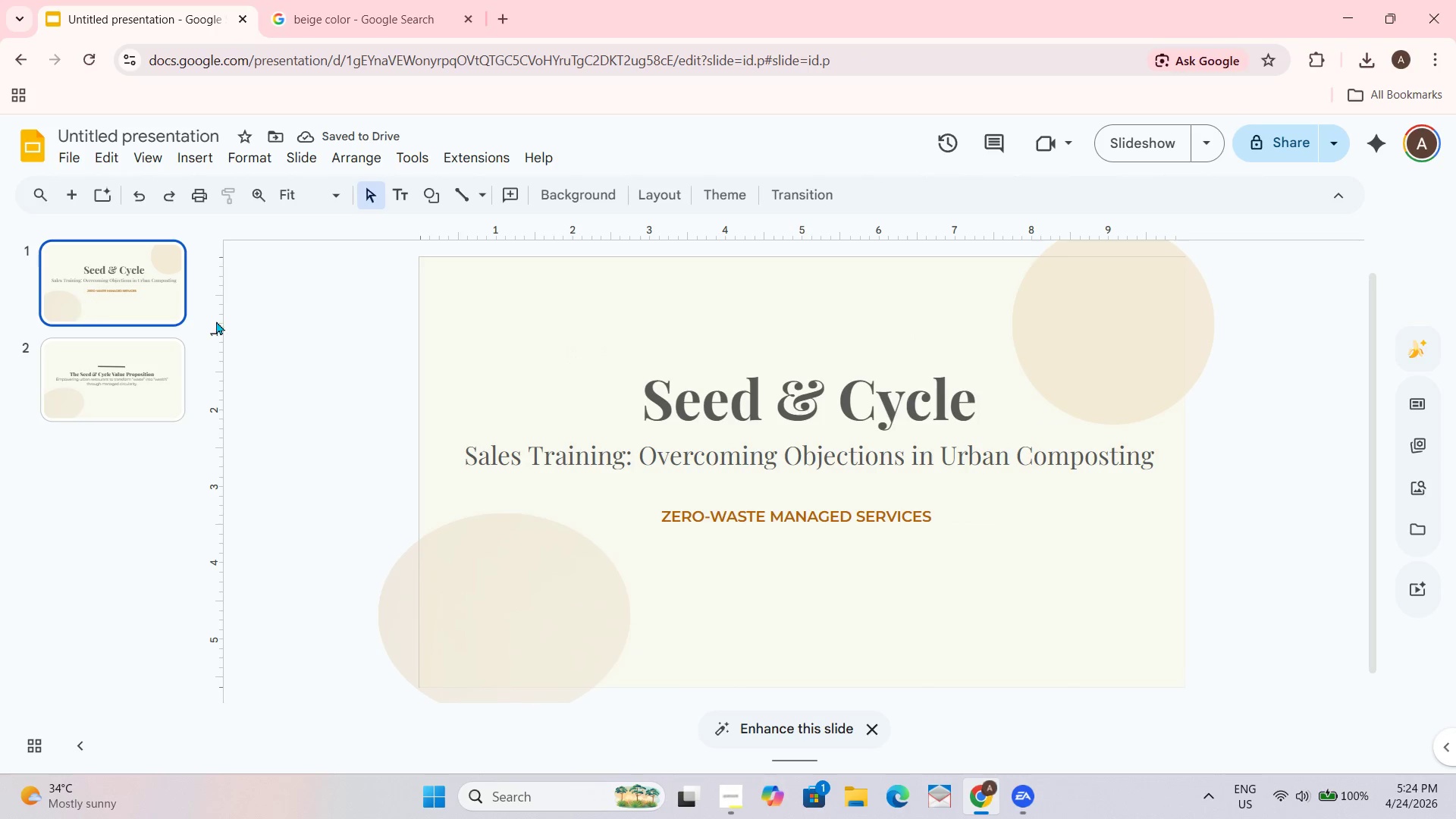 
left_click([826, 529])
 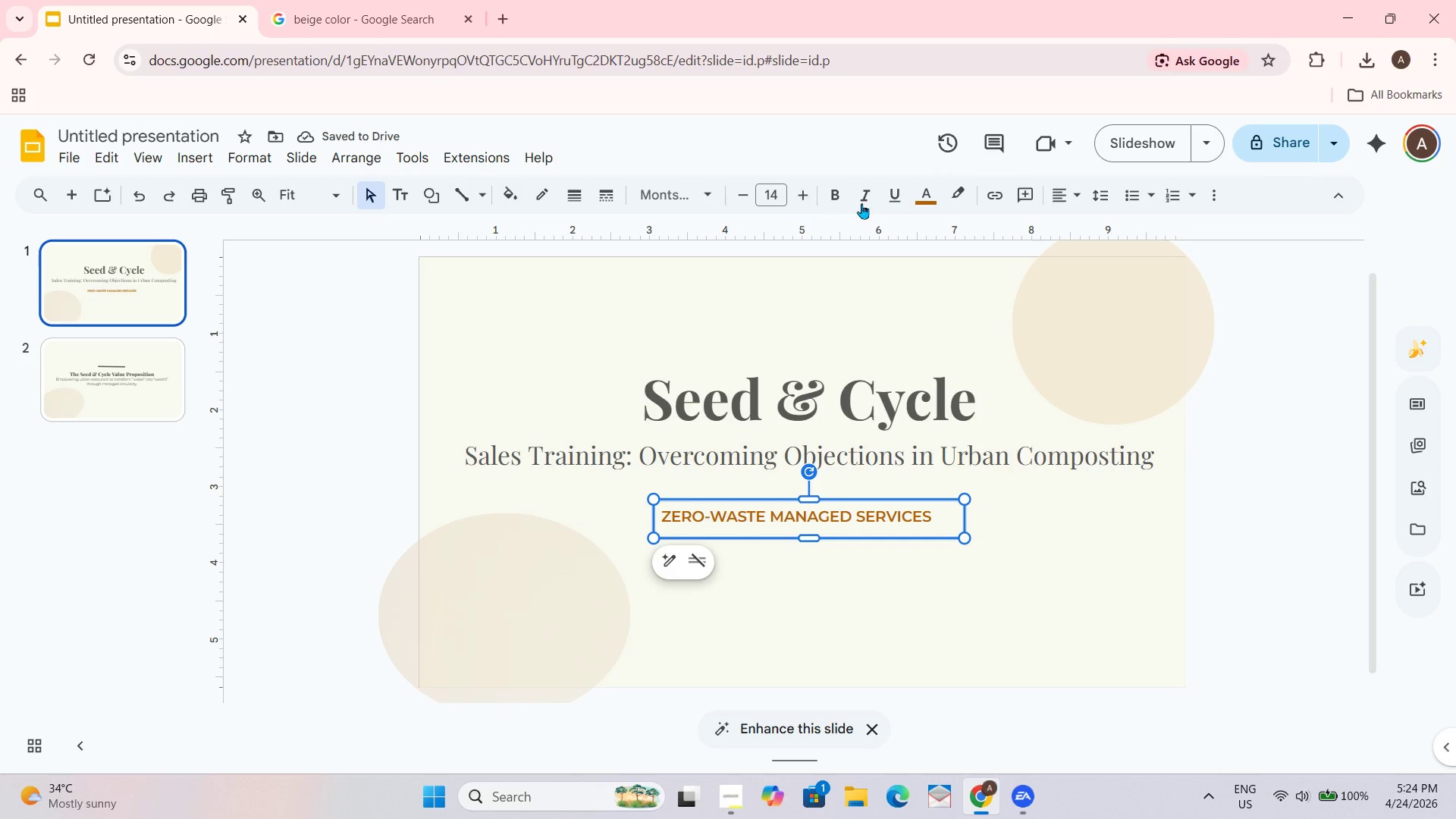 
left_click([934, 199])
 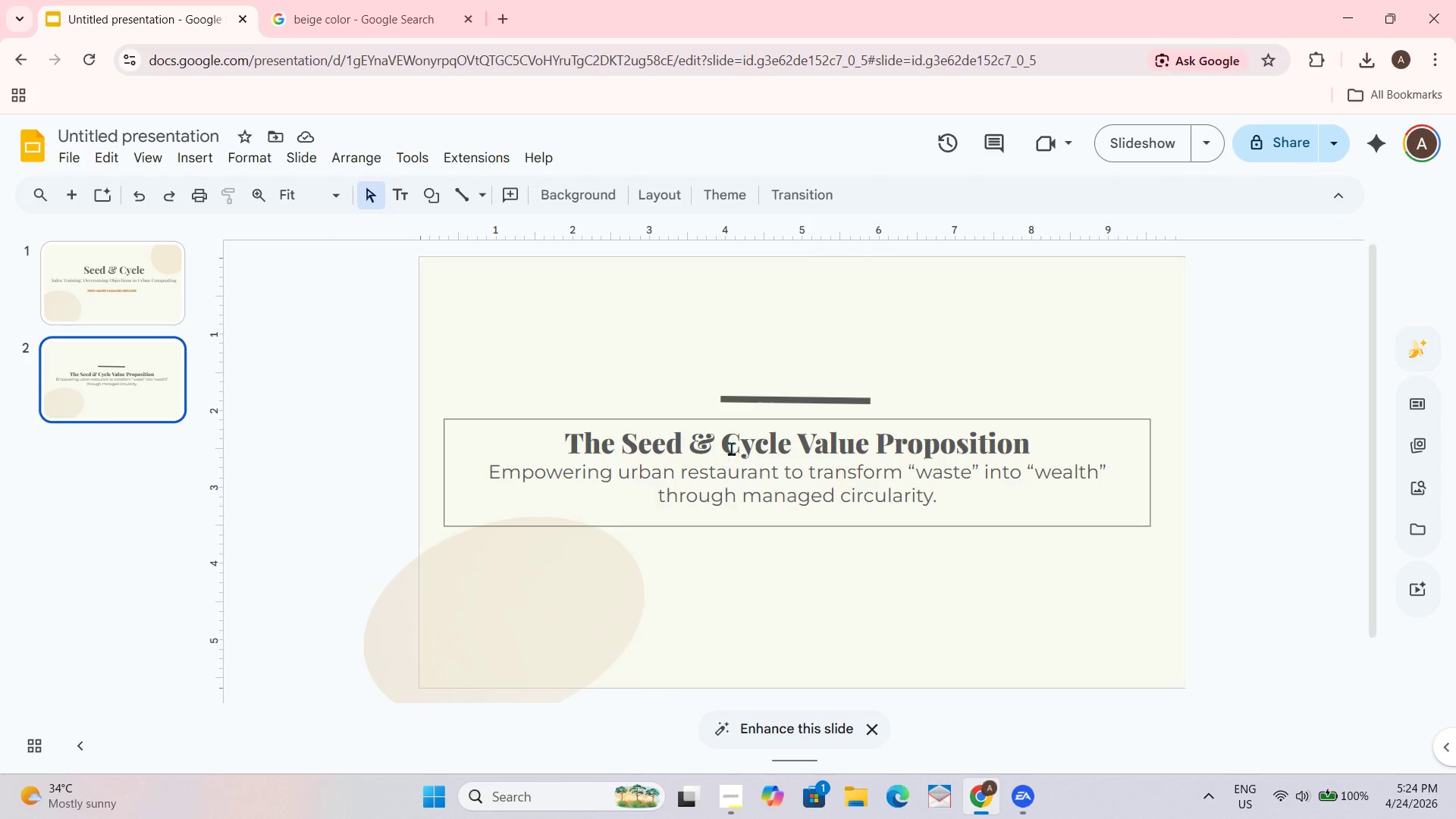 
left_click([791, 404])
 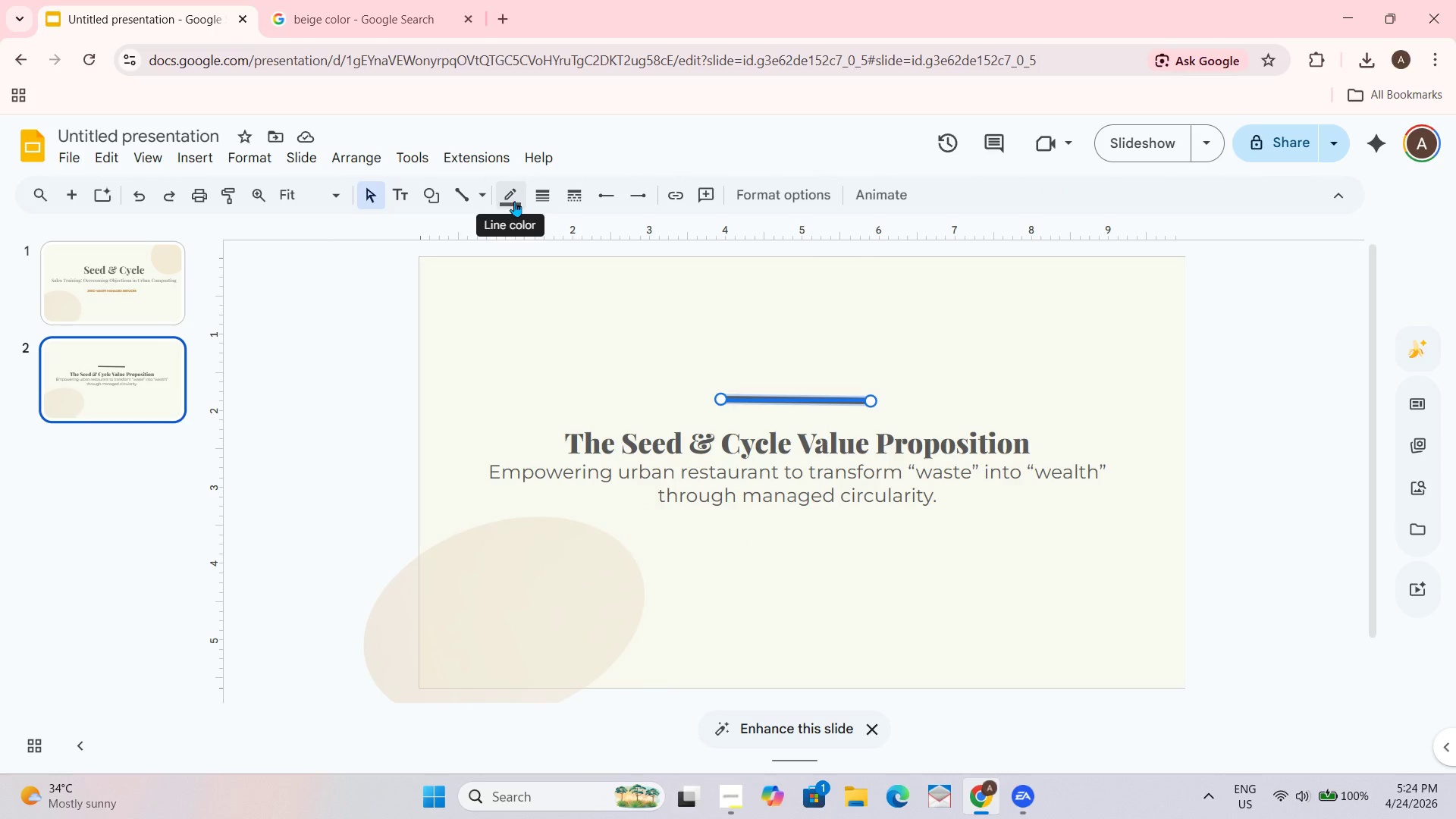 
left_click([514, 201])
 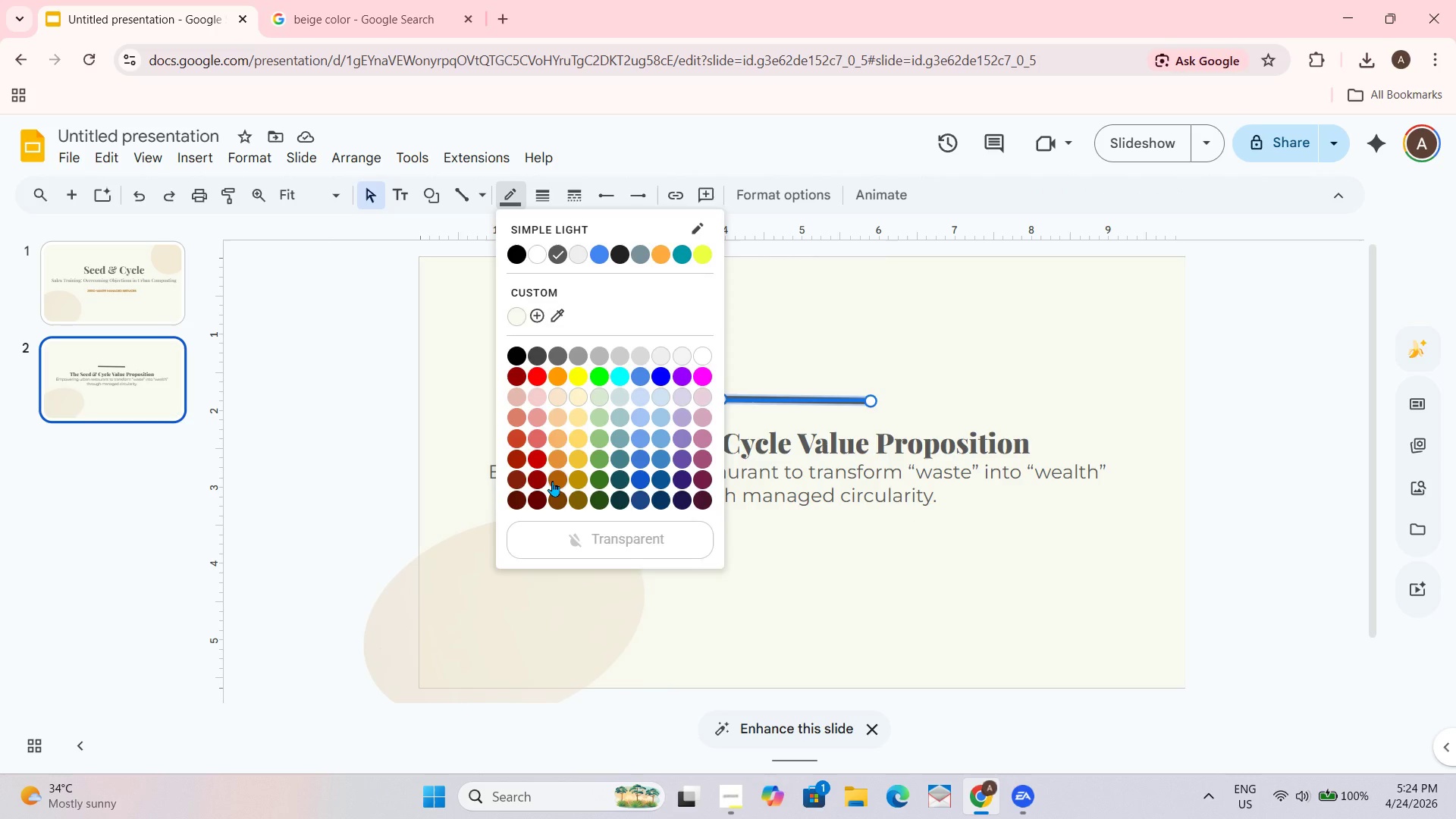 
double_click([856, 585])
 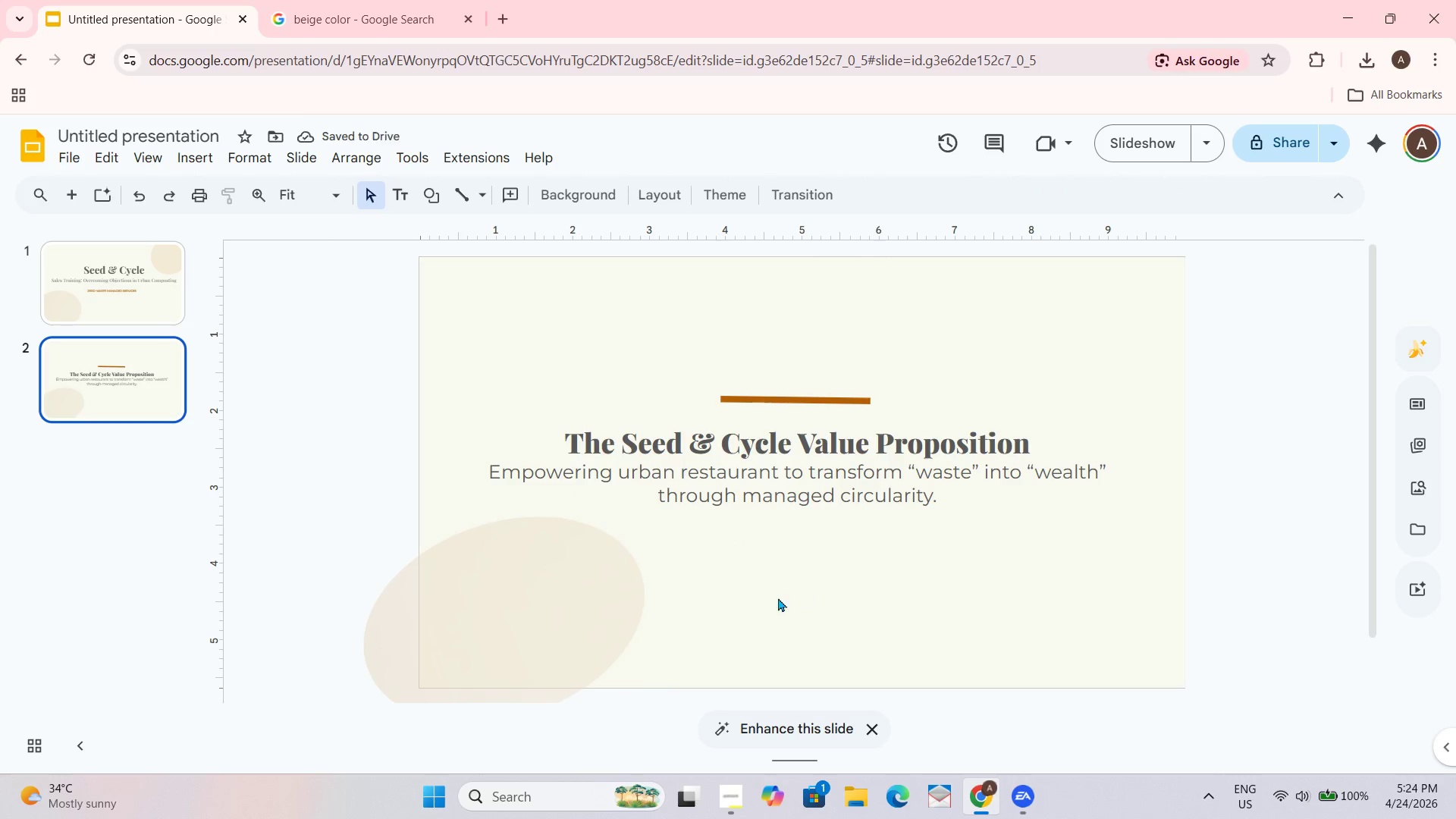 
left_click([92, 284])
 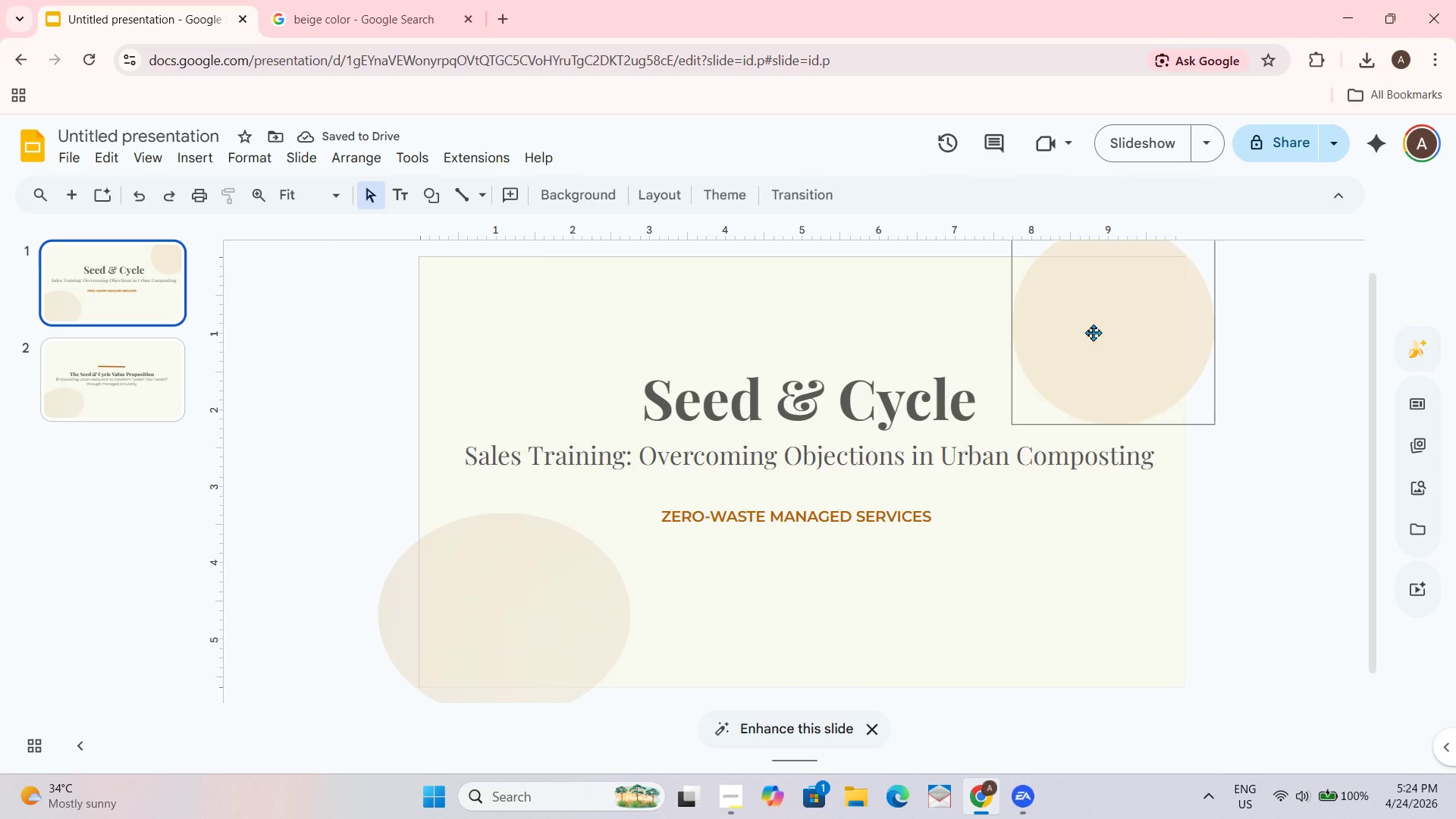 
key(Control+C)
 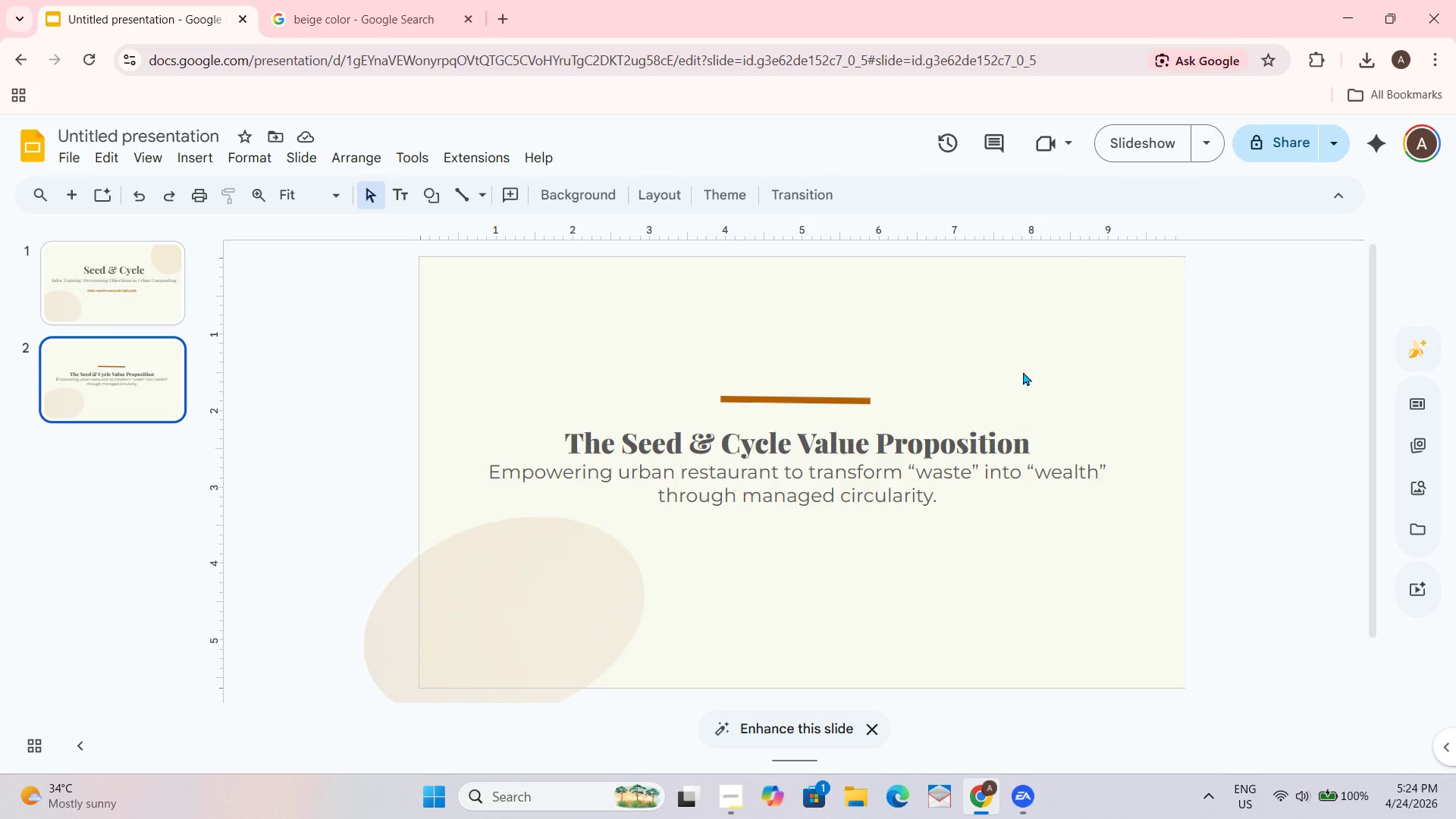 
key(Control+ControlLeft)
 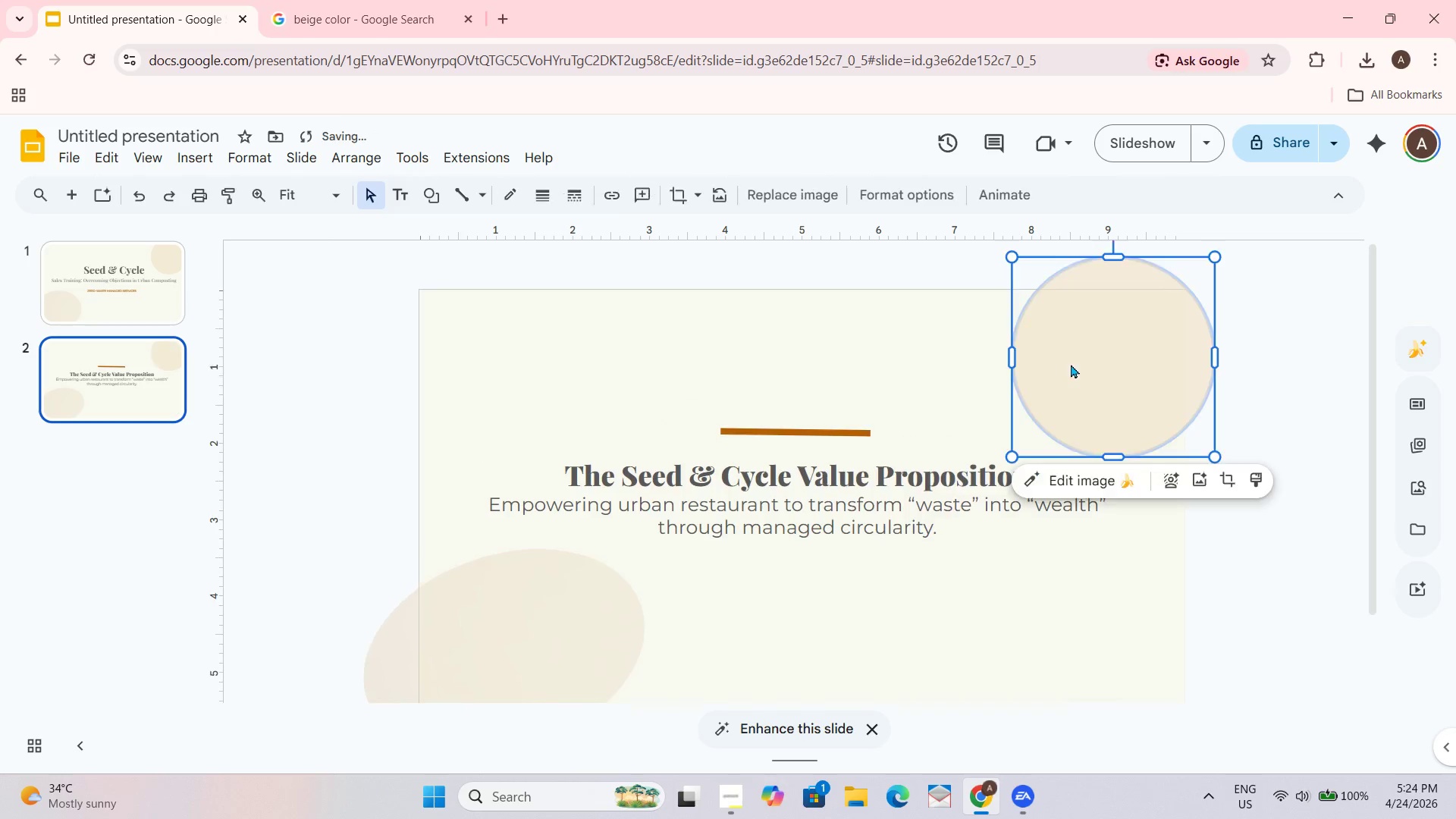 
key(Control+V)
 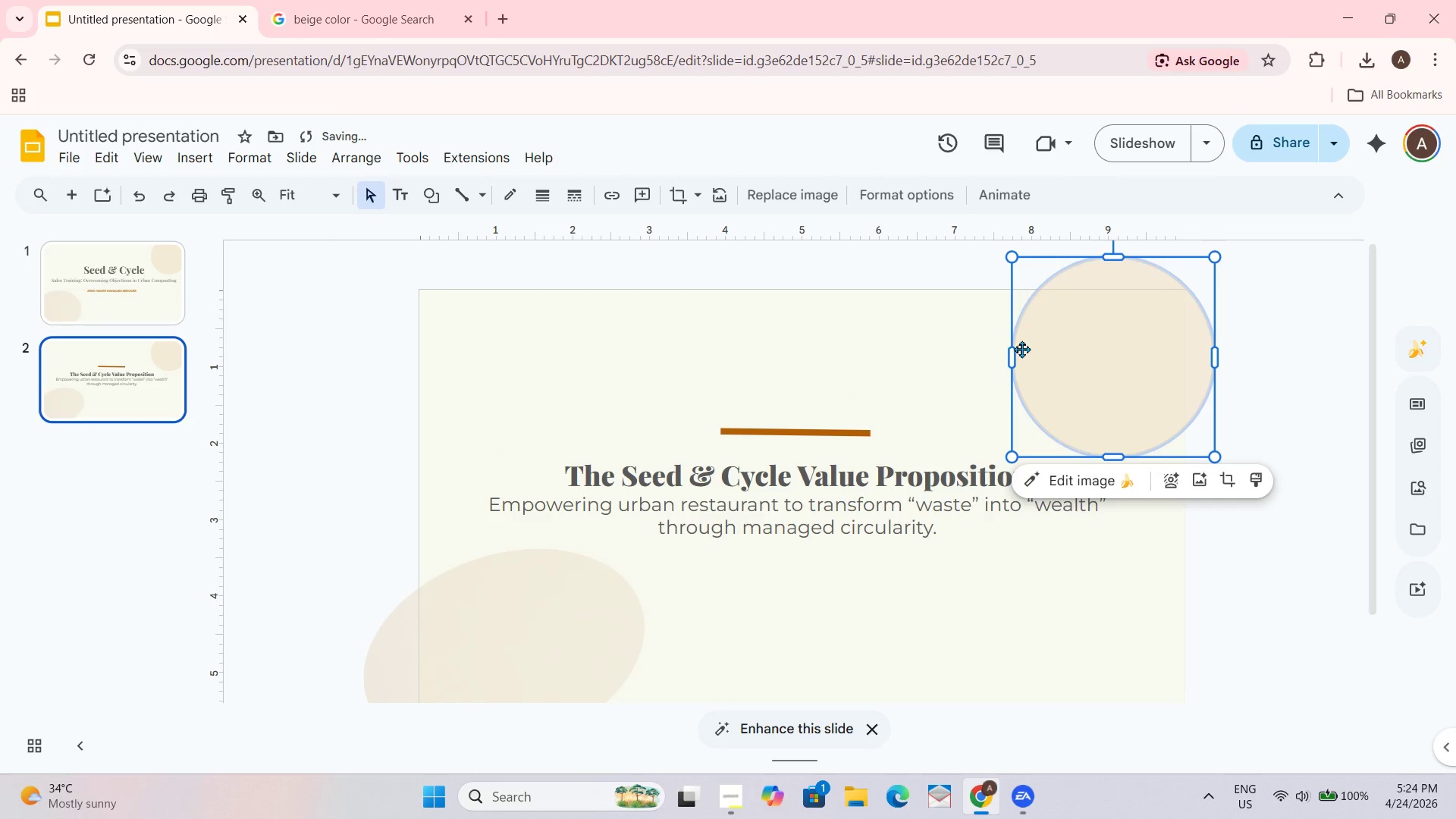 
left_click_drag(start_coordinate=[1012, 359], to_coordinate=[955, 347])
 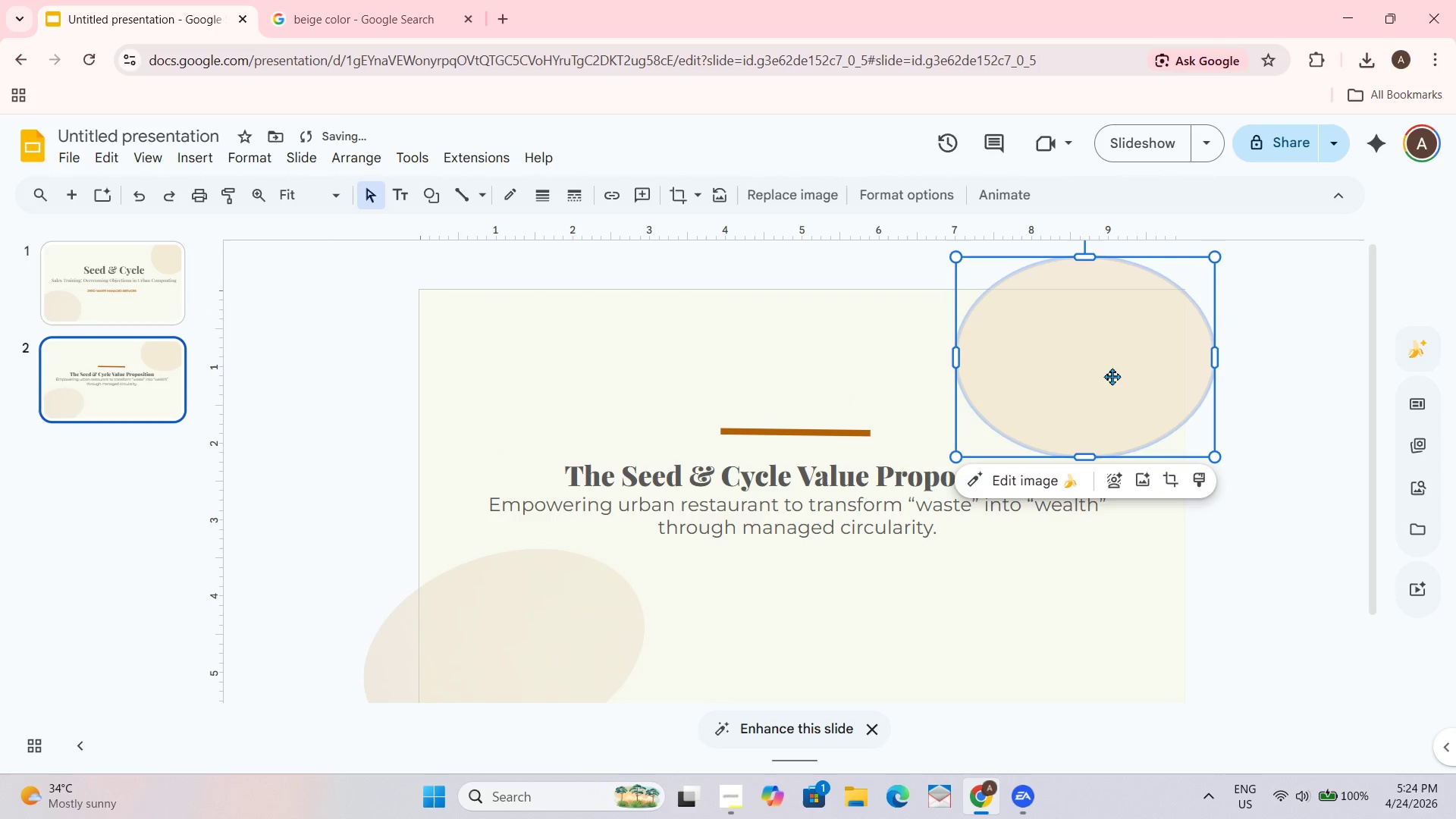 
left_click_drag(start_coordinate=[1112, 375], to_coordinate=[1116, 359])
 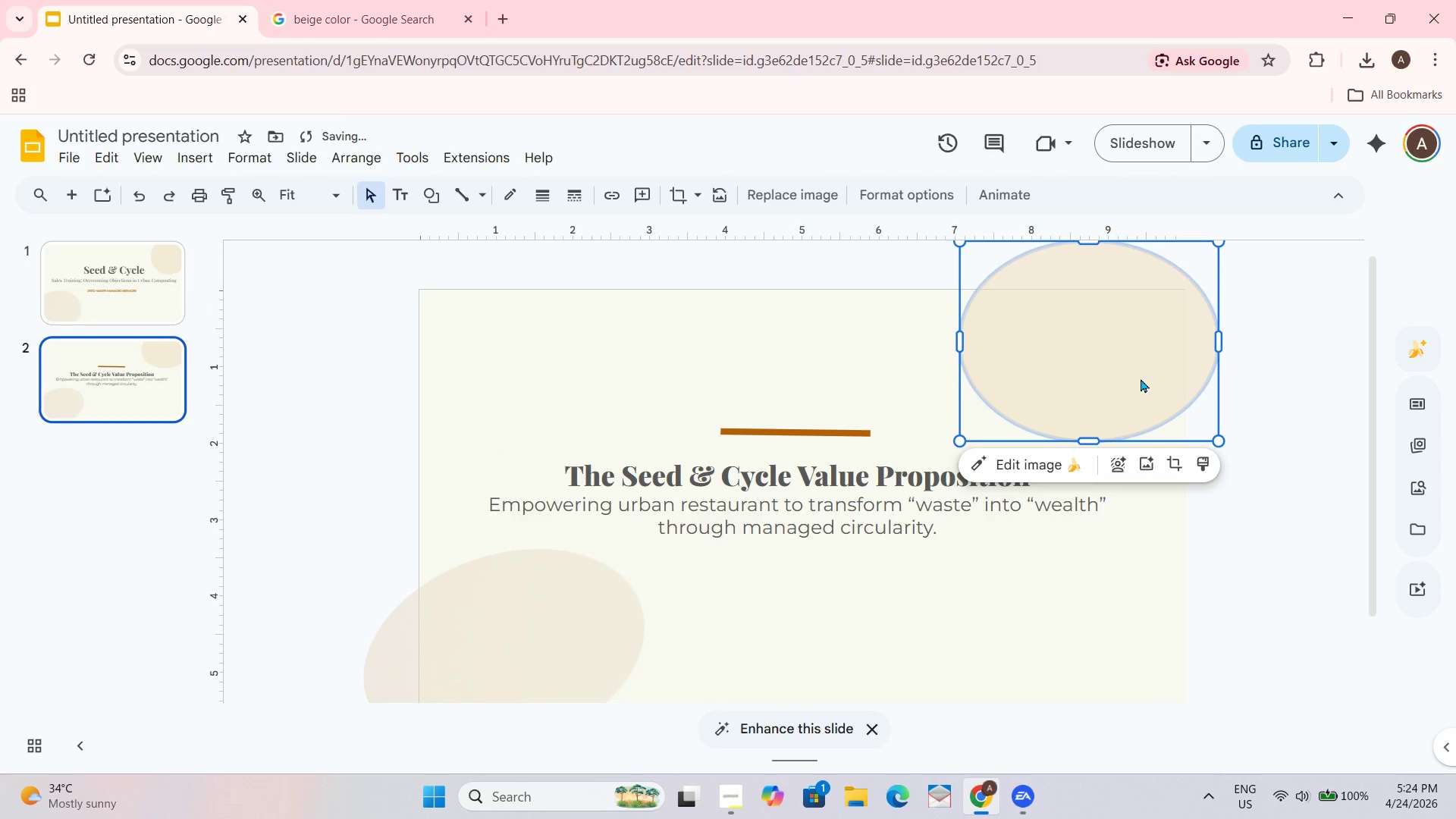 
left_click_drag(start_coordinate=[1142, 372], to_coordinate=[1128, 367])
 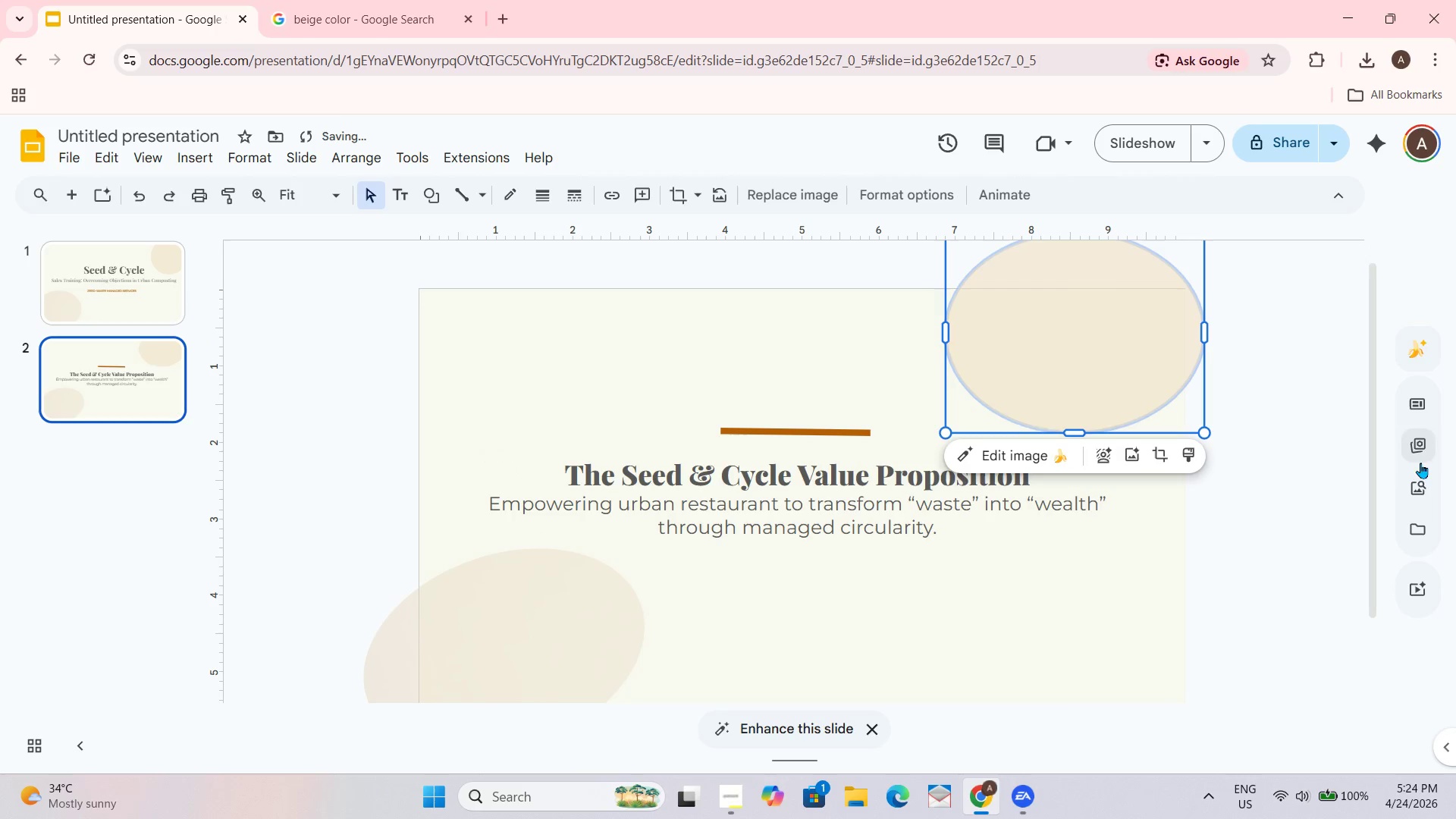 
left_click([1255, 470])
 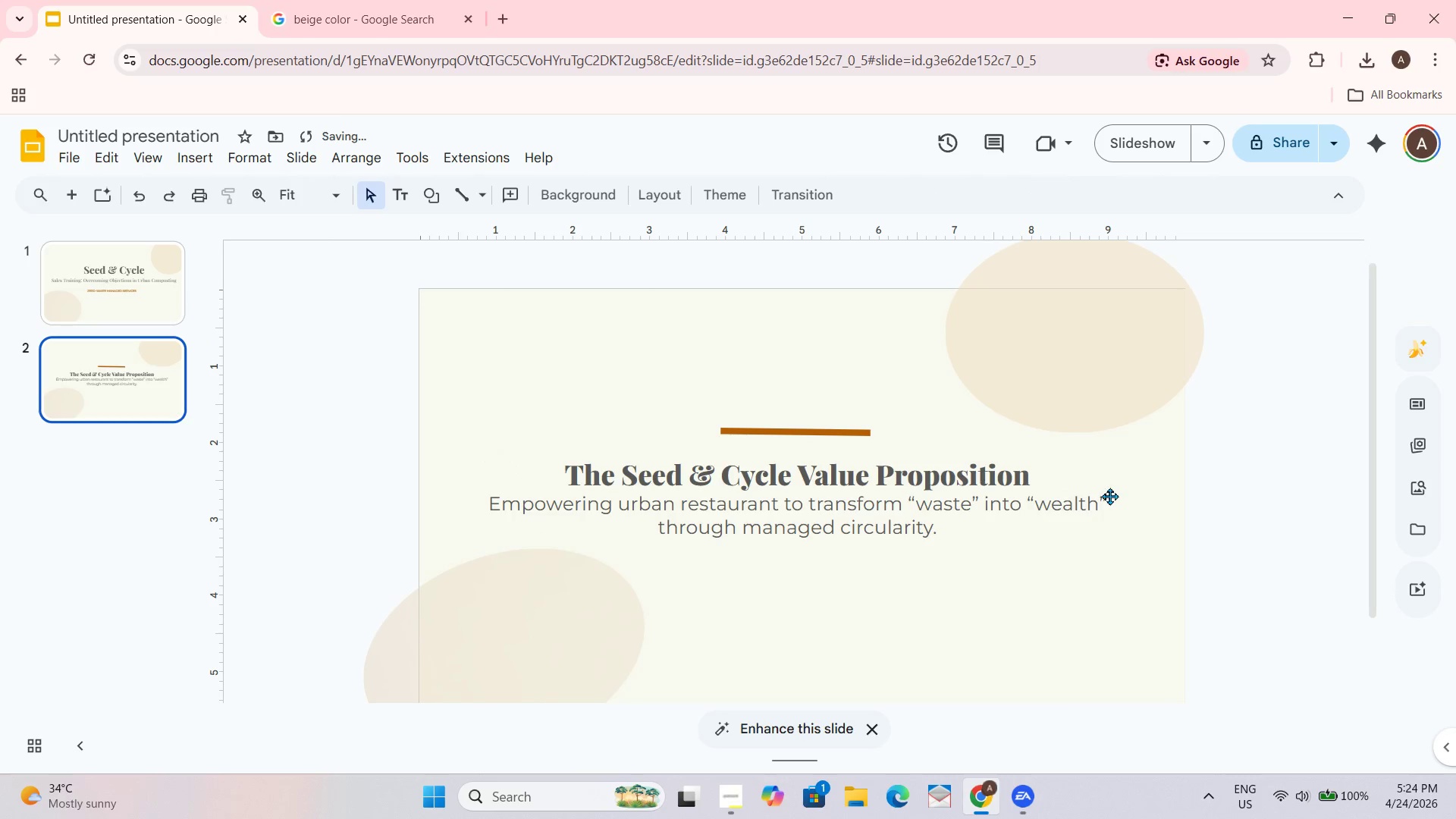 
scroll: coordinate [1109, 496], scroll_direction: down, amount: 1.0
 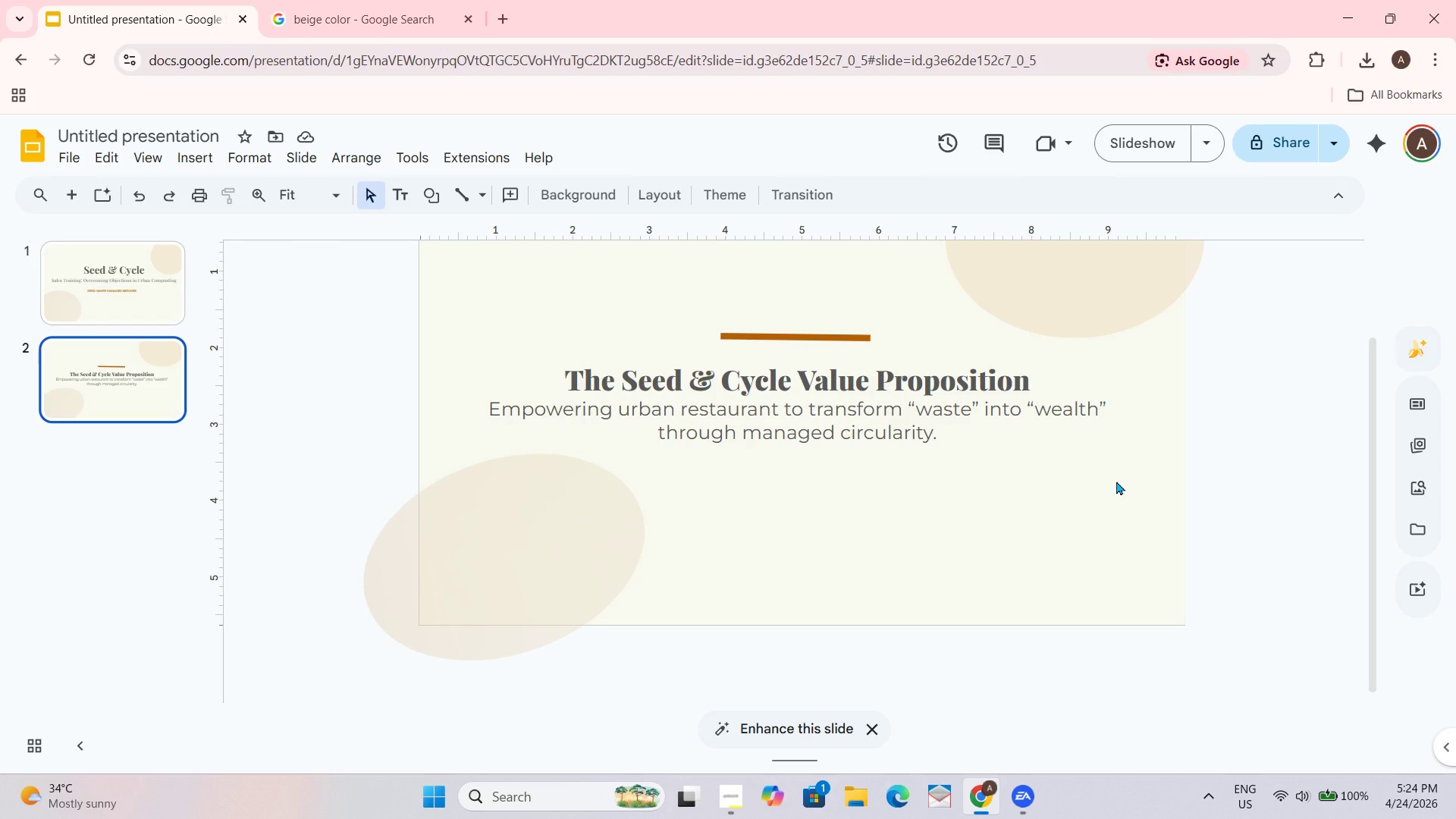 
wait(14.22)
 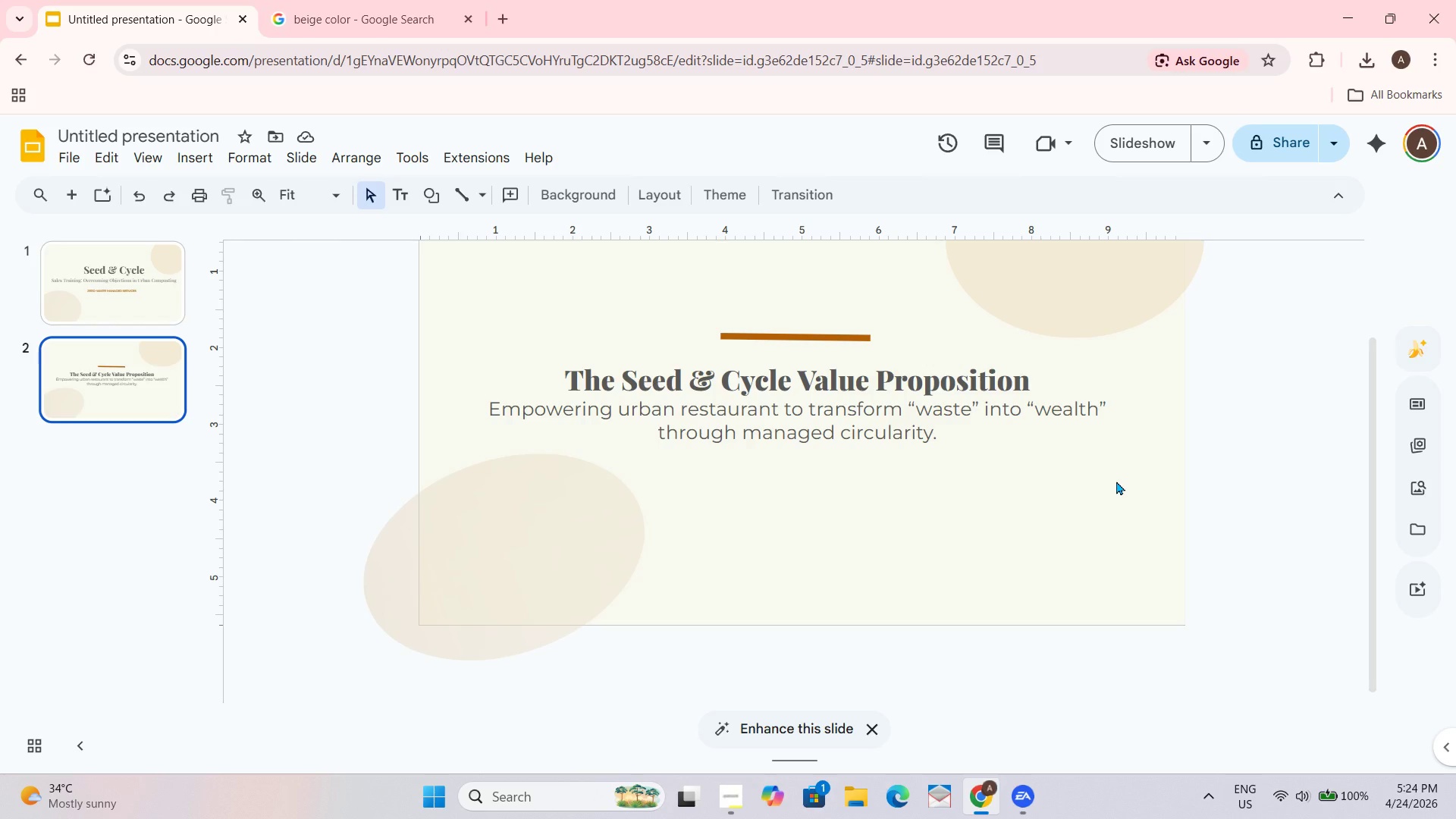 
scroll: coordinate [809, 550], scroll_direction: up, amount: 1.0
 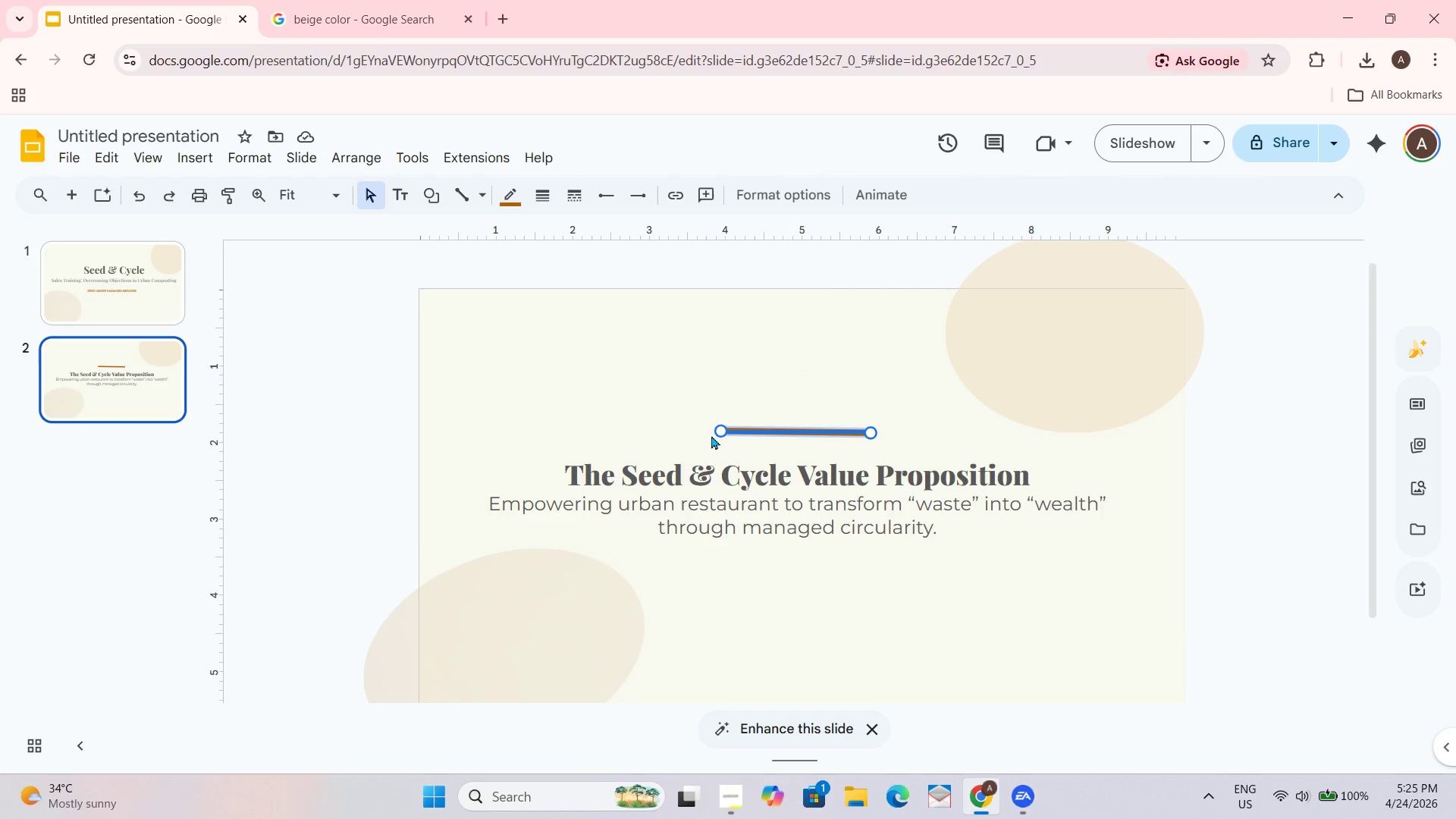 
left_click_drag(start_coordinate=[726, 429], to_coordinate=[714, 434])
 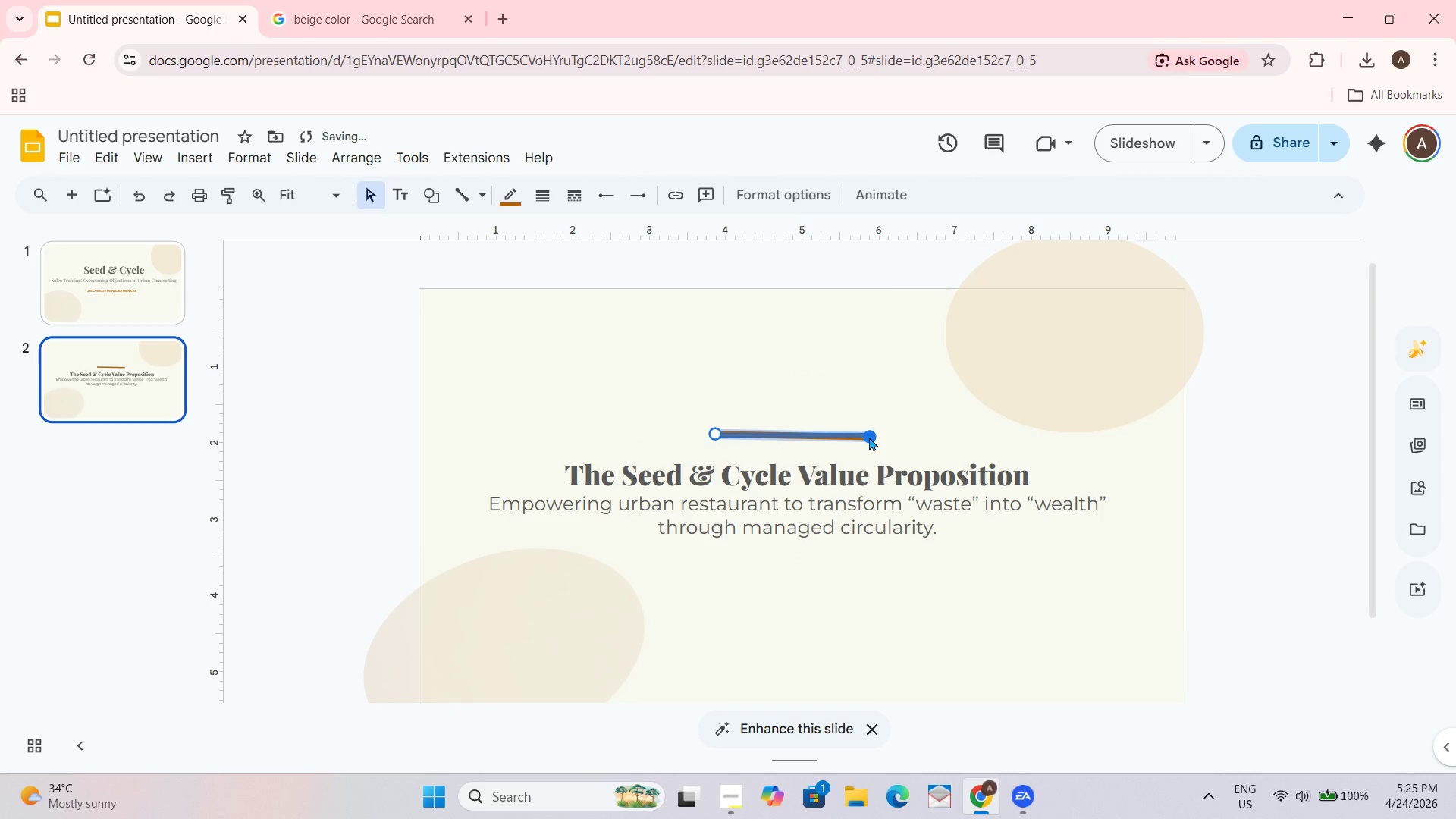 
left_click([824, 436])
 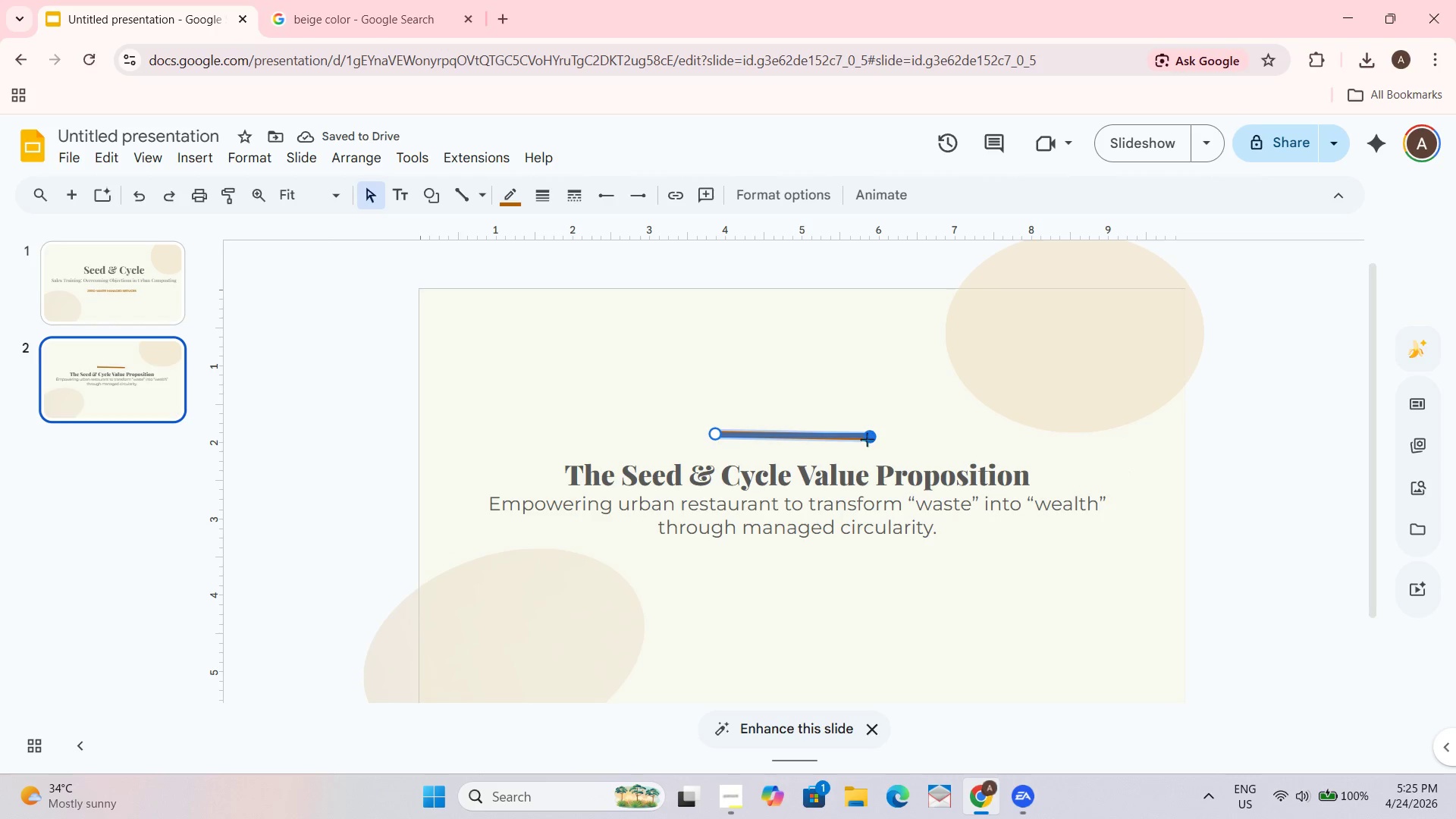 
left_click([852, 438])
 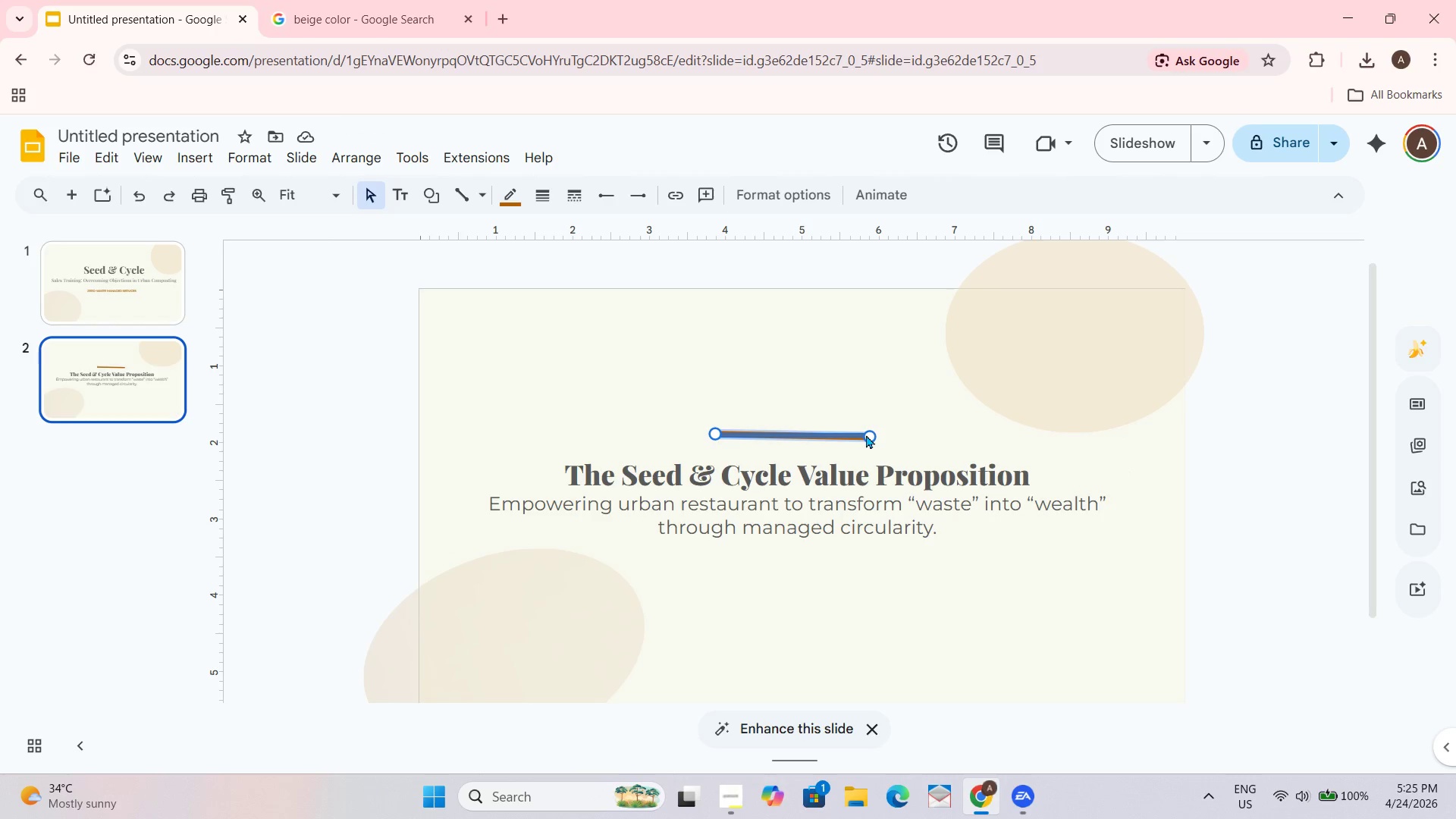 
left_click_drag(start_coordinate=[867, 434], to_coordinate=[846, 435])
 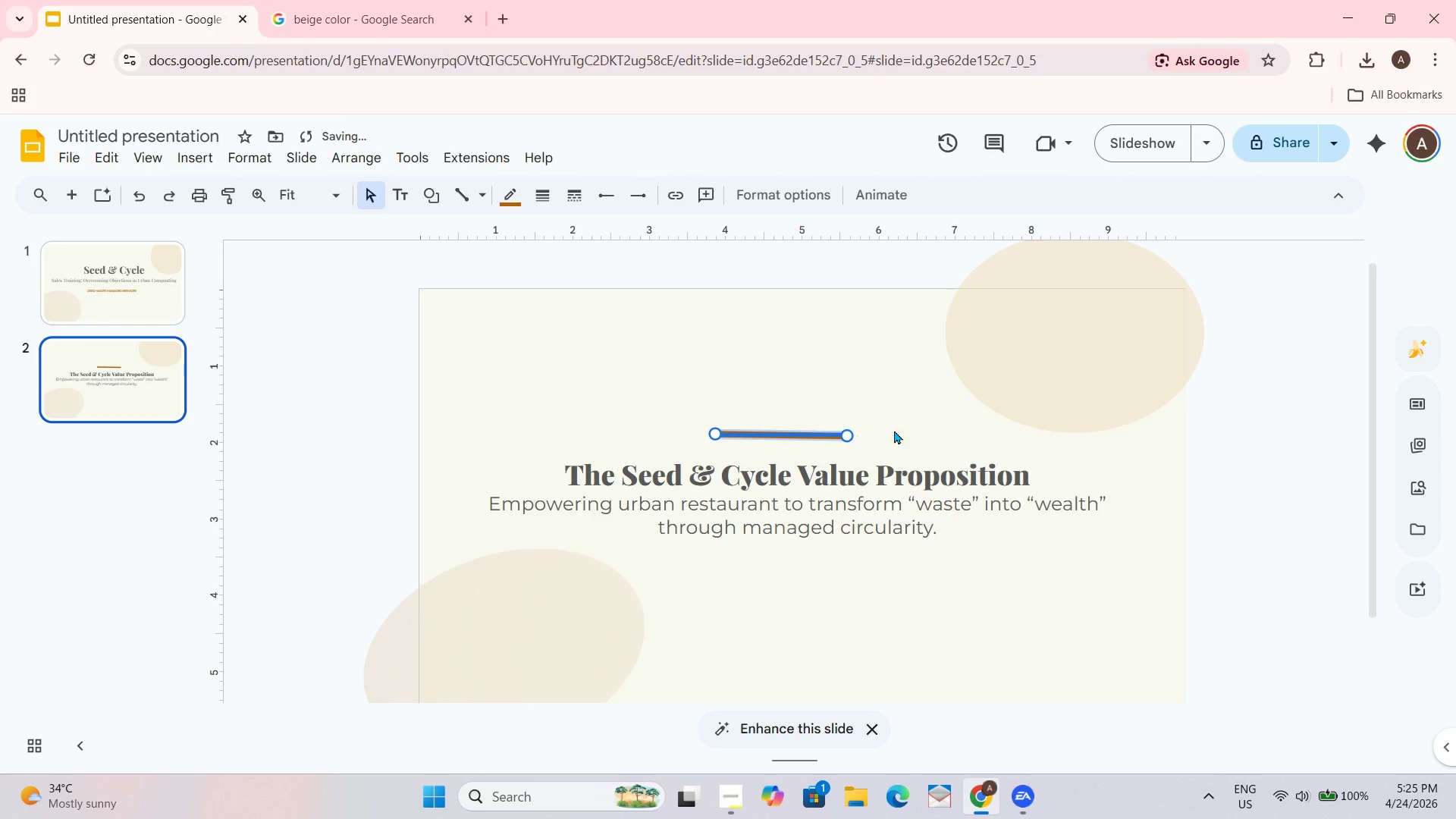 
left_click([894, 428])
 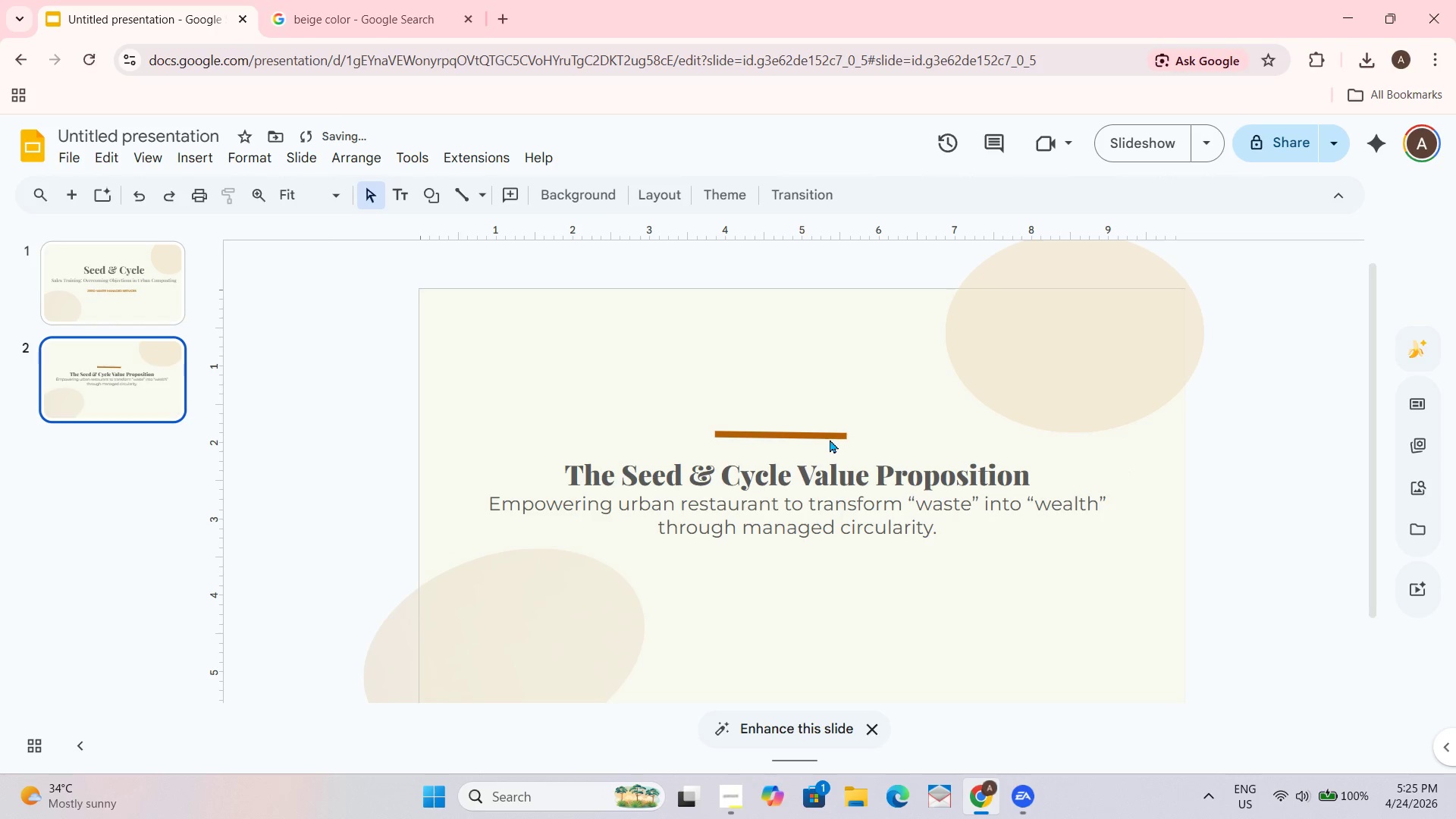 
left_click_drag(start_coordinate=[828, 439], to_coordinate=[843, 442])
 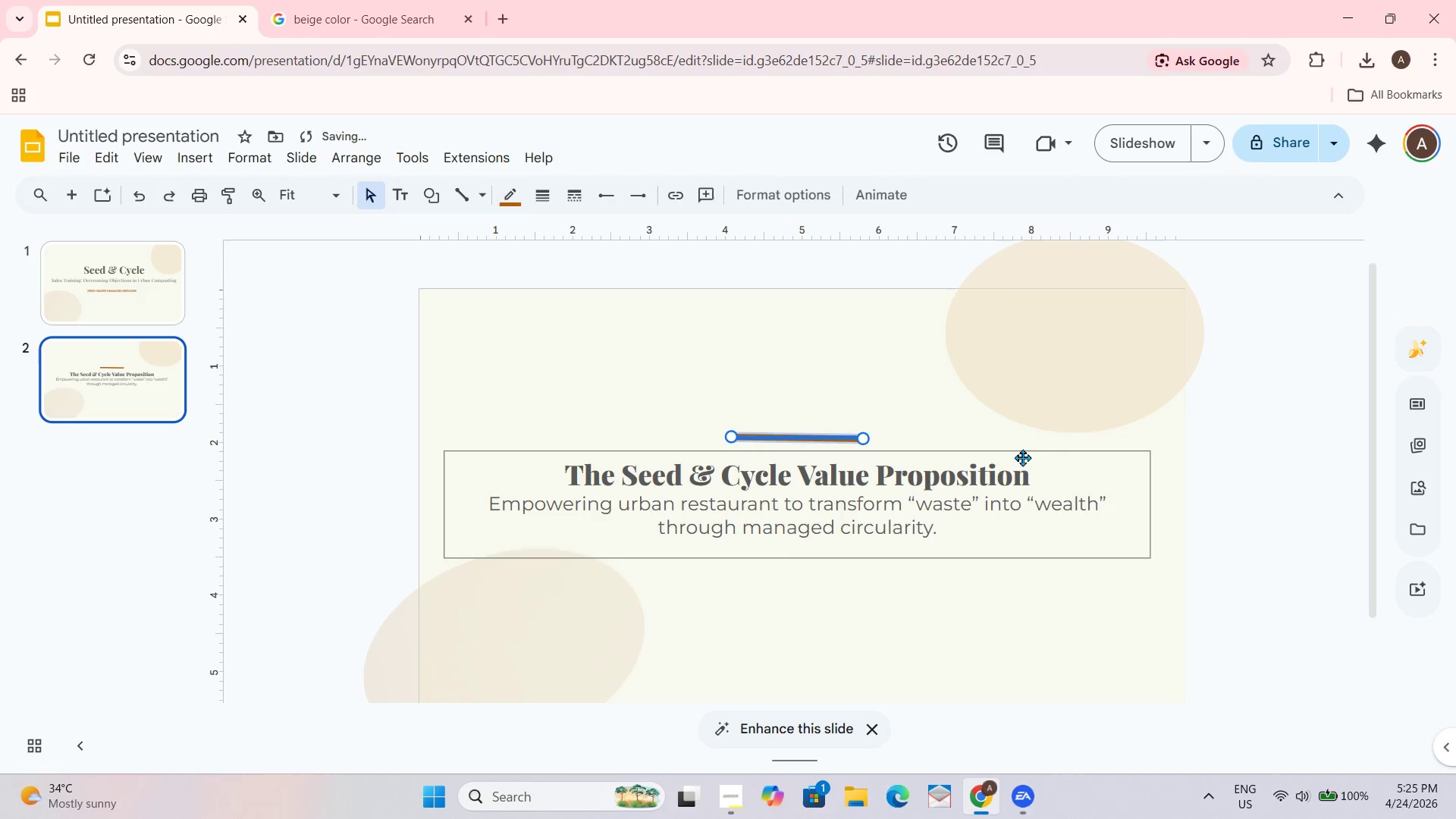 
left_click([1022, 457])
 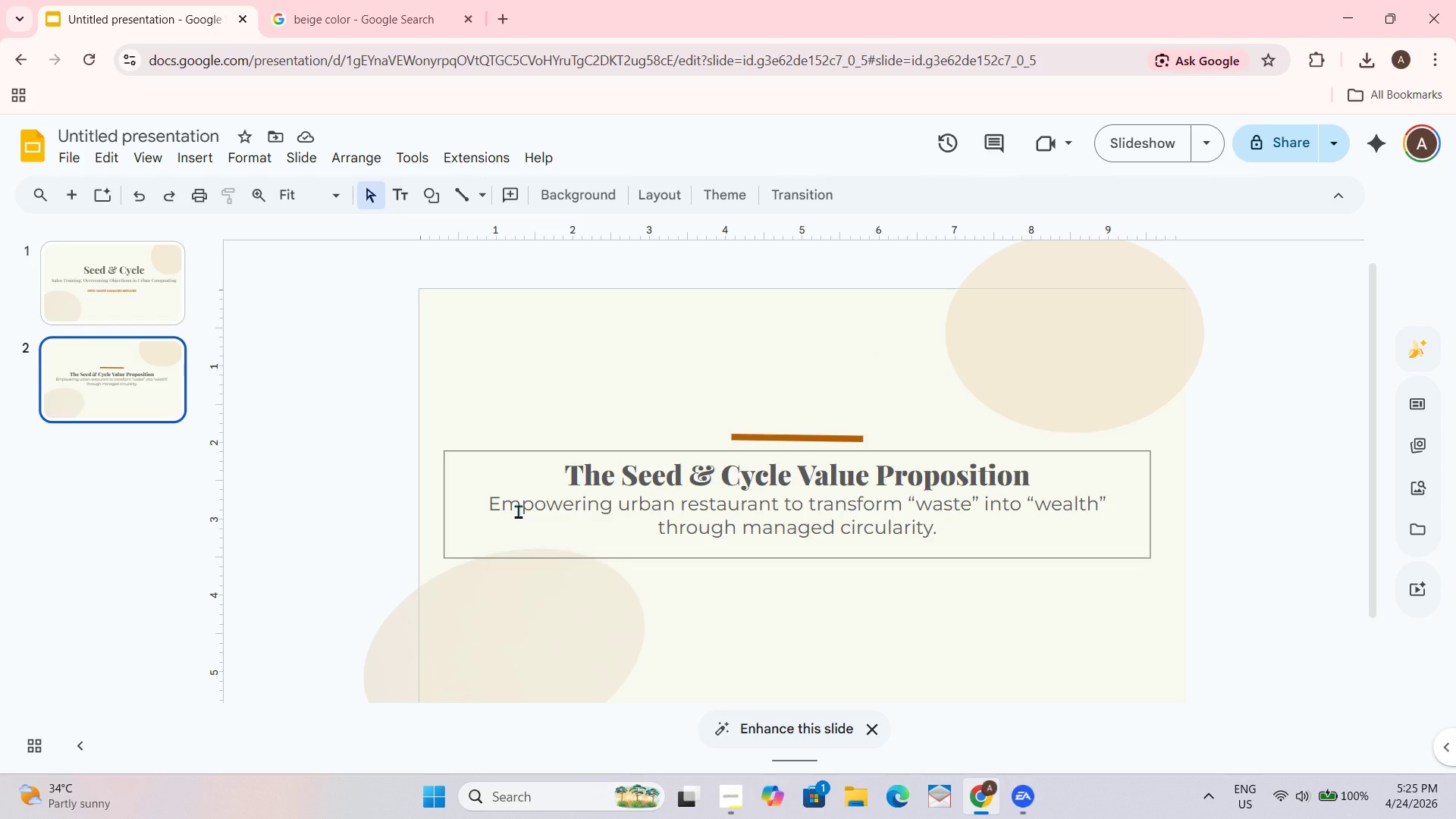 
wait(21.67)
 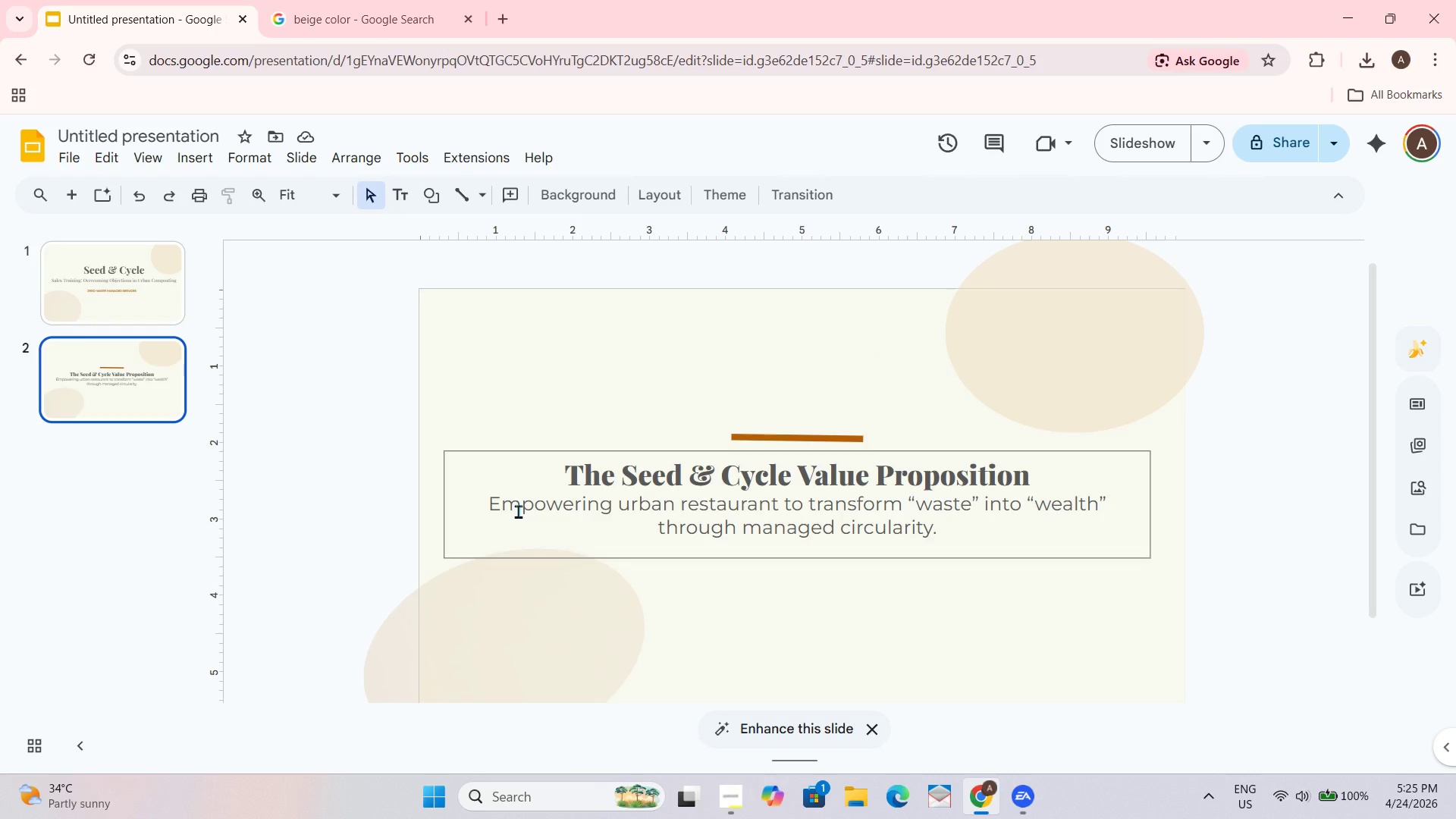 
key(Enter)
 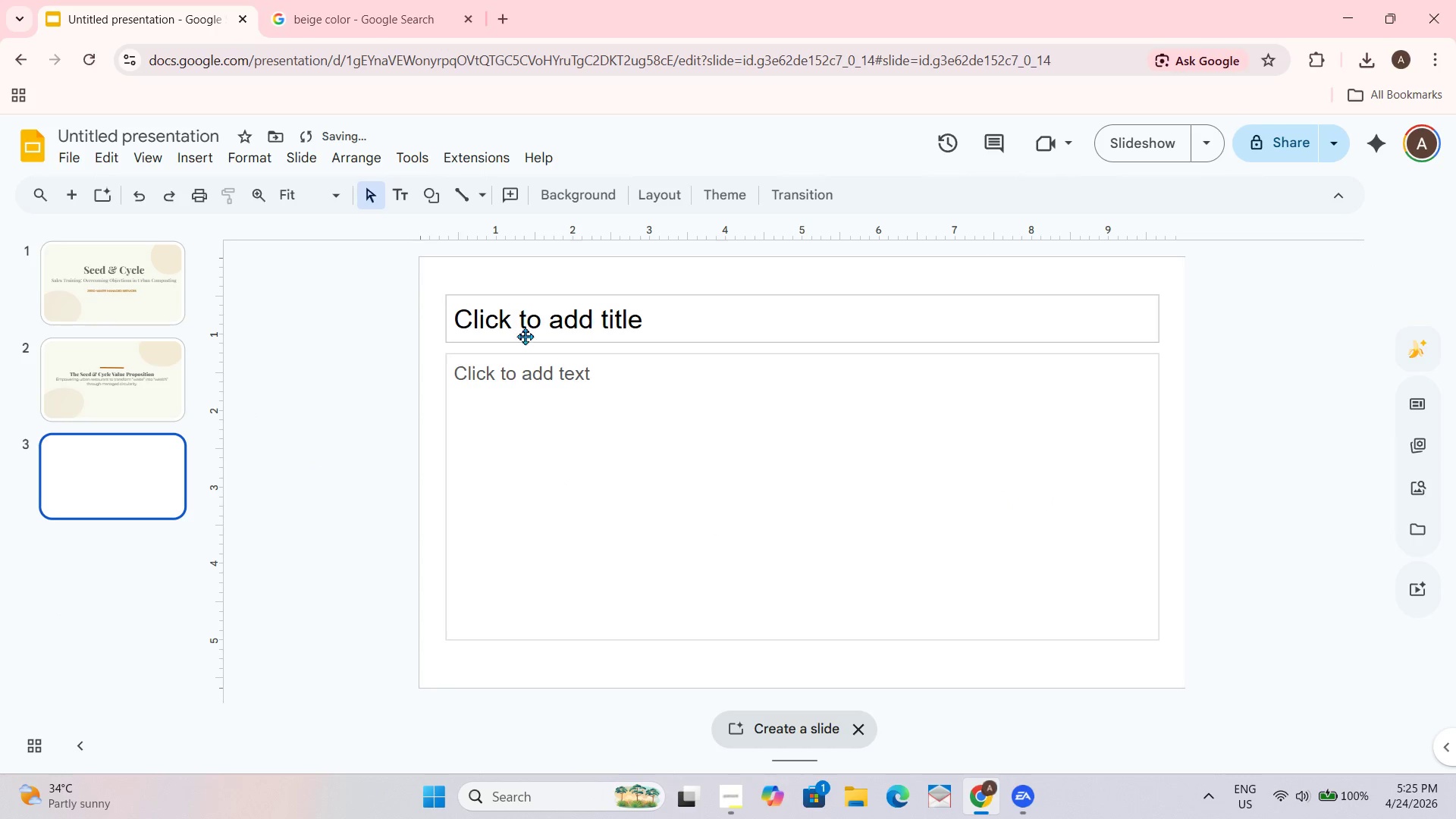 
left_click_drag(start_coordinate=[739, 271], to_coordinate=[687, 611])
 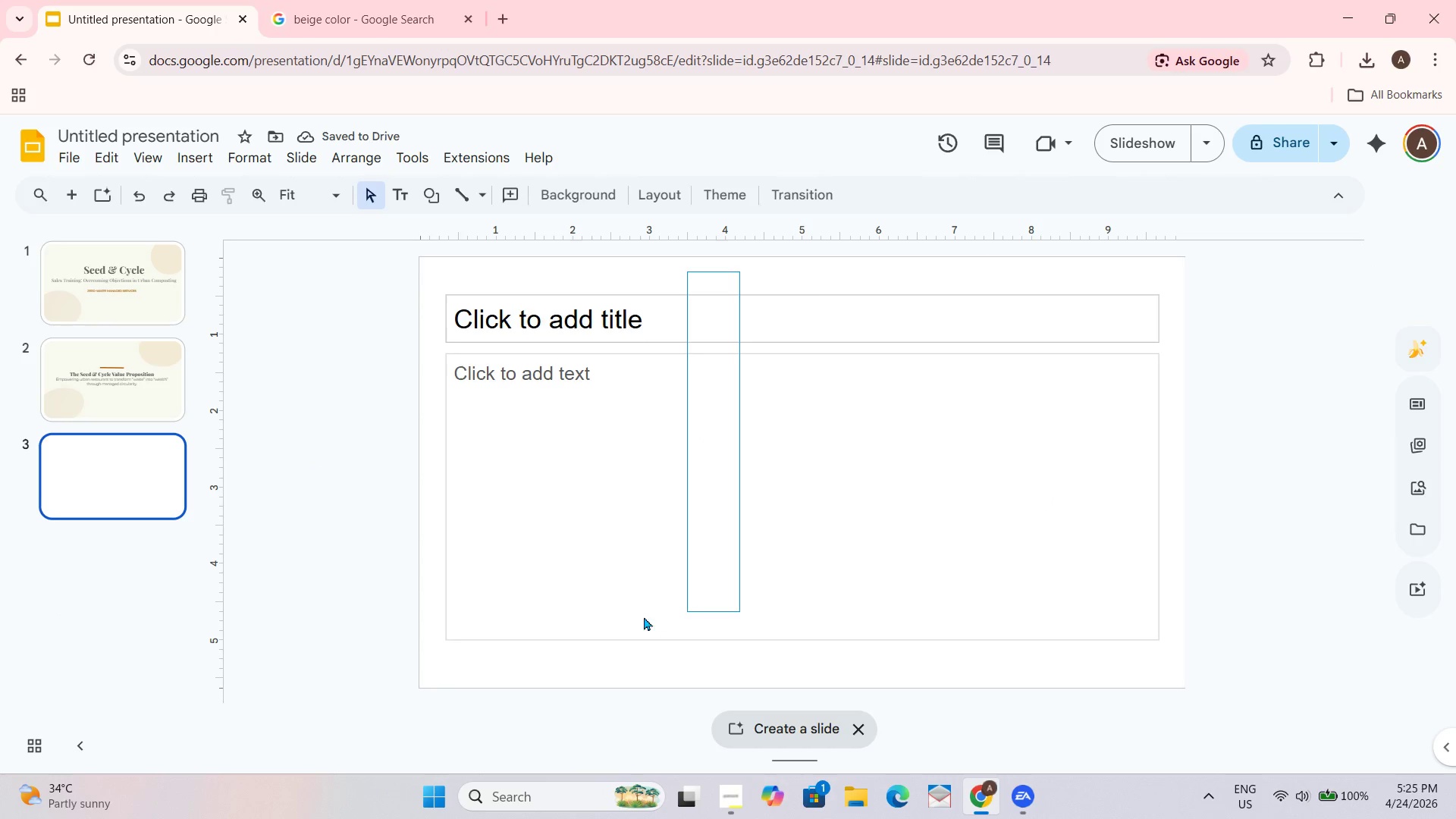 
key(Delete)
 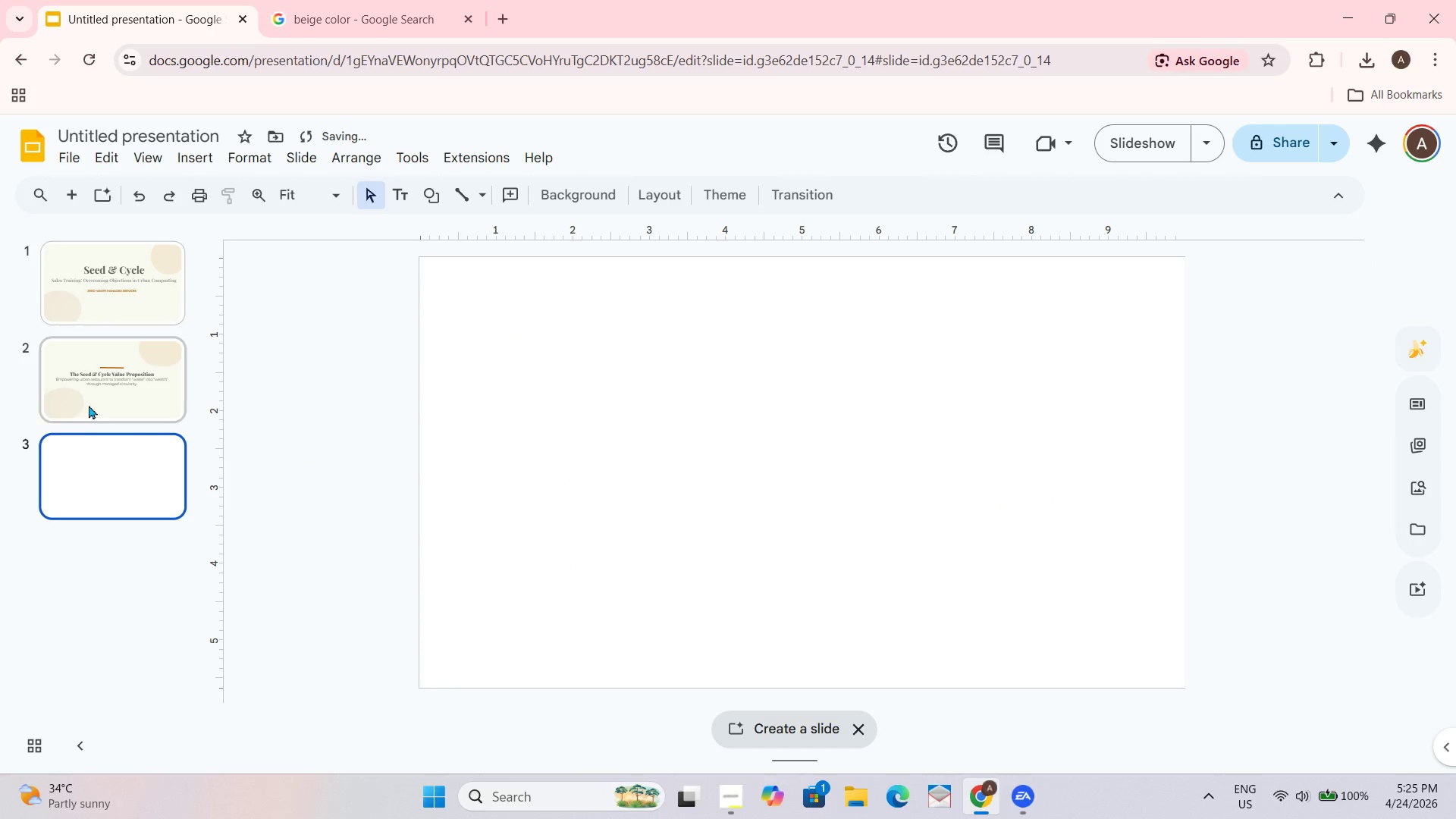 
left_click([90, 400])
 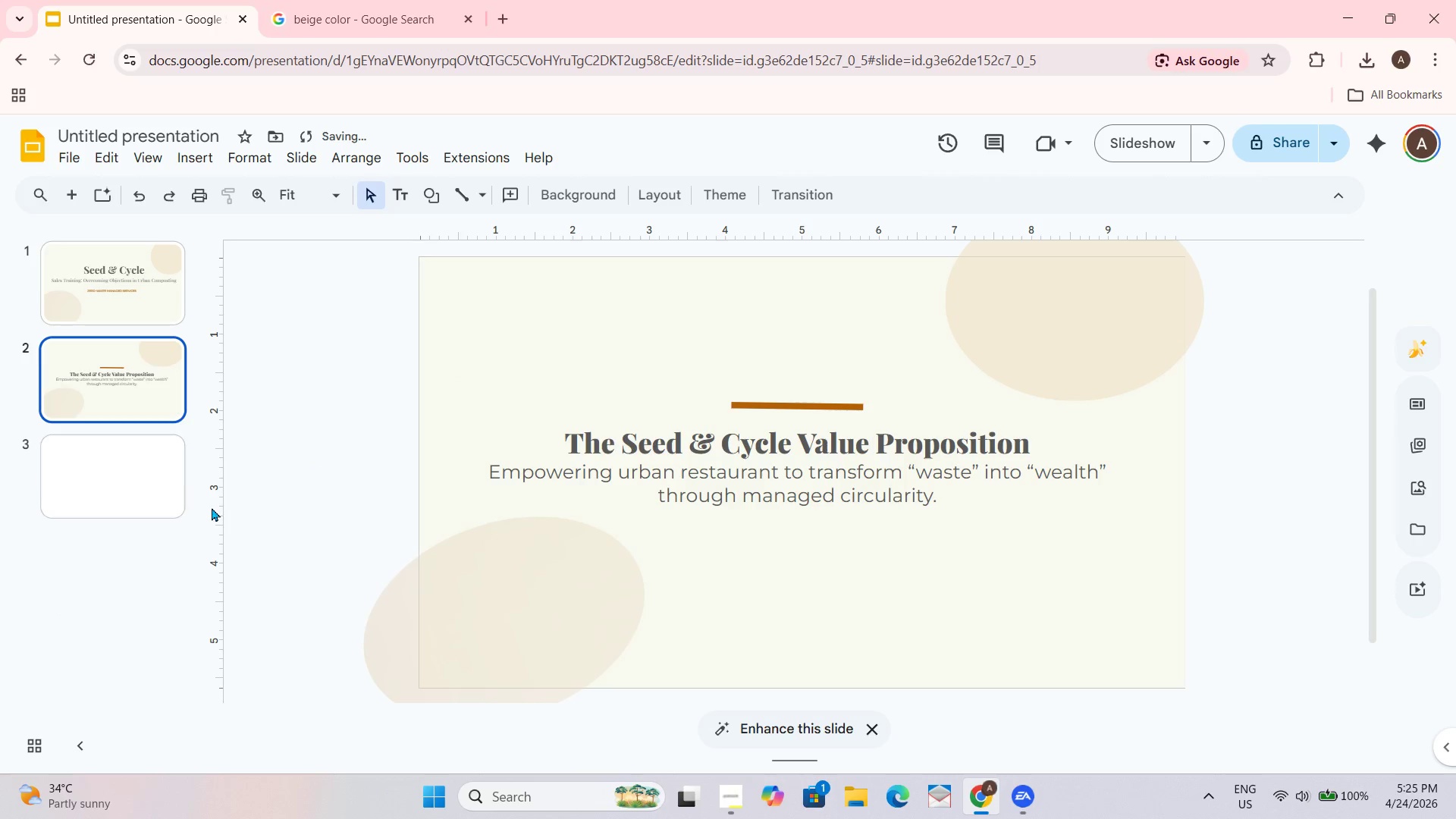 
double_click([127, 483])
 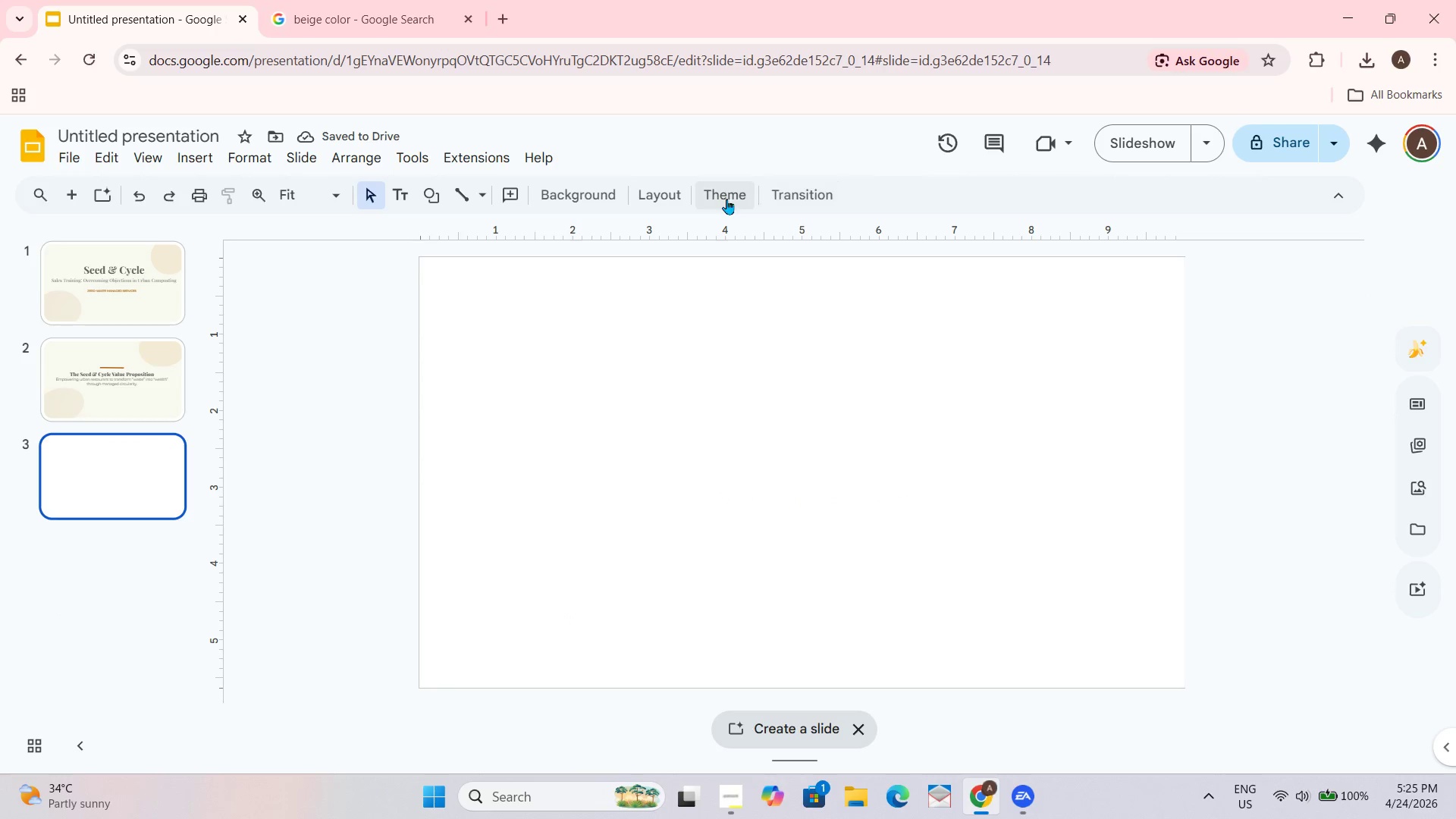 
left_click([560, 196])
 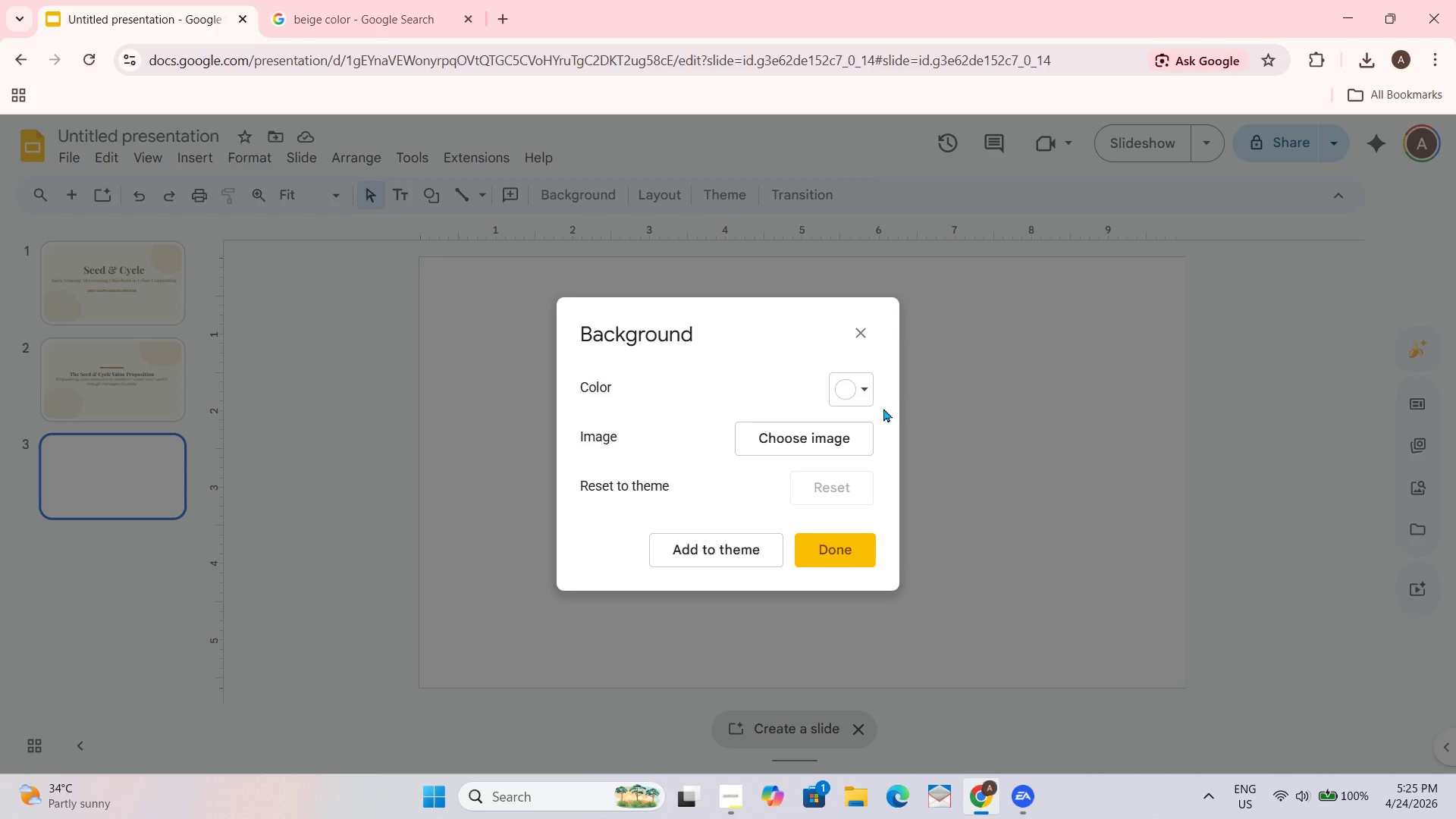 
left_click([833, 394])
 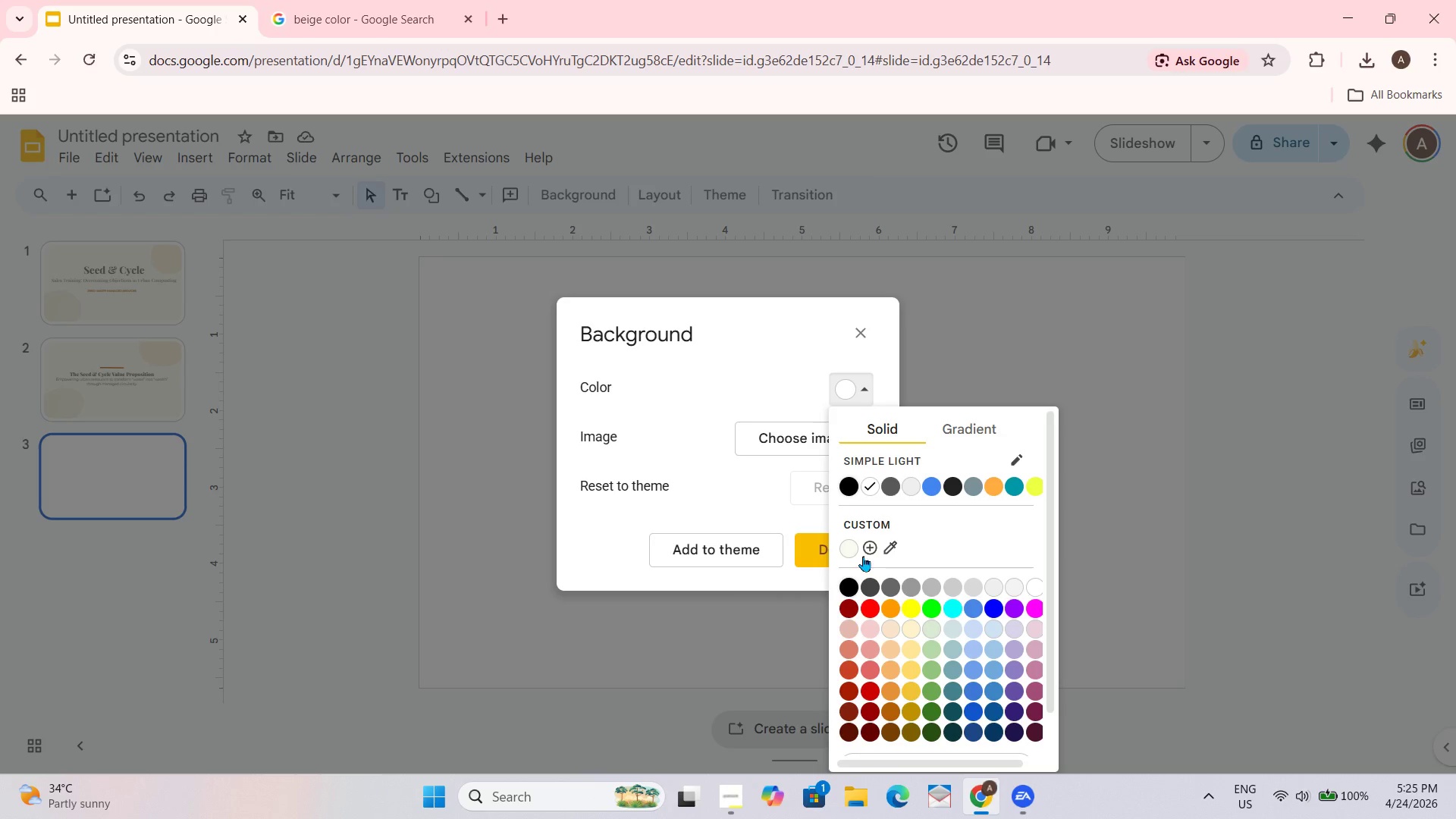 
left_click([849, 549])
 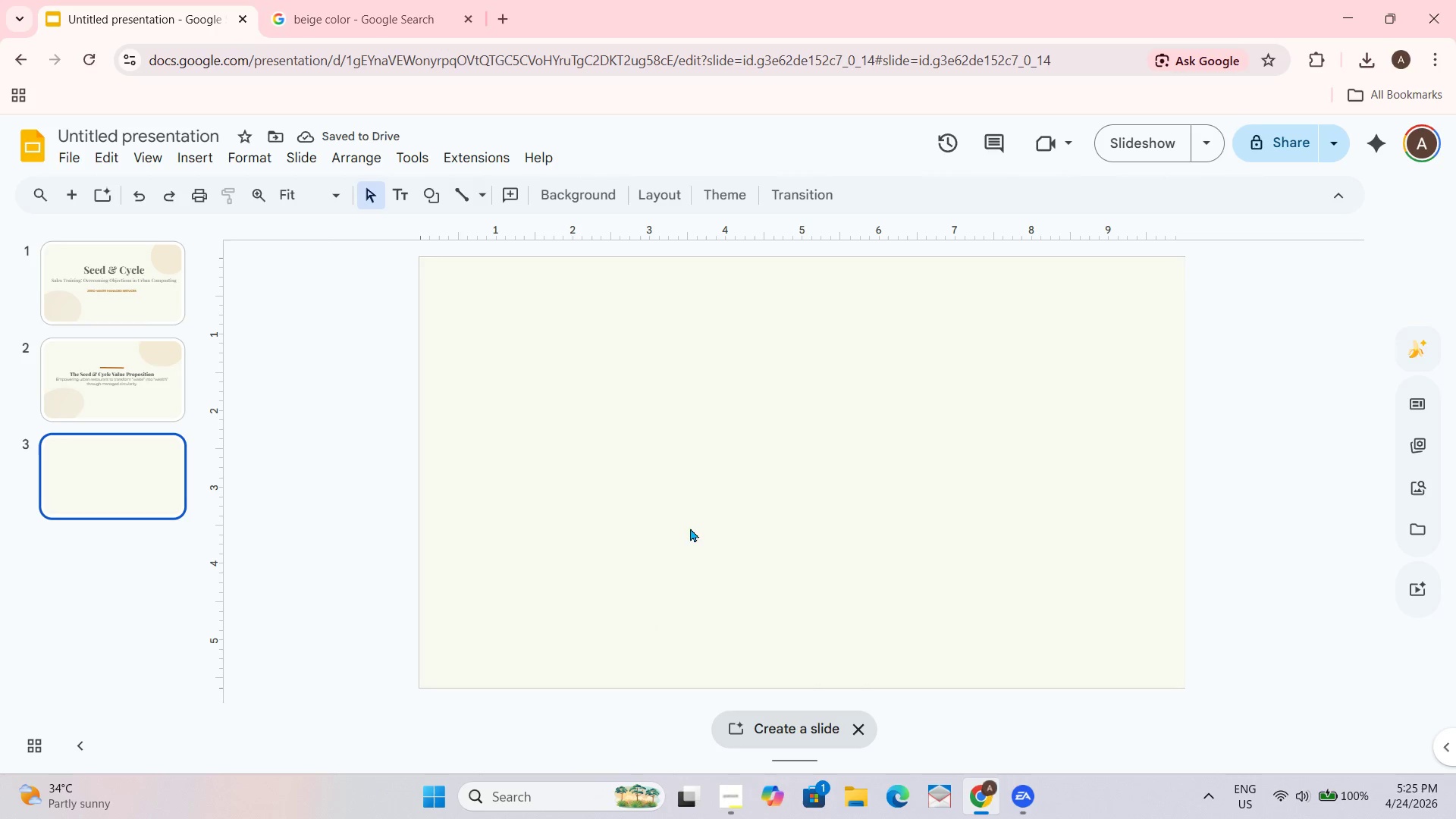 
wait(5.74)
 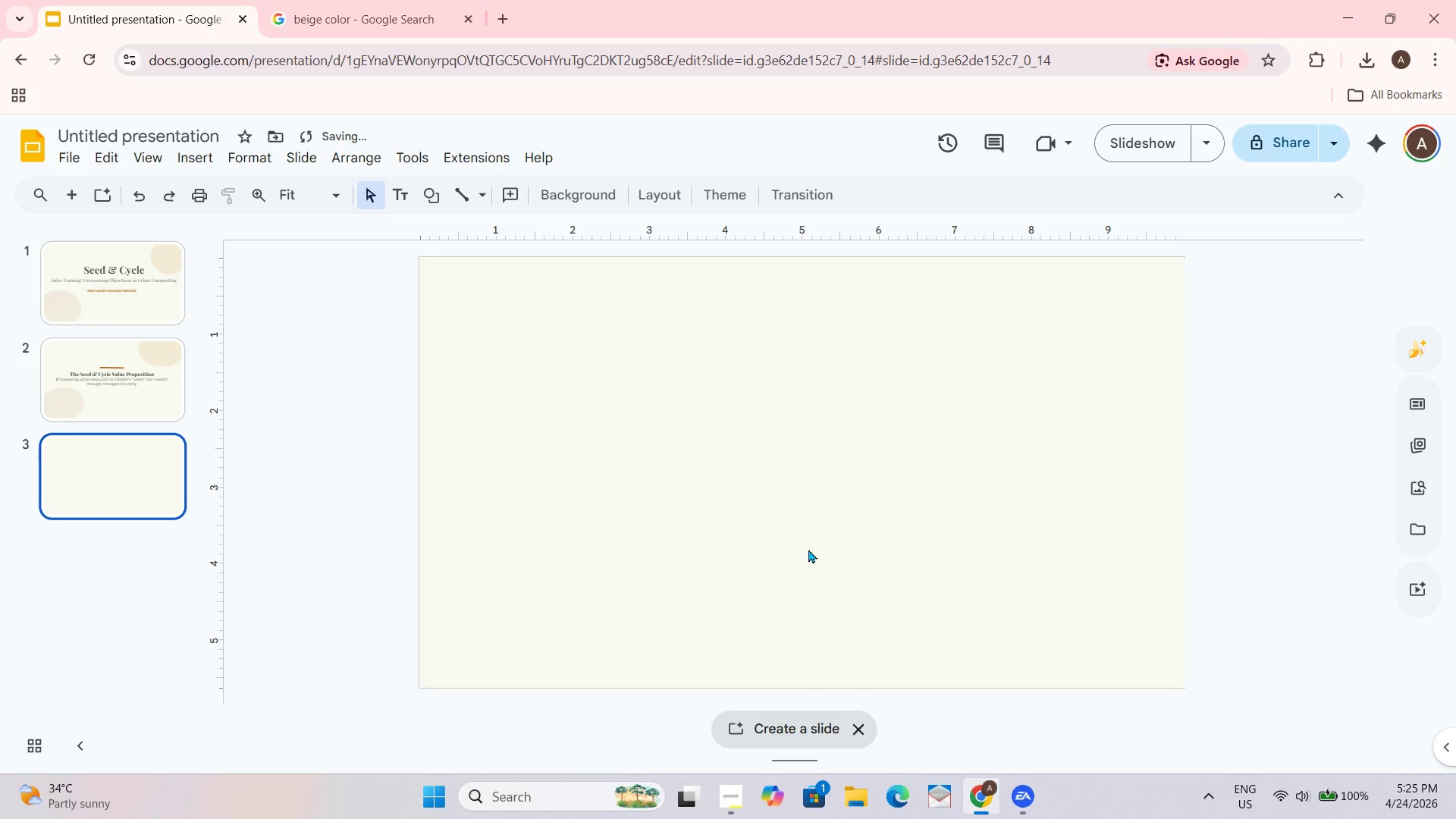 
left_click([394, 193])
 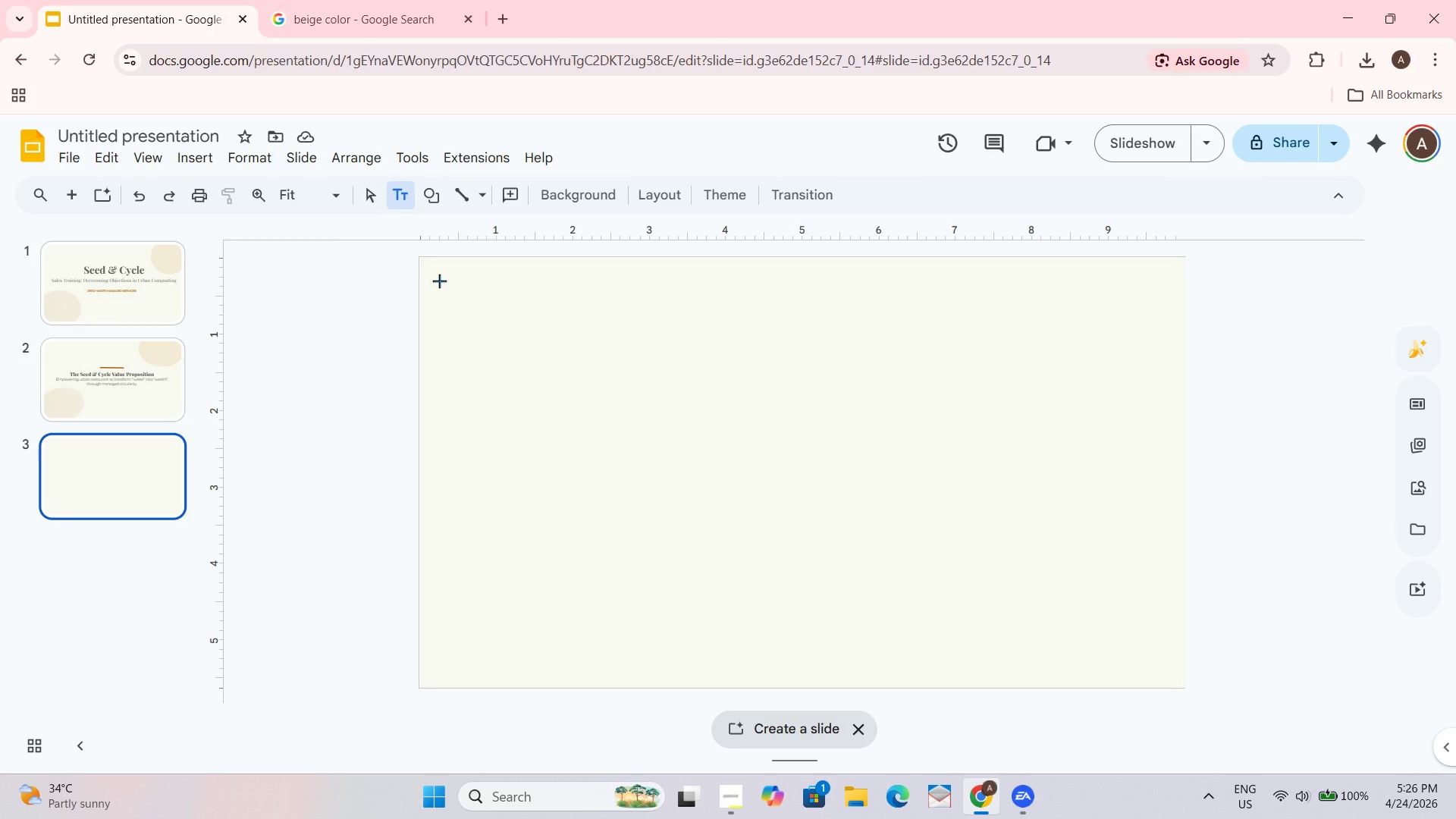 
wait(11.11)
 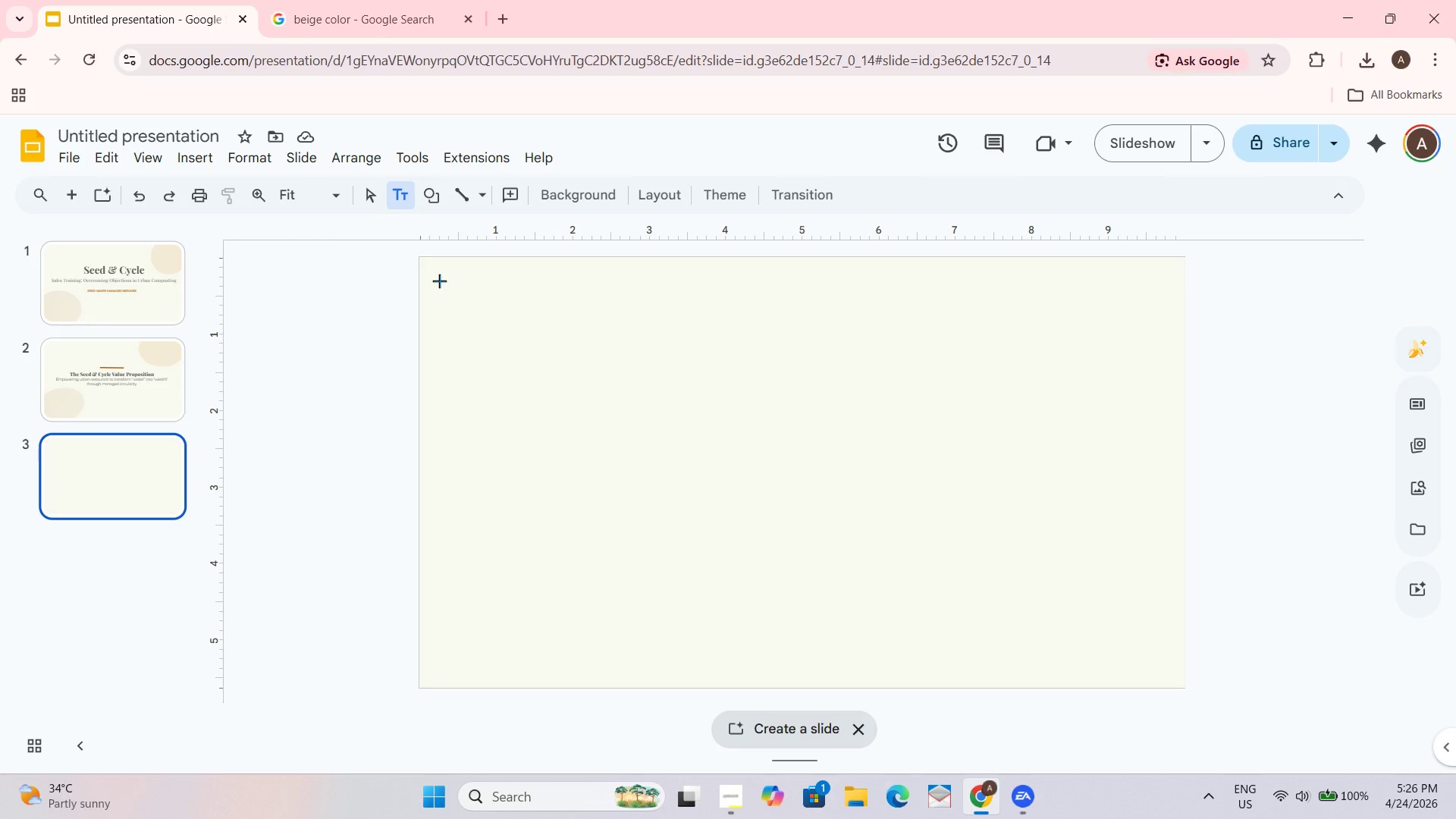 
left_click_drag(start_coordinate=[464, 292], to_coordinate=[757, 391])
 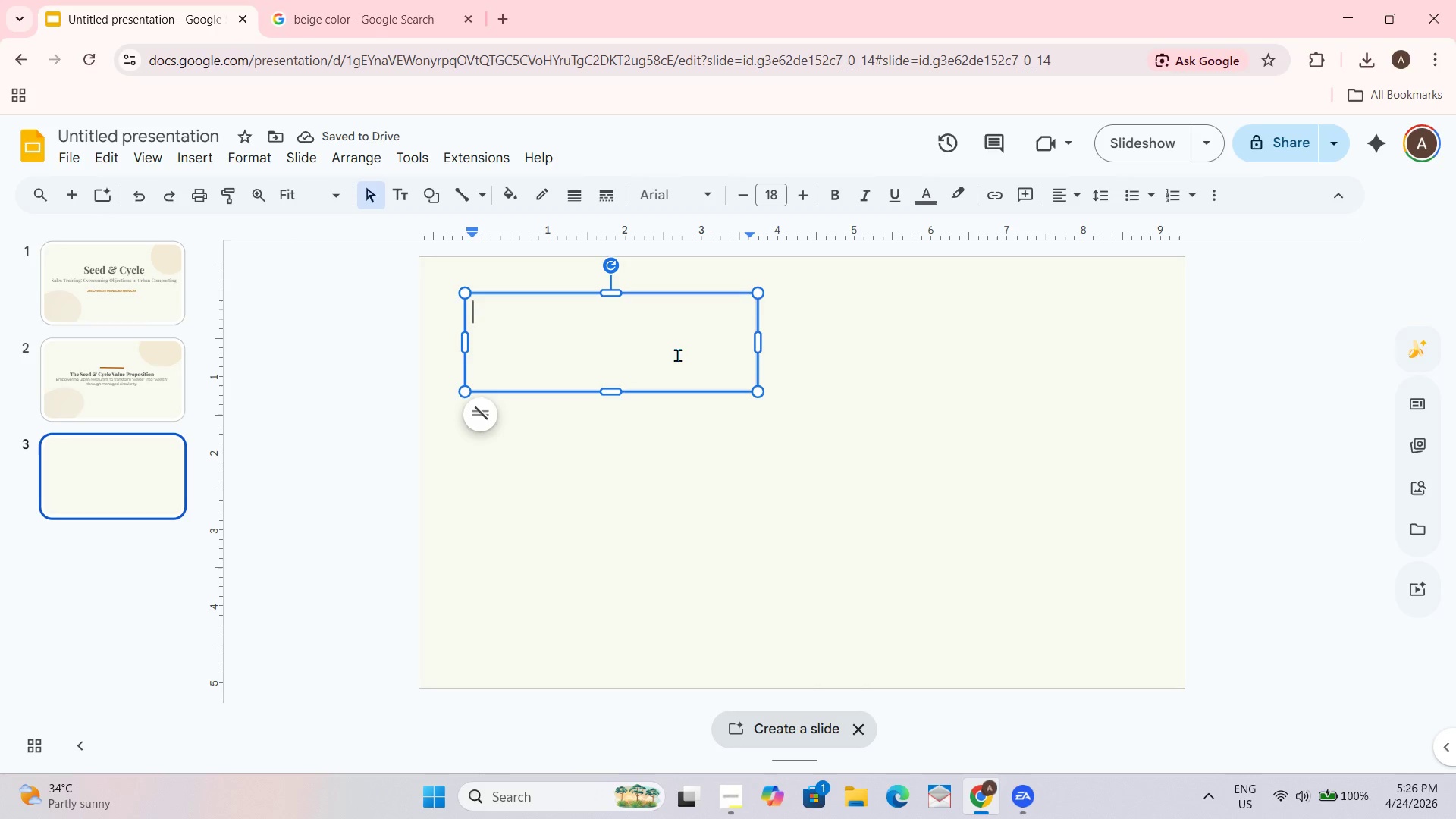 
type(Our Three Core Pillars)
 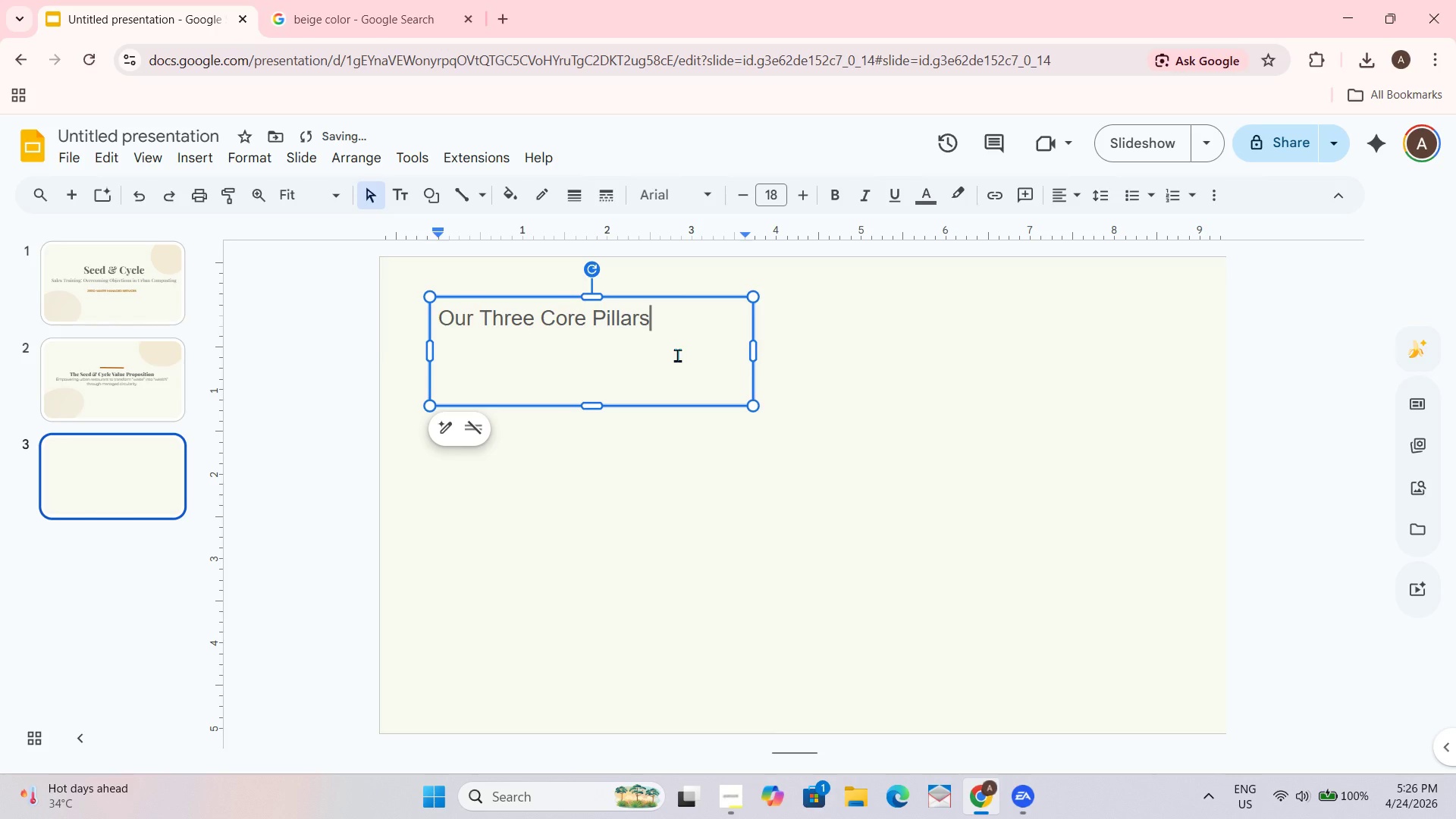 
 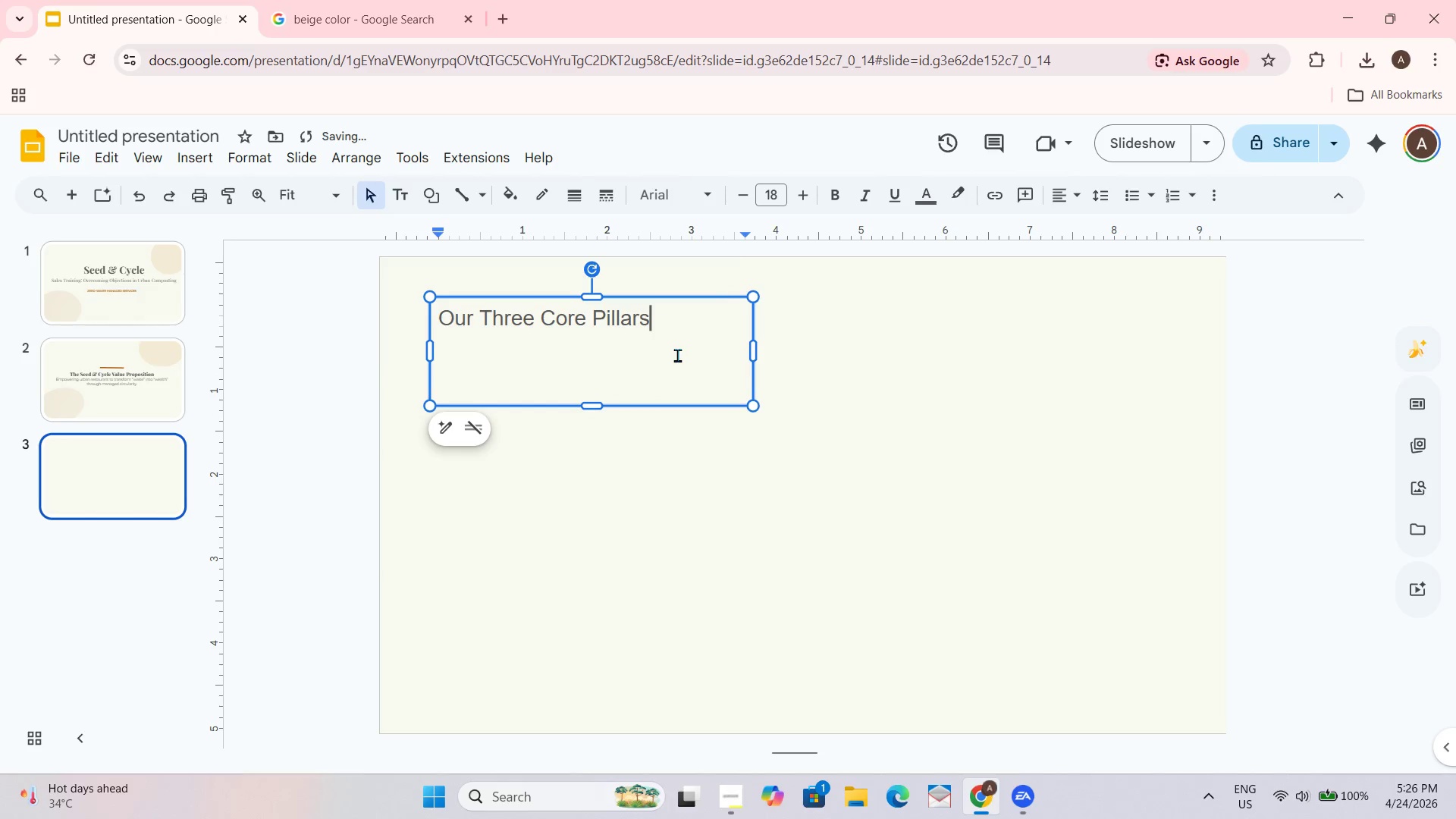 
key(Control+ControlLeft)
 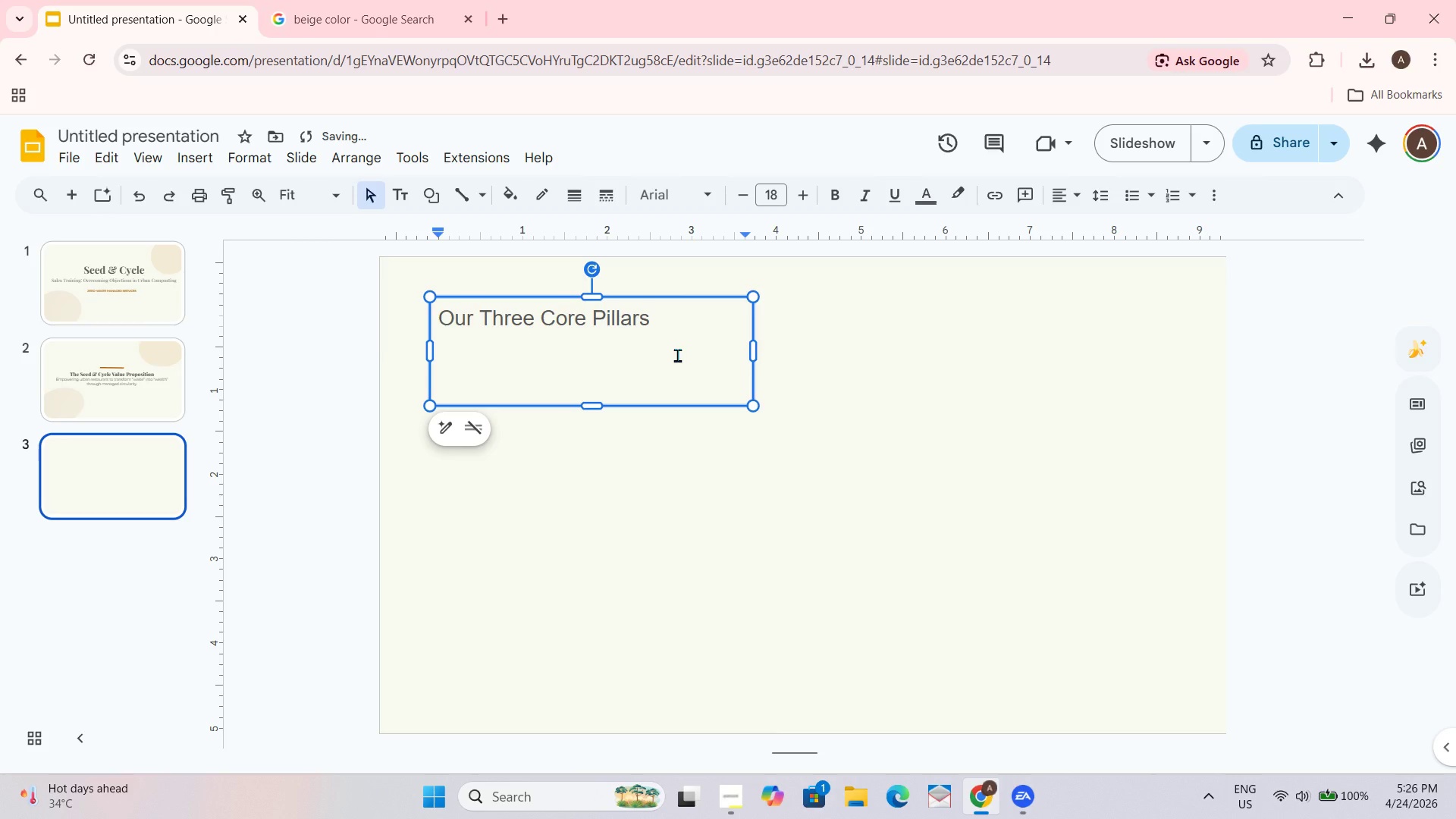 
key(Control+A)
 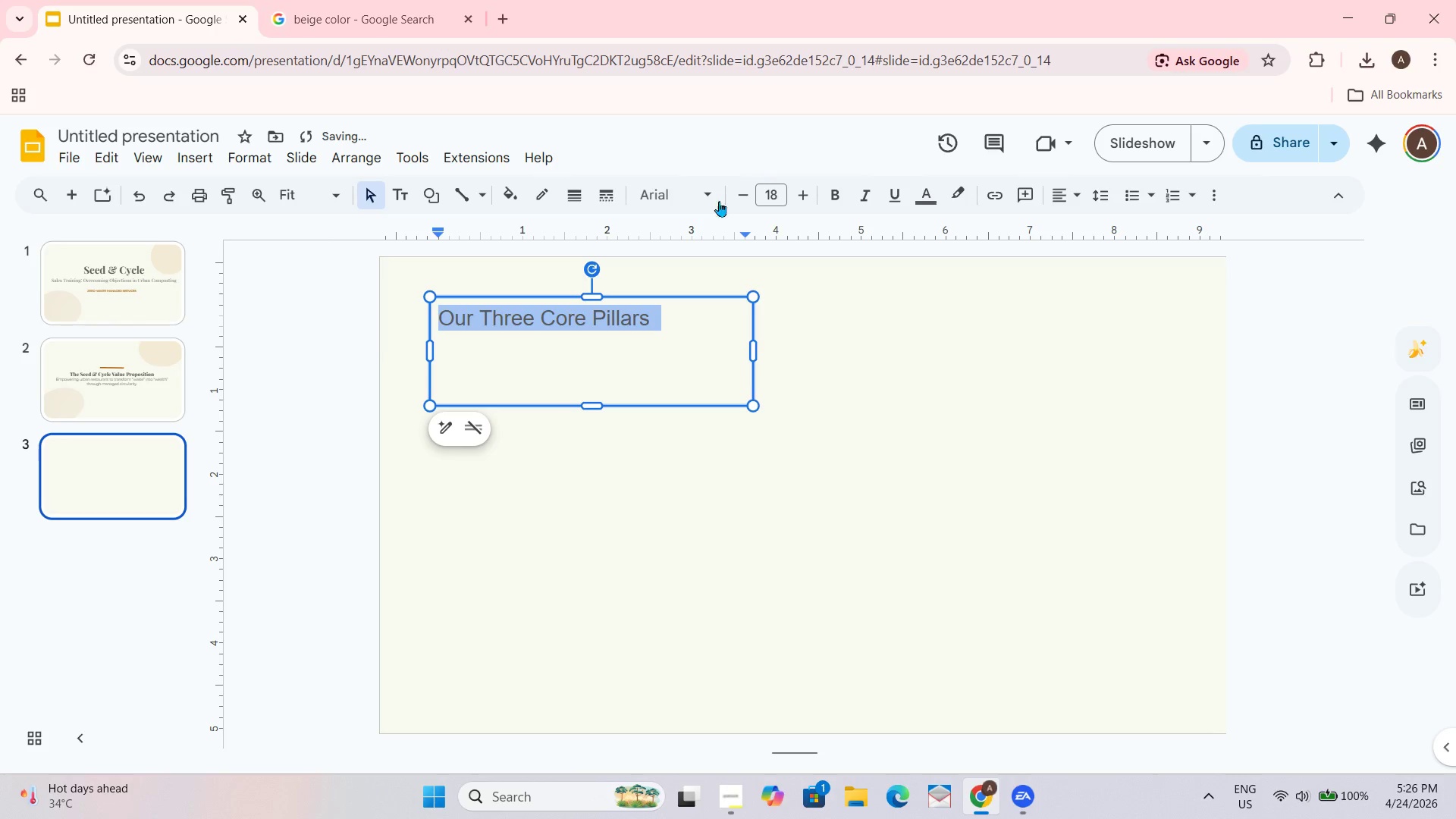 
left_click([710, 208])
 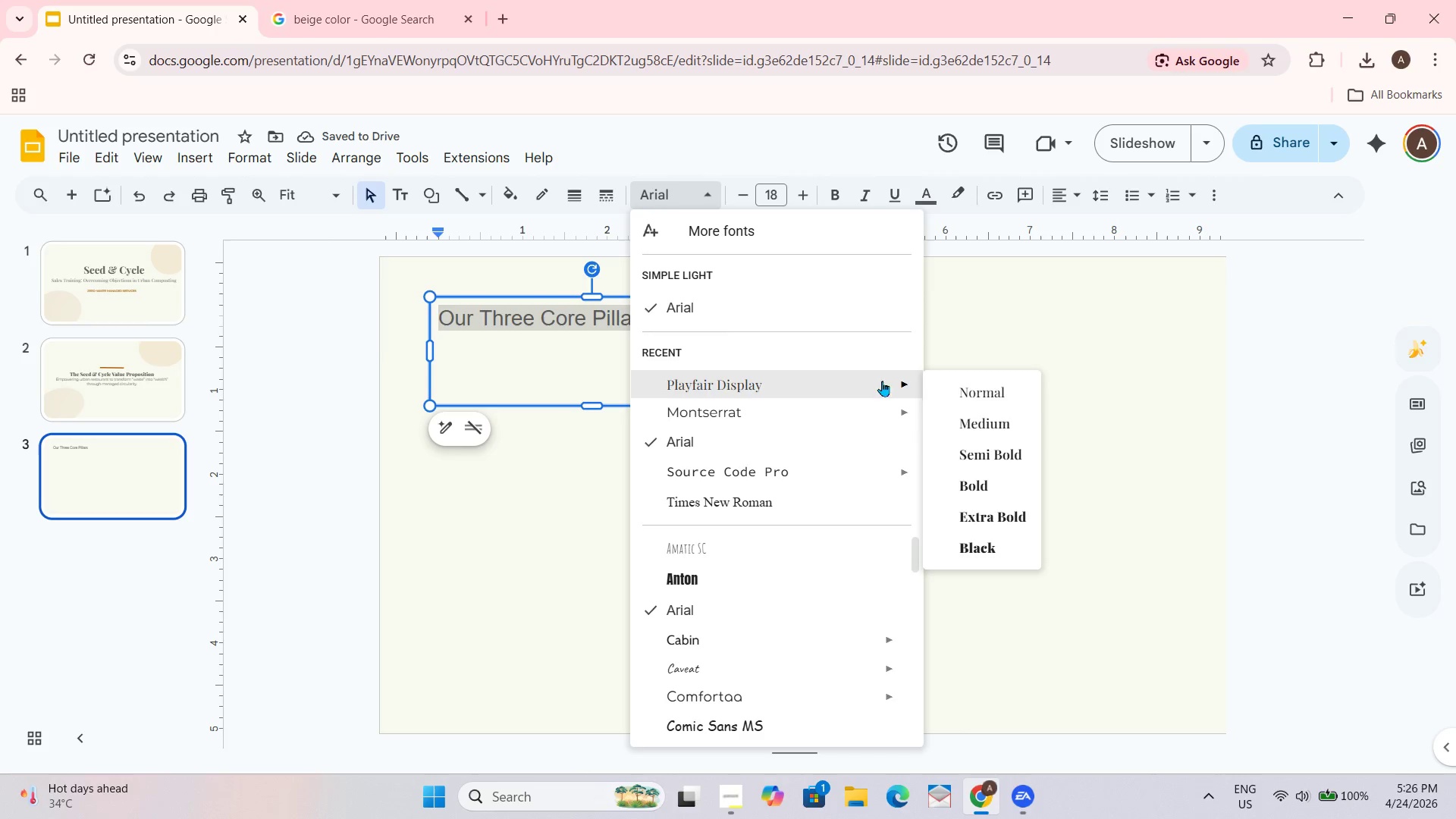 
left_click([1012, 552])
 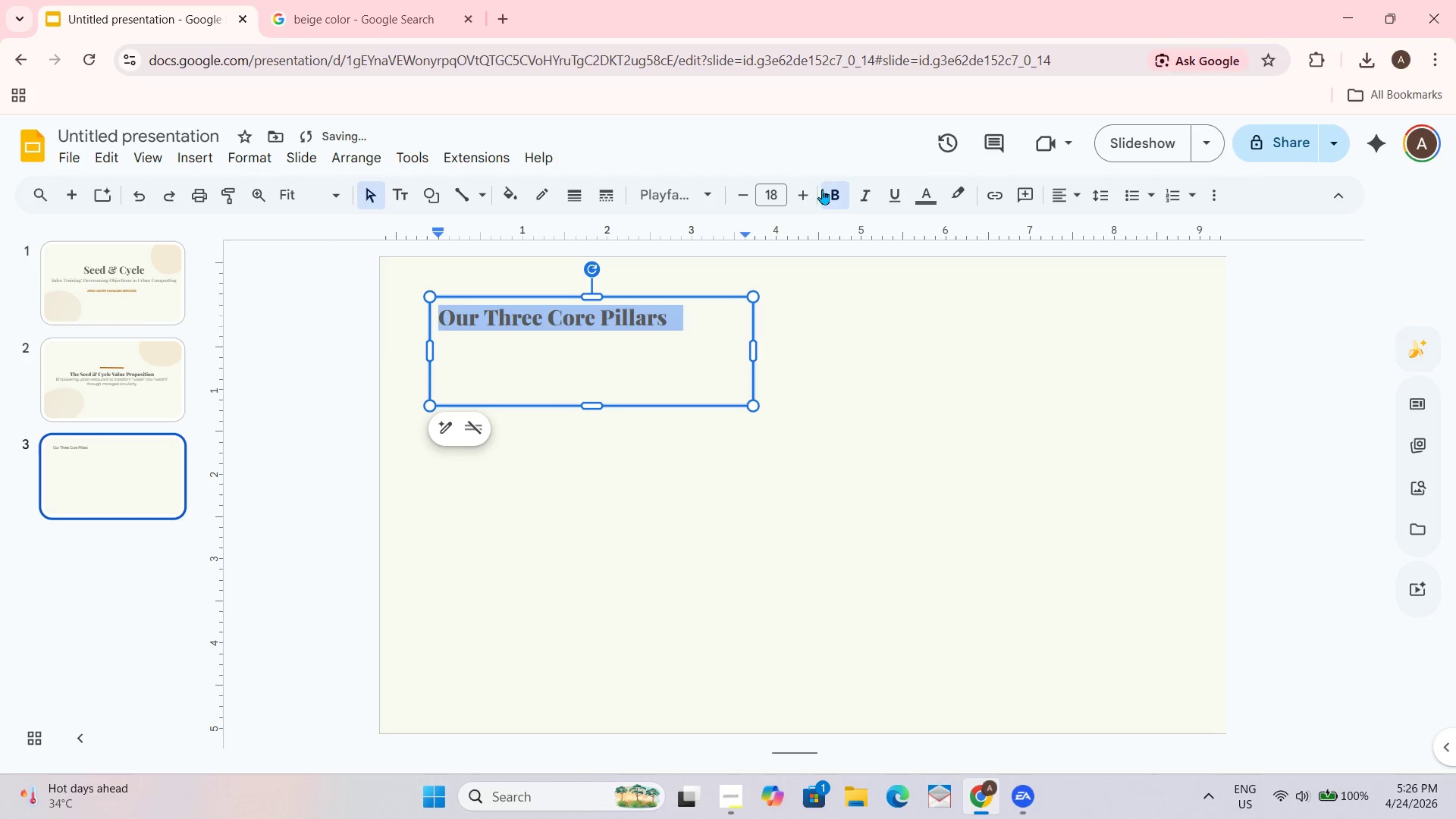 
double_click([809, 190])
 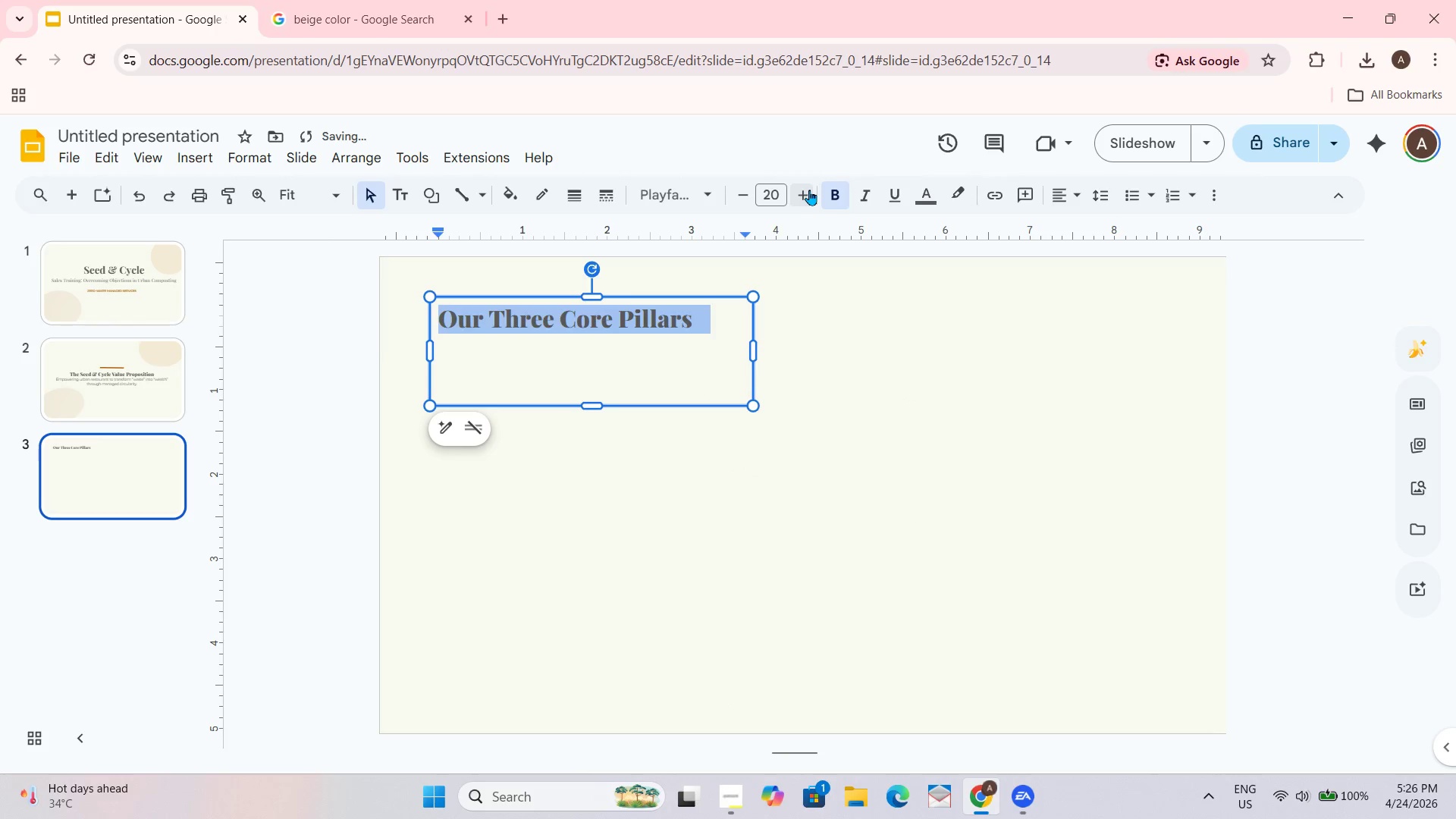 
triple_click([809, 189])
 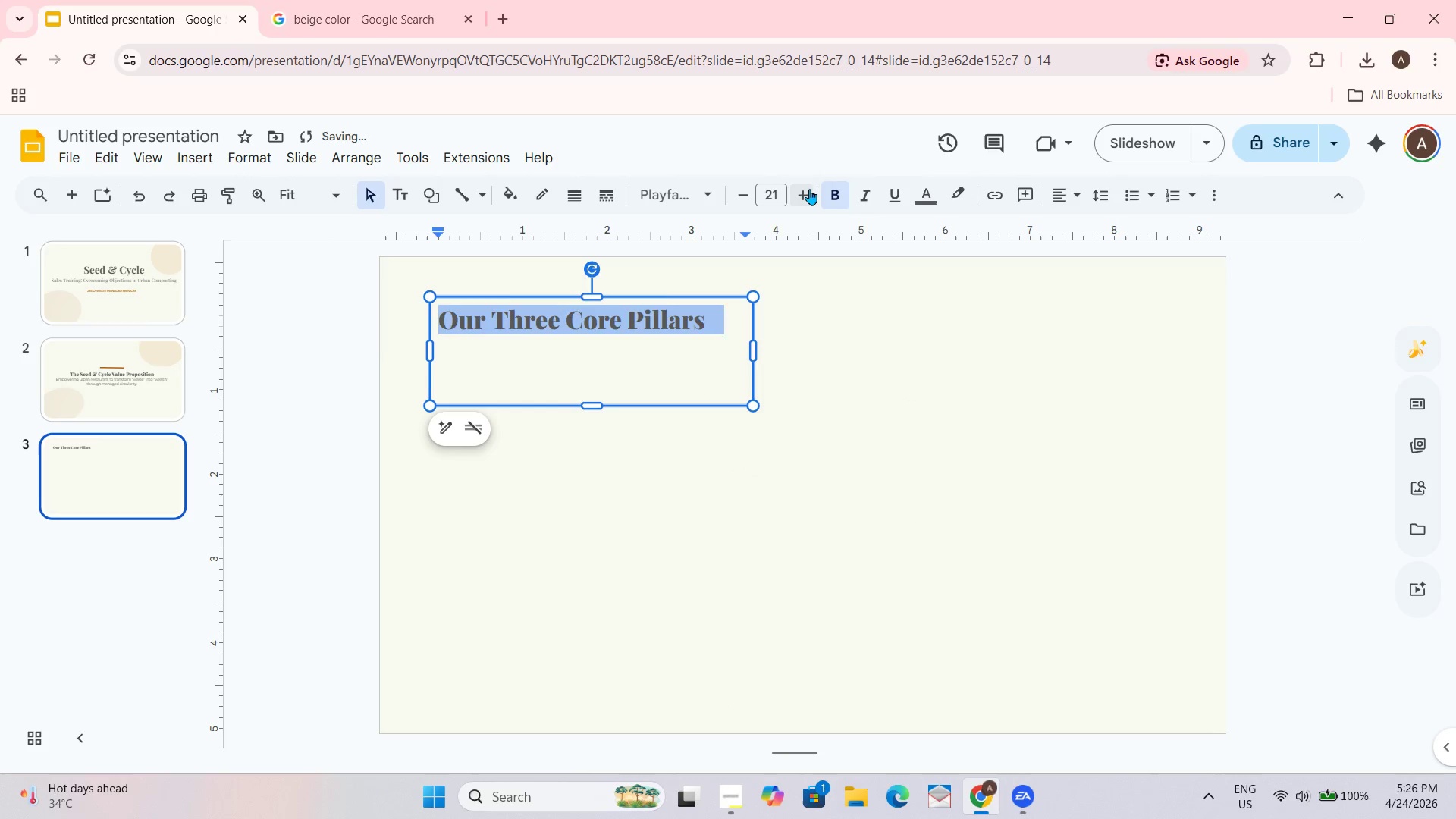 
triple_click([809, 189])
 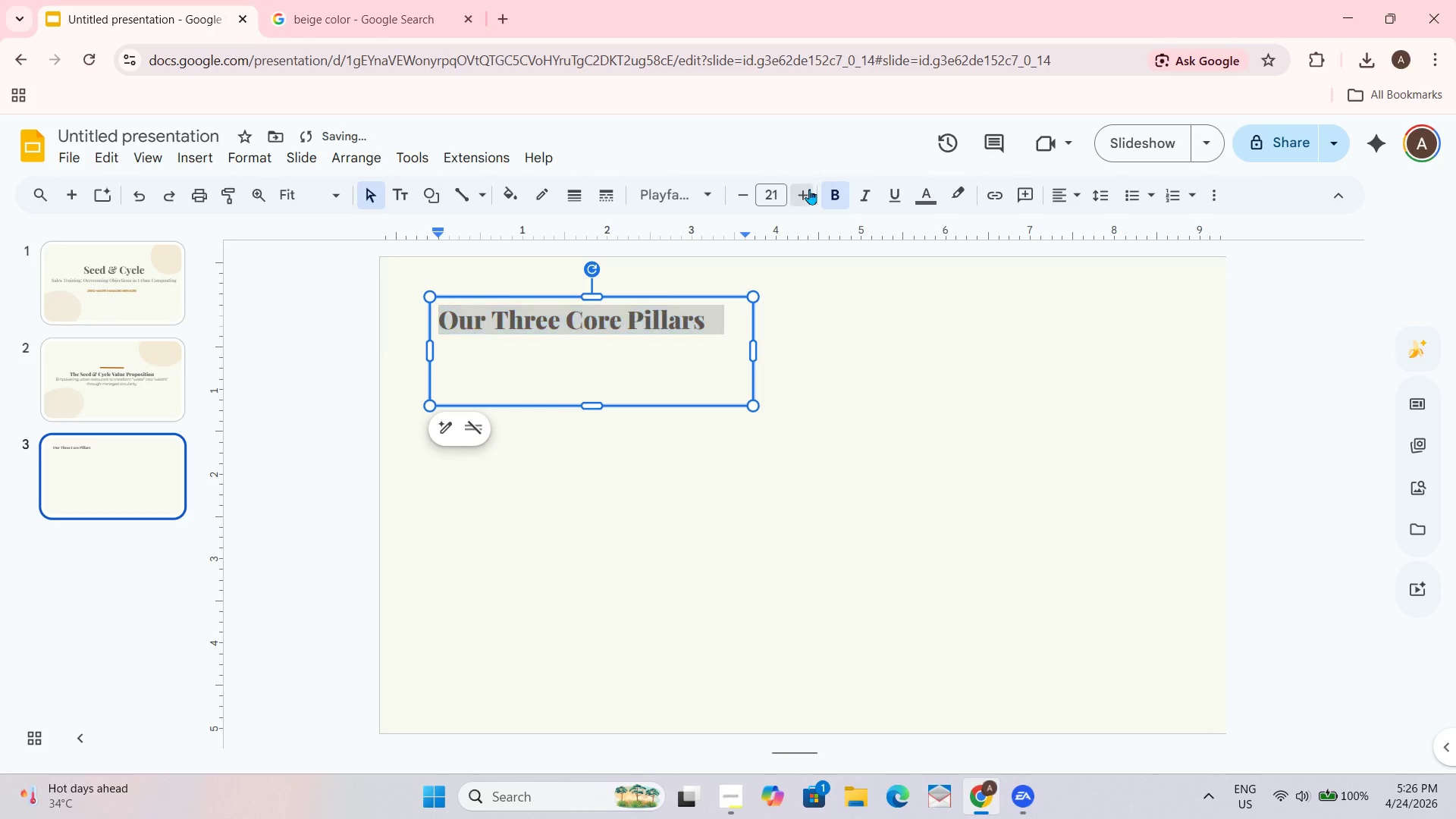 
triple_click([809, 189])
 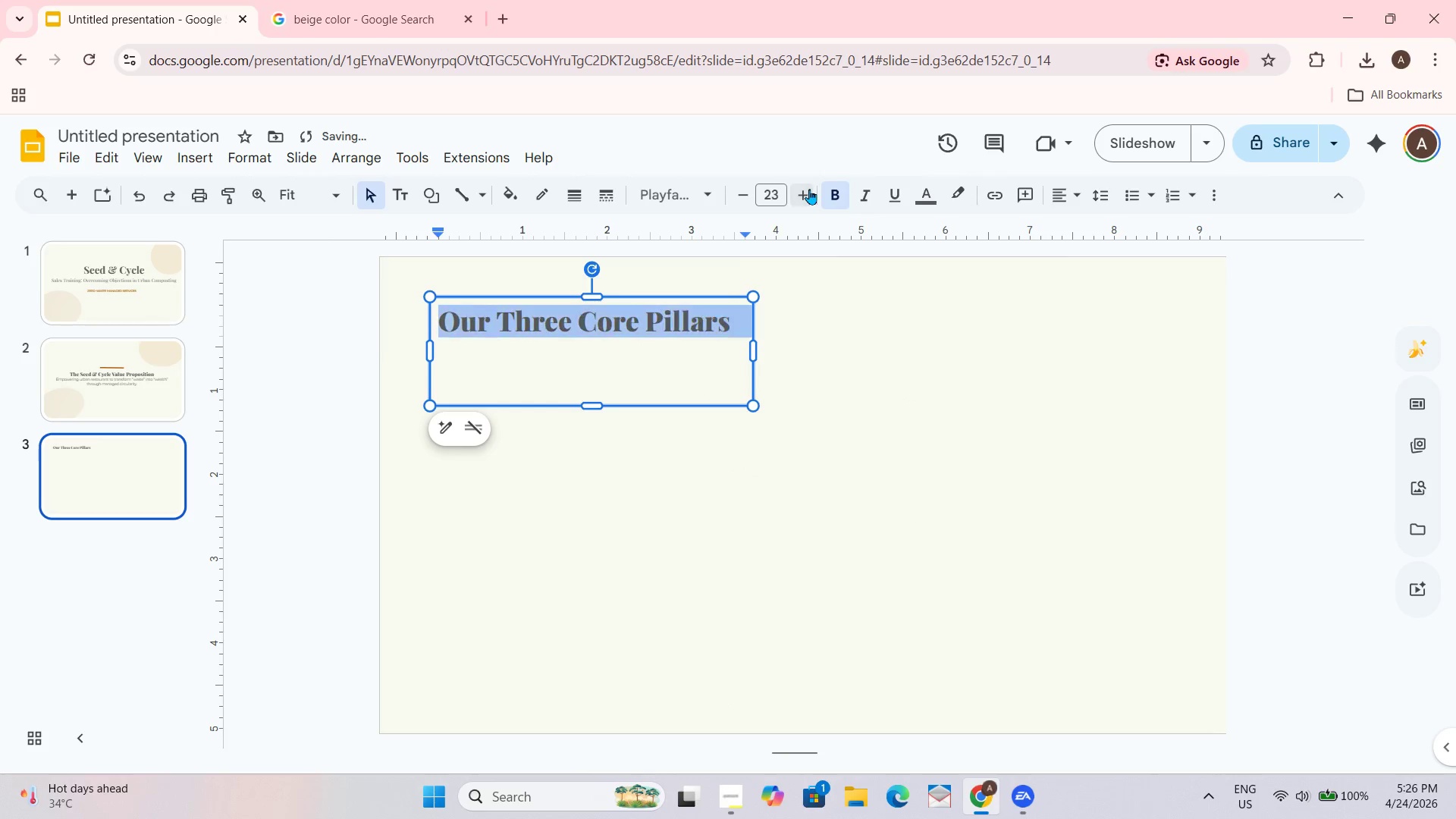 
triple_click([809, 189])
 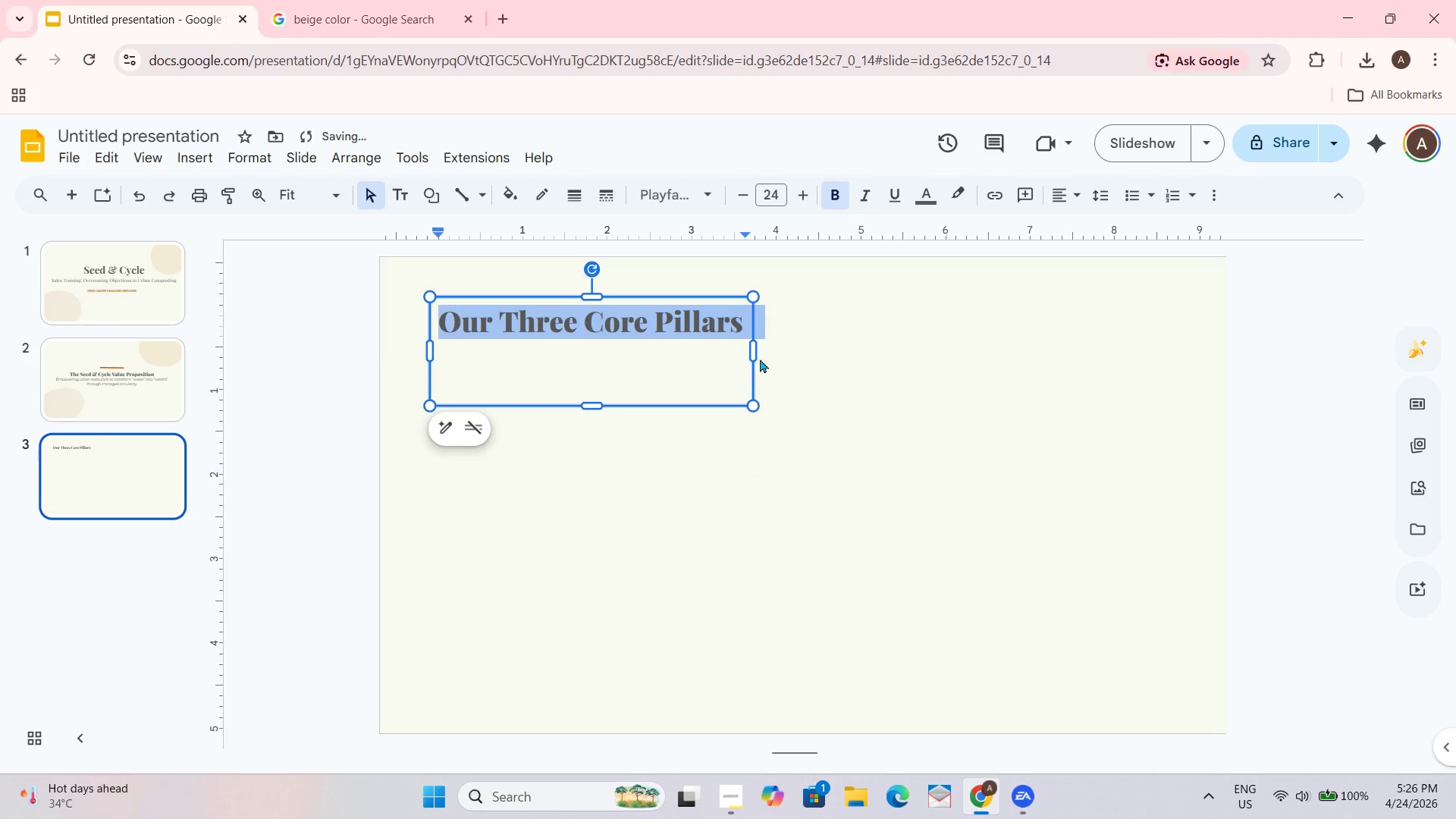 
left_click([747, 354])
 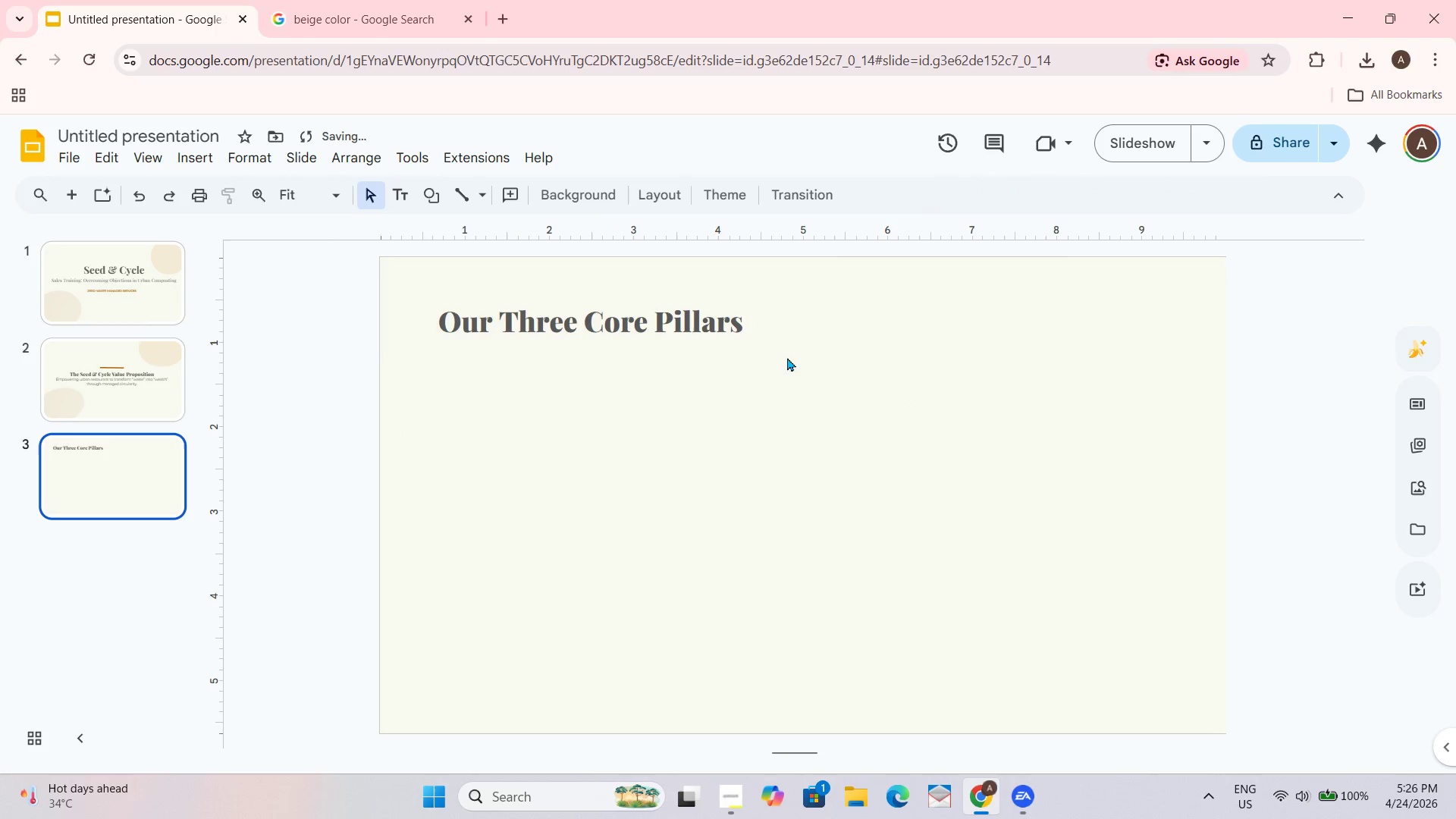 
left_click([730, 317])
 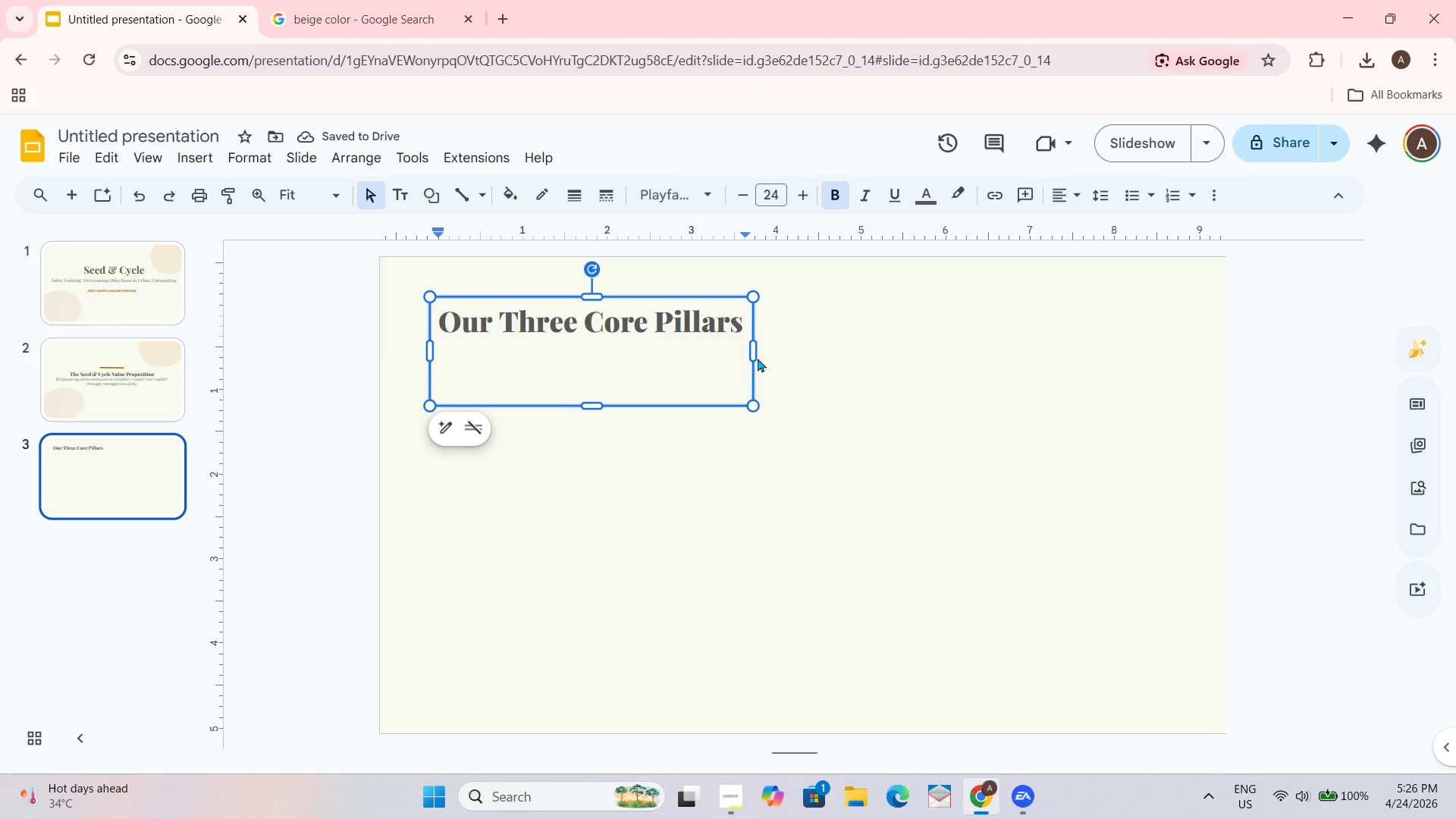 
left_click_drag(start_coordinate=[756, 356], to_coordinate=[791, 348])
 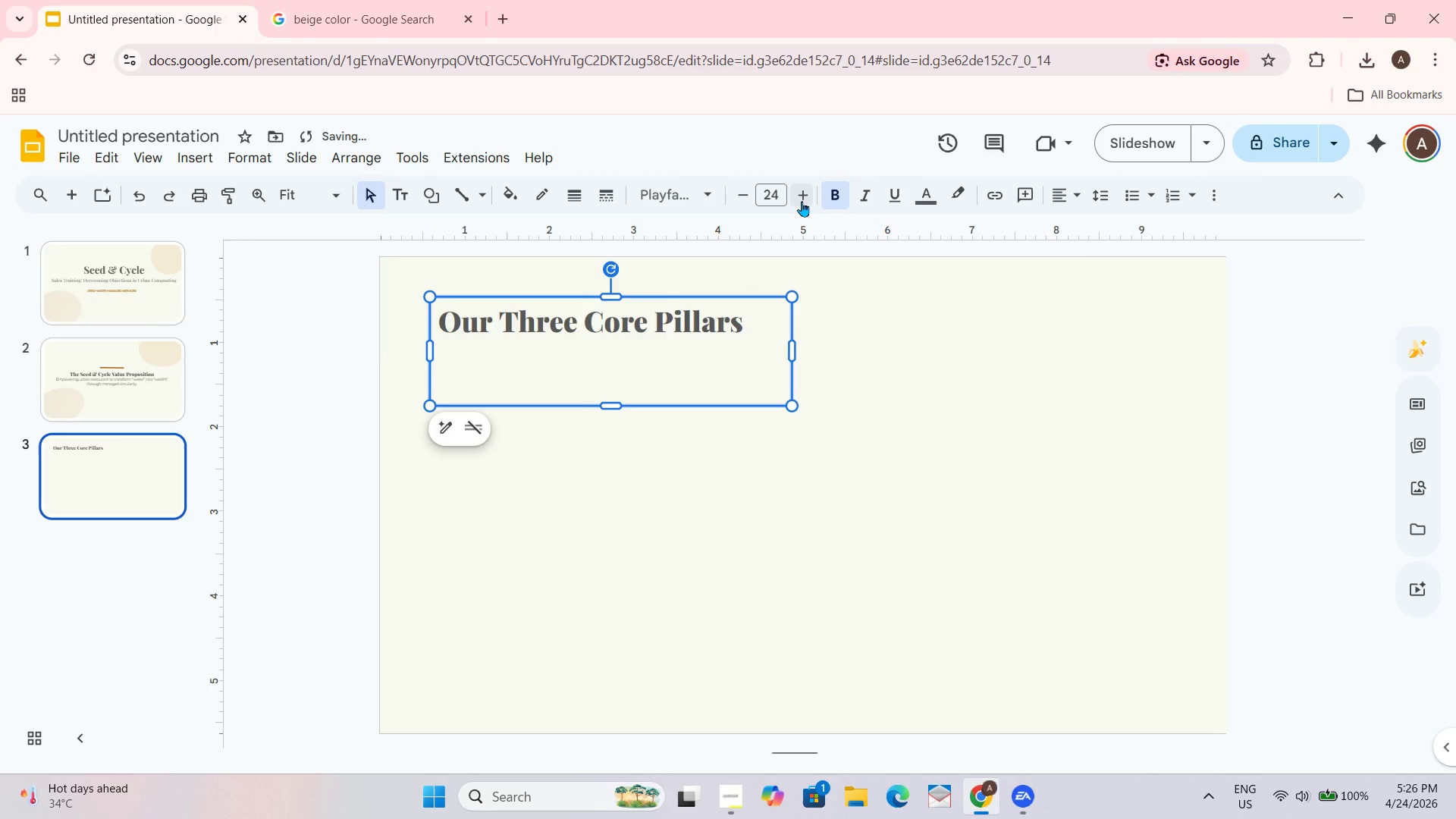 
double_click([802, 197])
 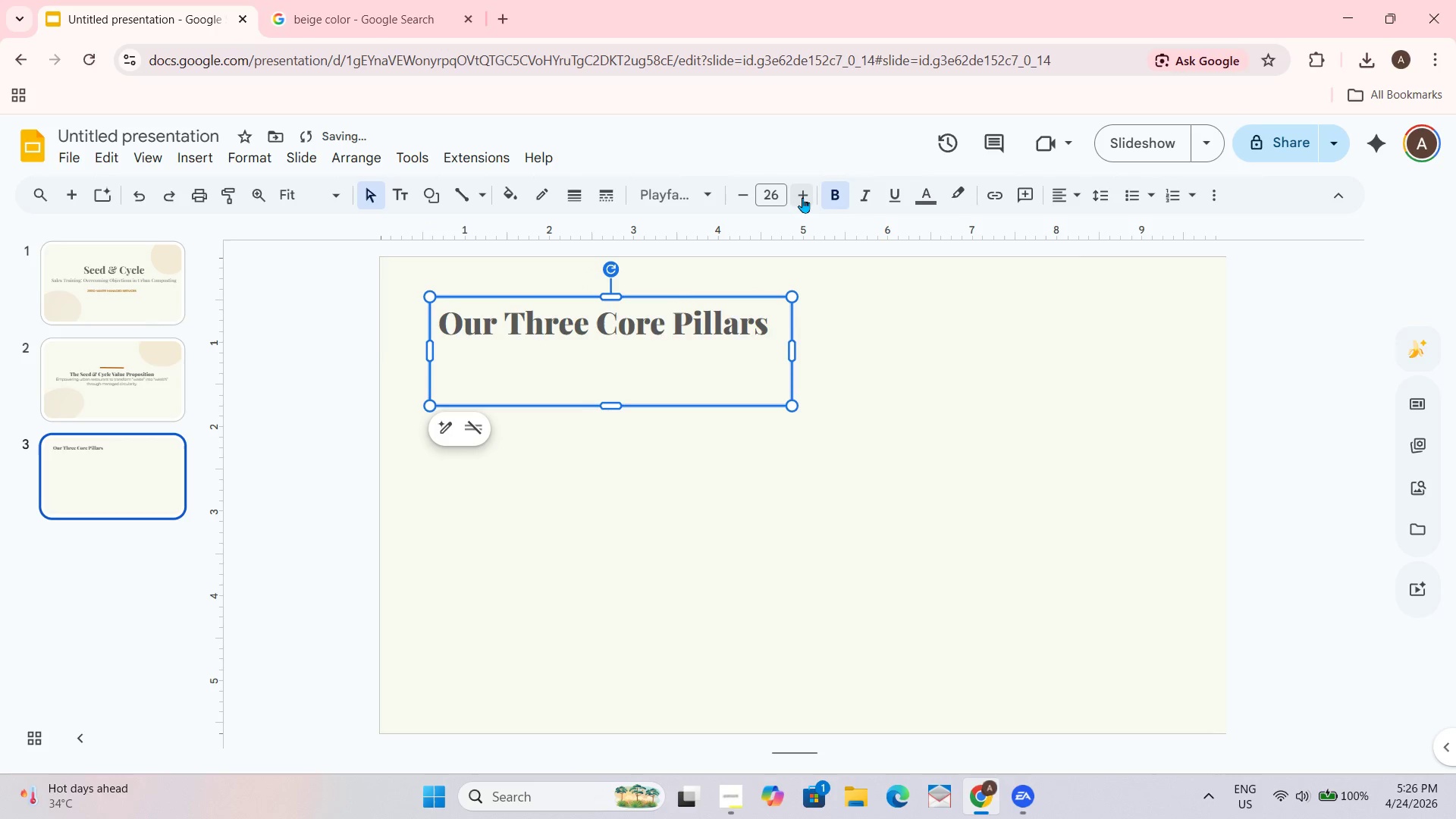 
triple_click([802, 197])
 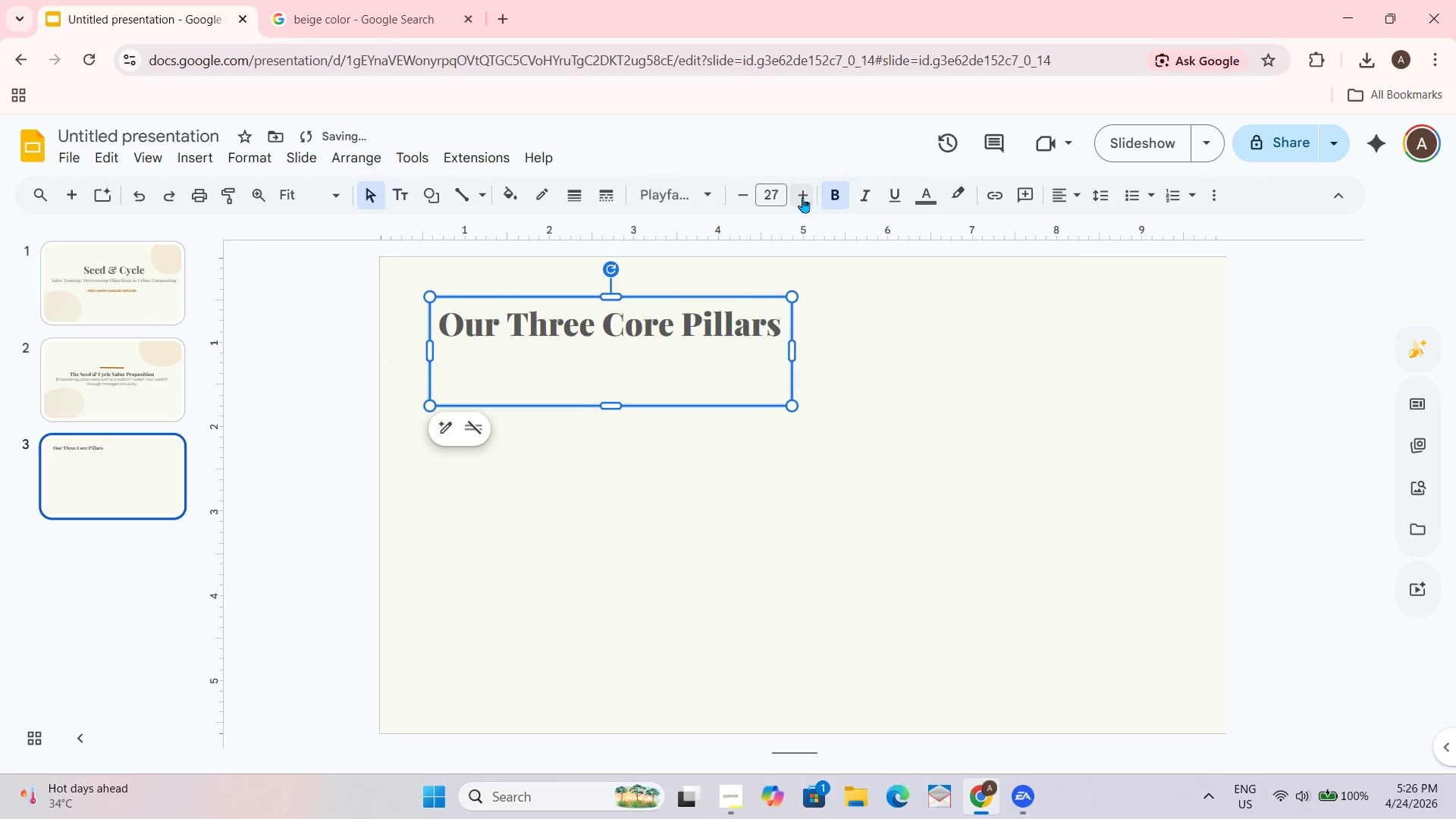 
triple_click([802, 197])
 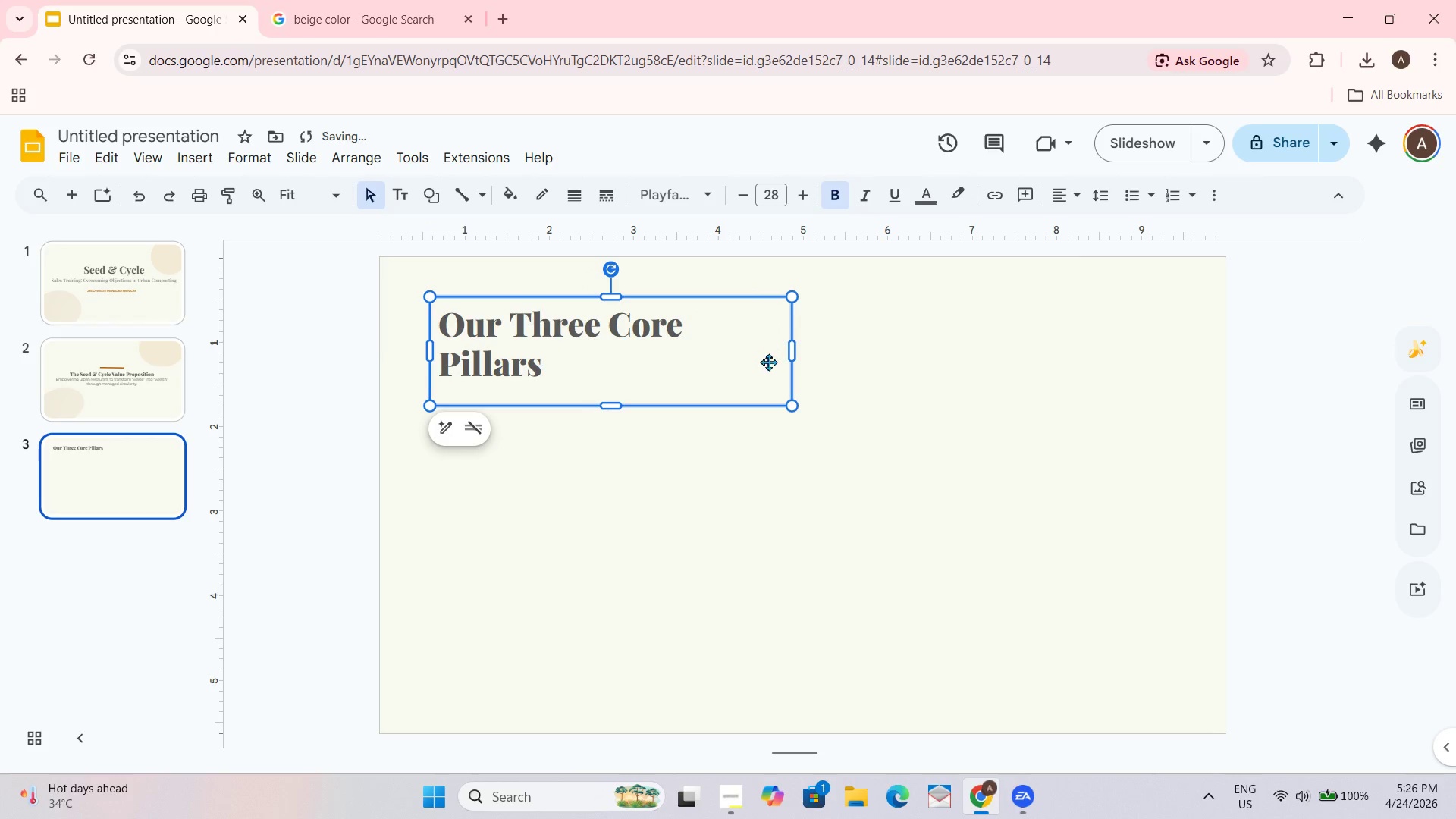 
key(Control+Z)
 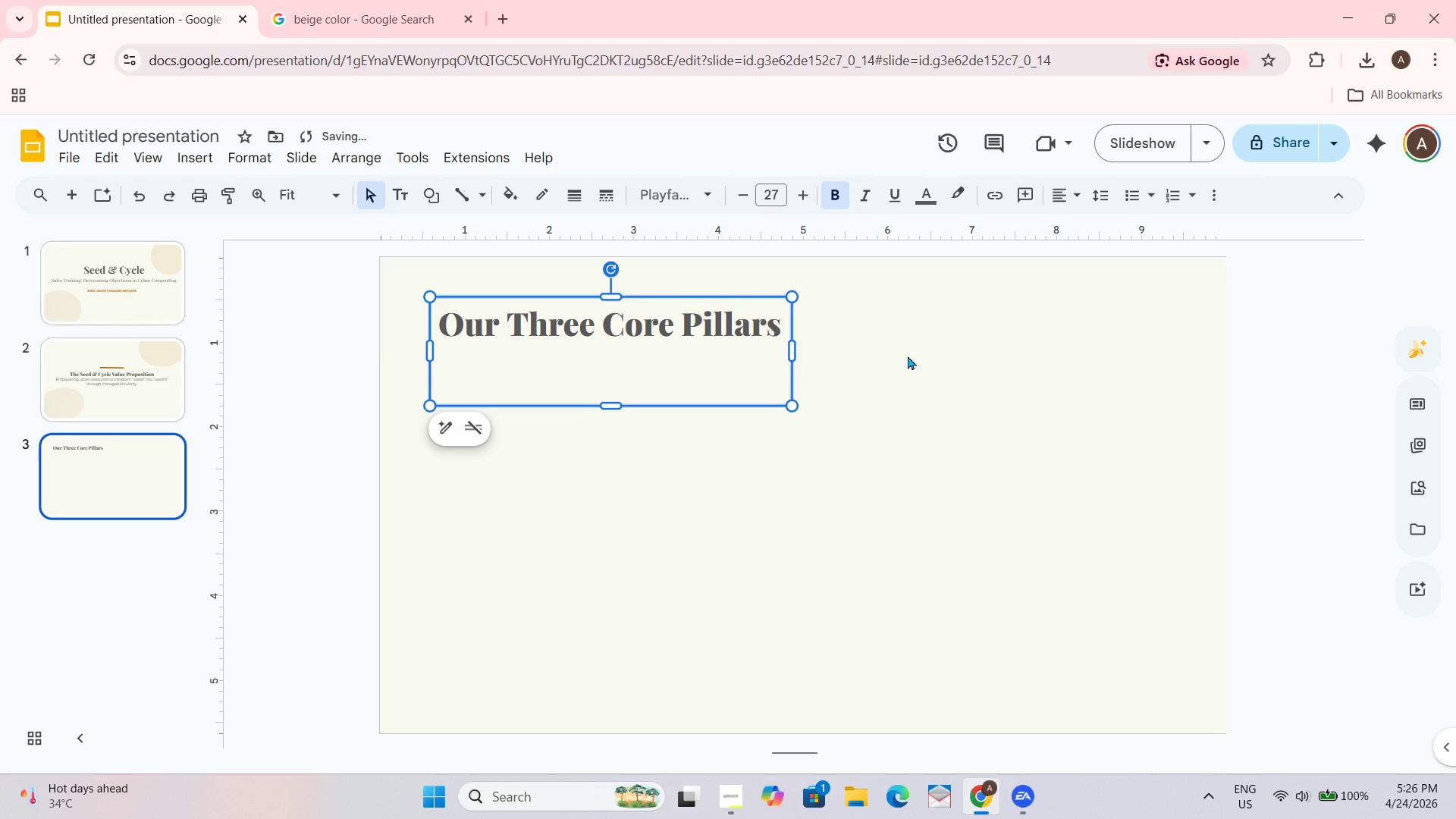 
left_click([908, 356])
 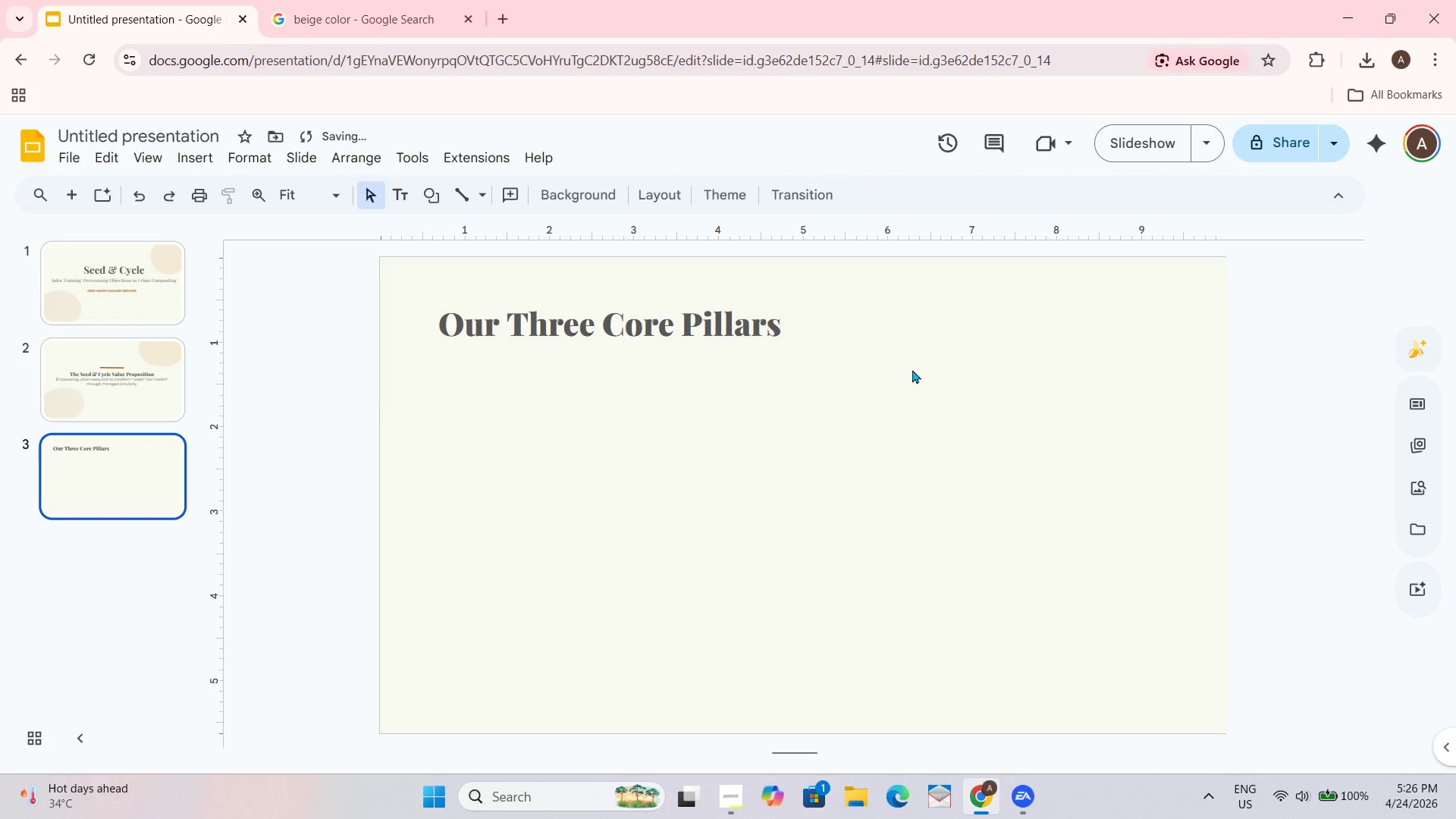 
left_click_drag(start_coordinate=[715, 301], to_coordinate=[727, 301])
 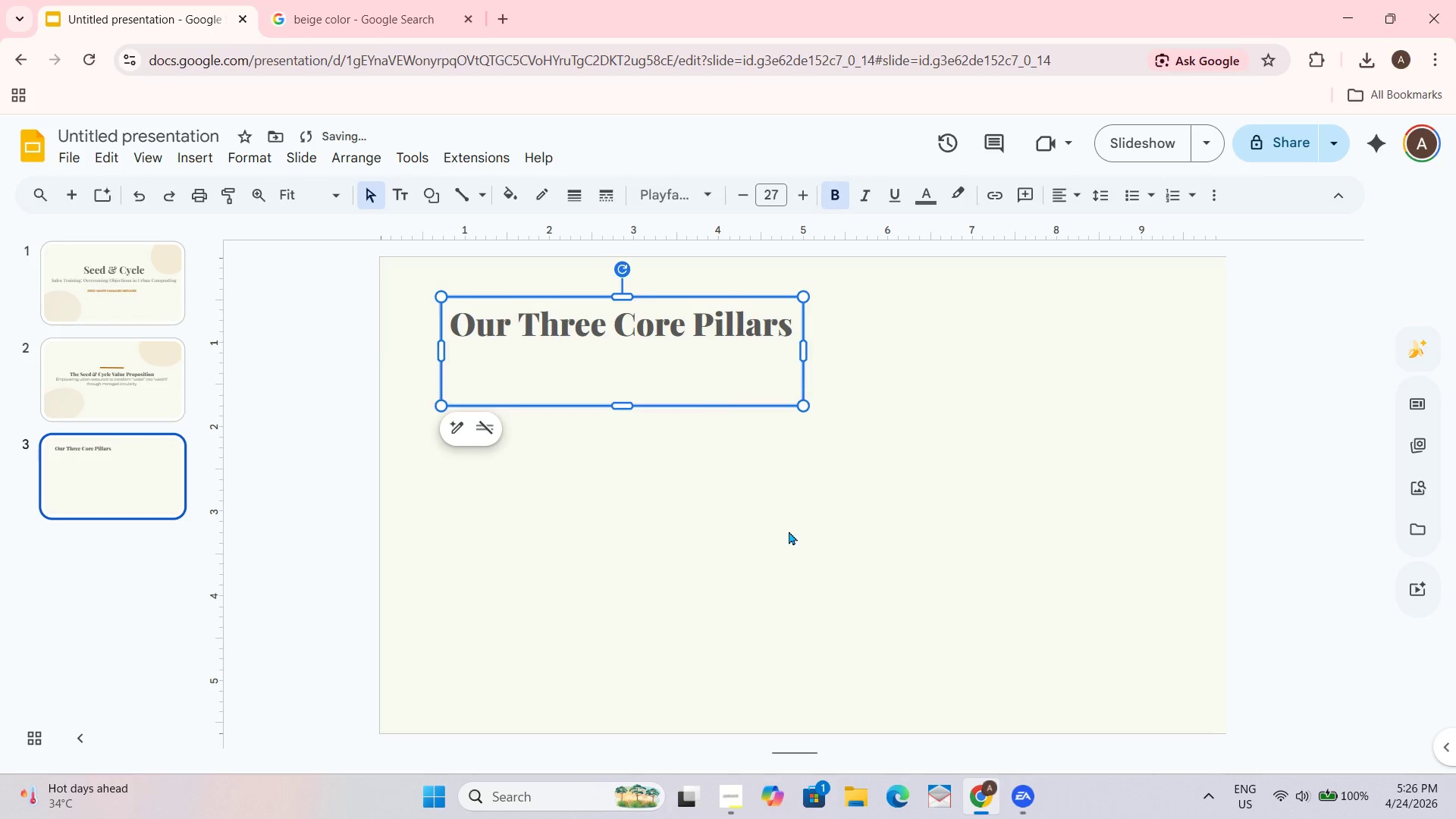 
left_click_drag(start_coordinate=[791, 536], to_coordinate=[791, 522])
 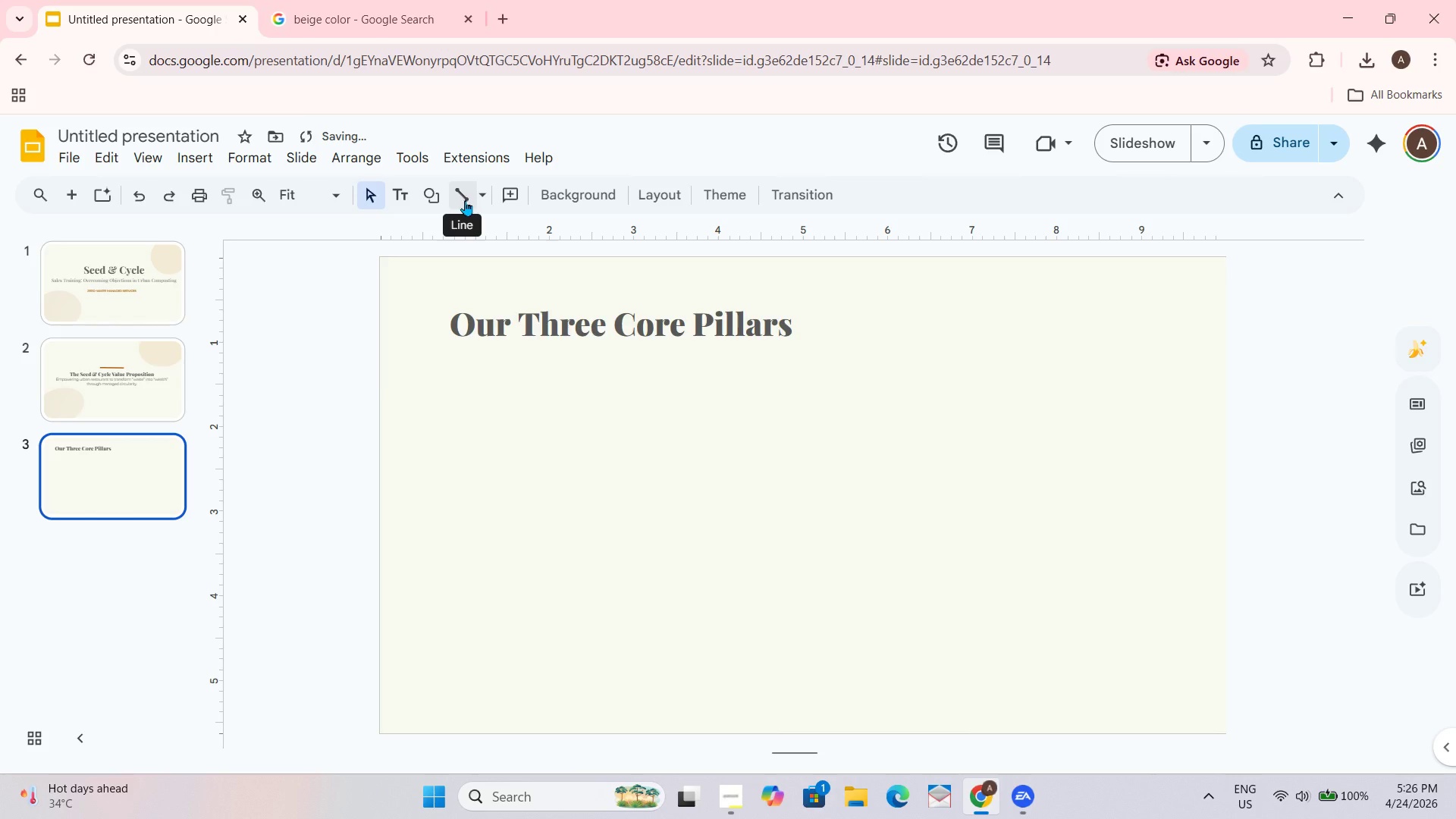 
left_click([464, 202])
 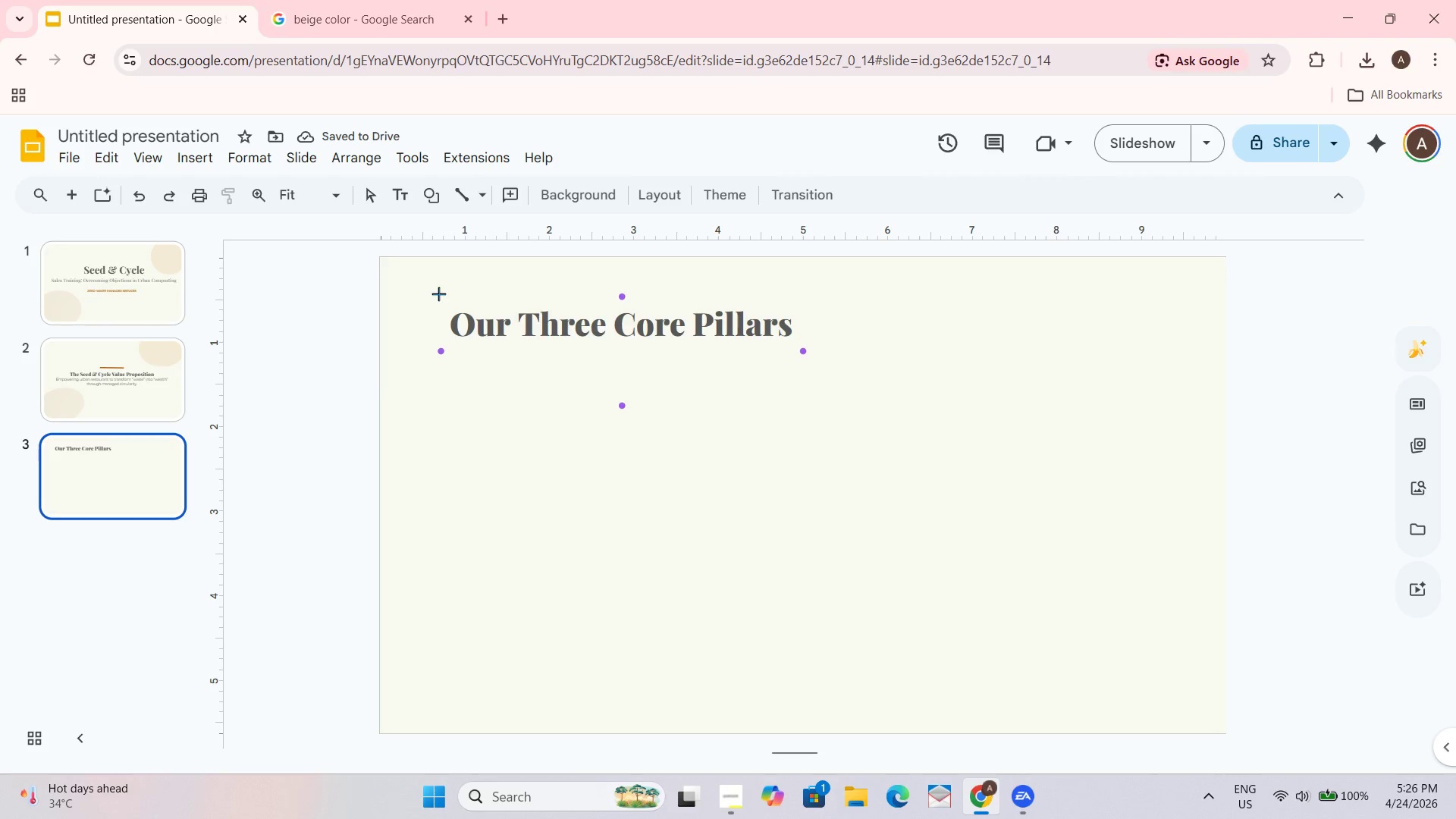 
left_click_drag(start_coordinate=[440, 286], to_coordinate=[441, 347])
 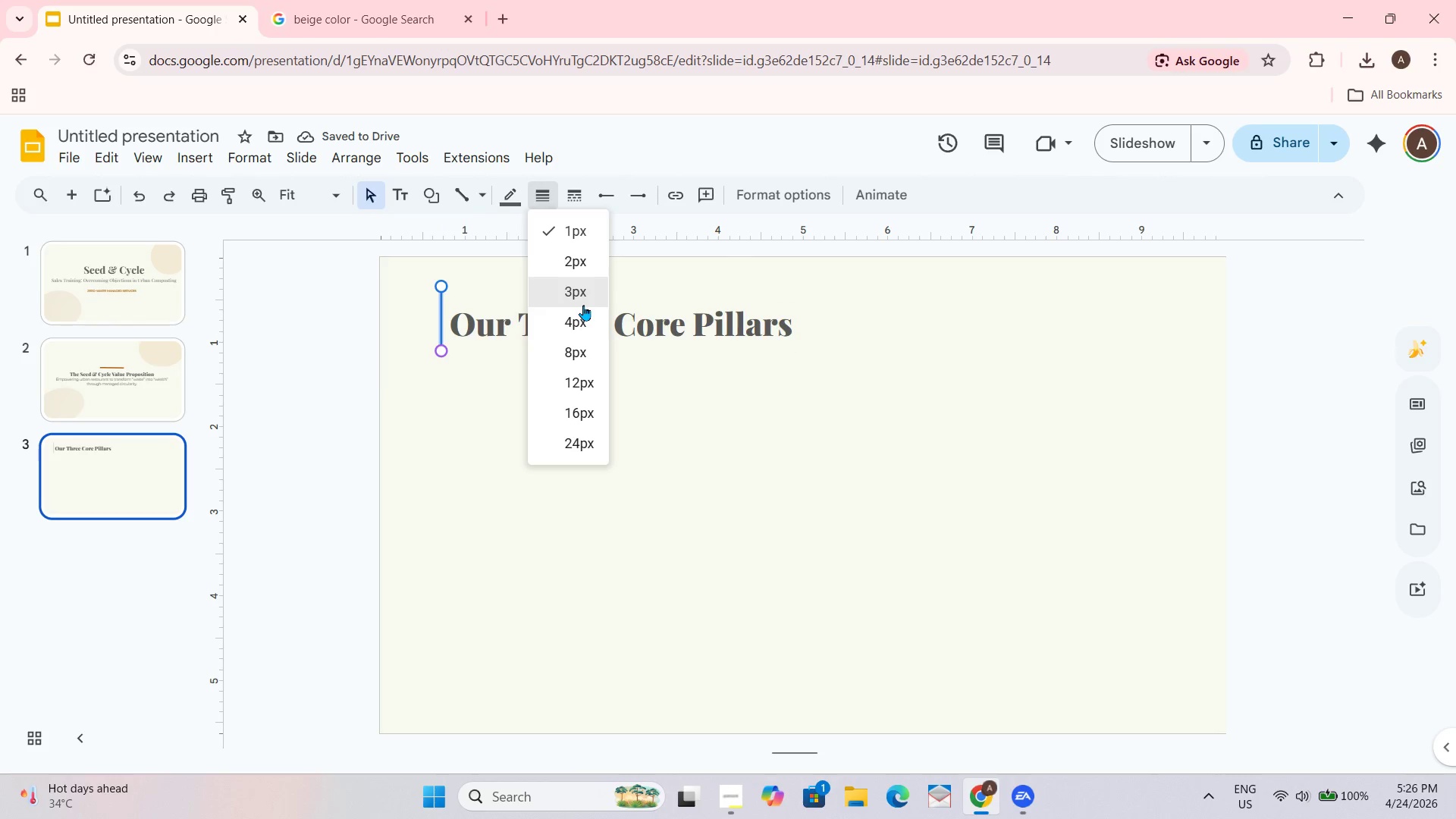 
left_click([577, 311])
 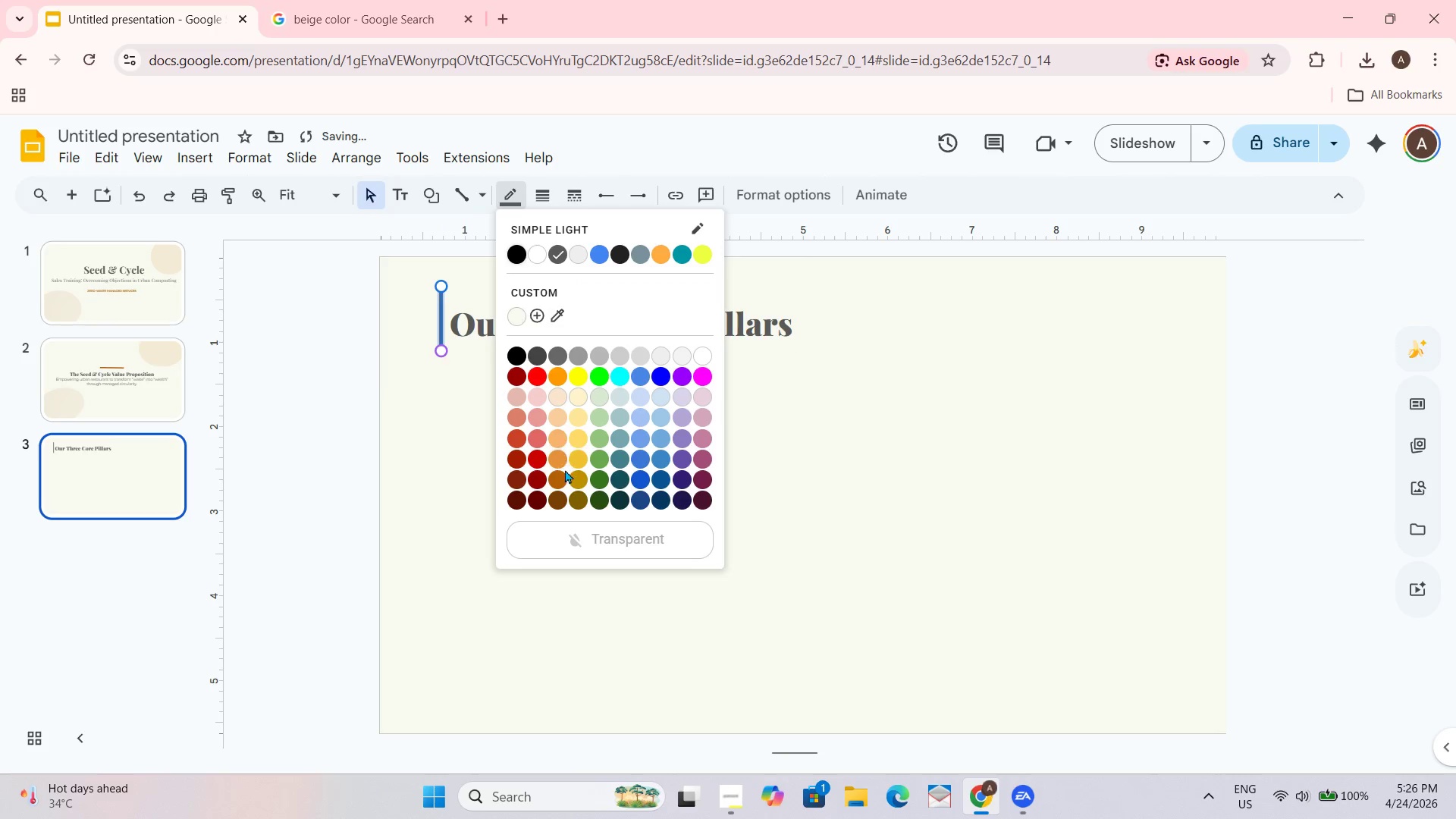 
left_click([560, 485])
 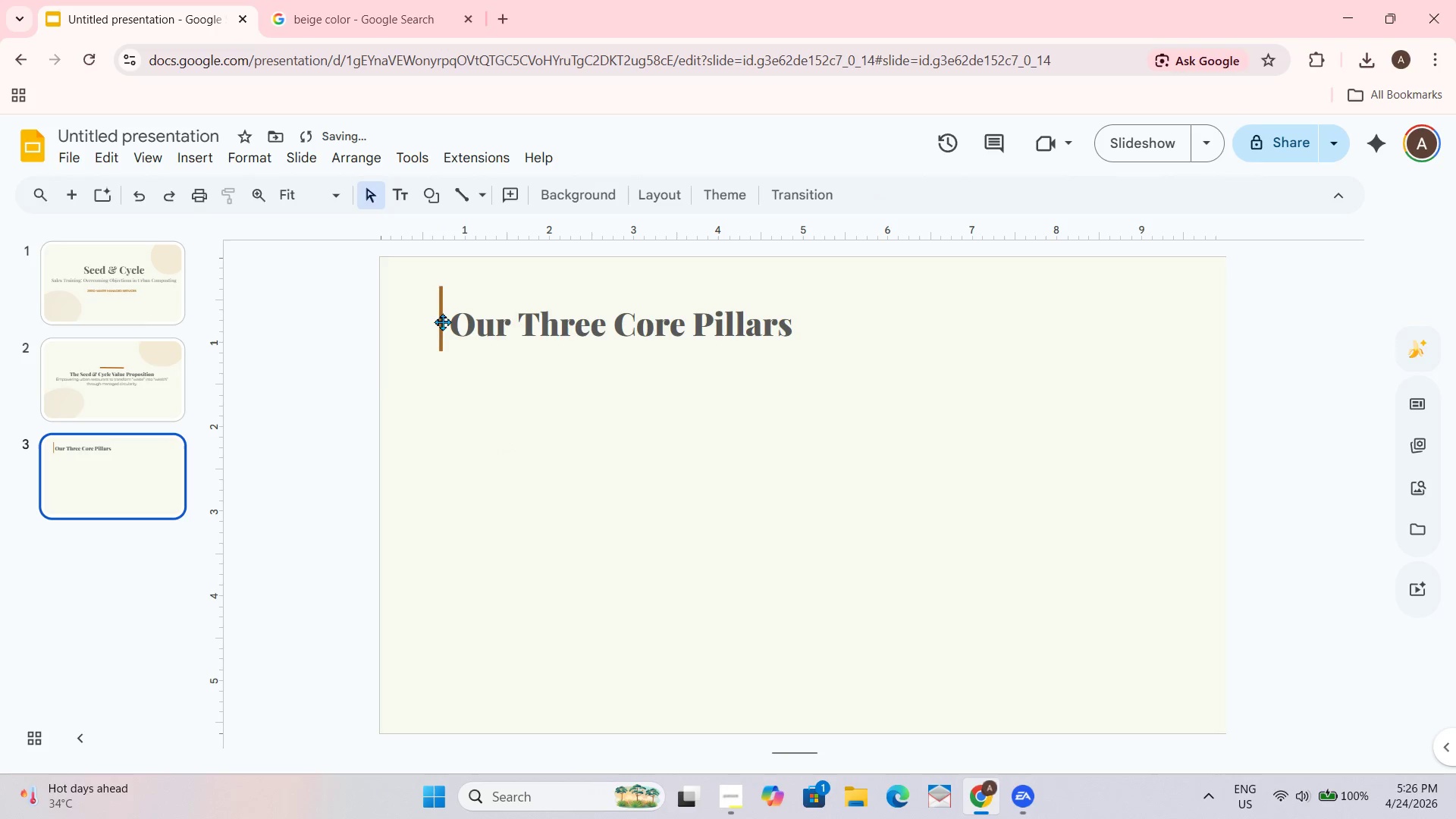 
left_click_drag(start_coordinate=[441, 318], to_coordinate=[440, 306])
 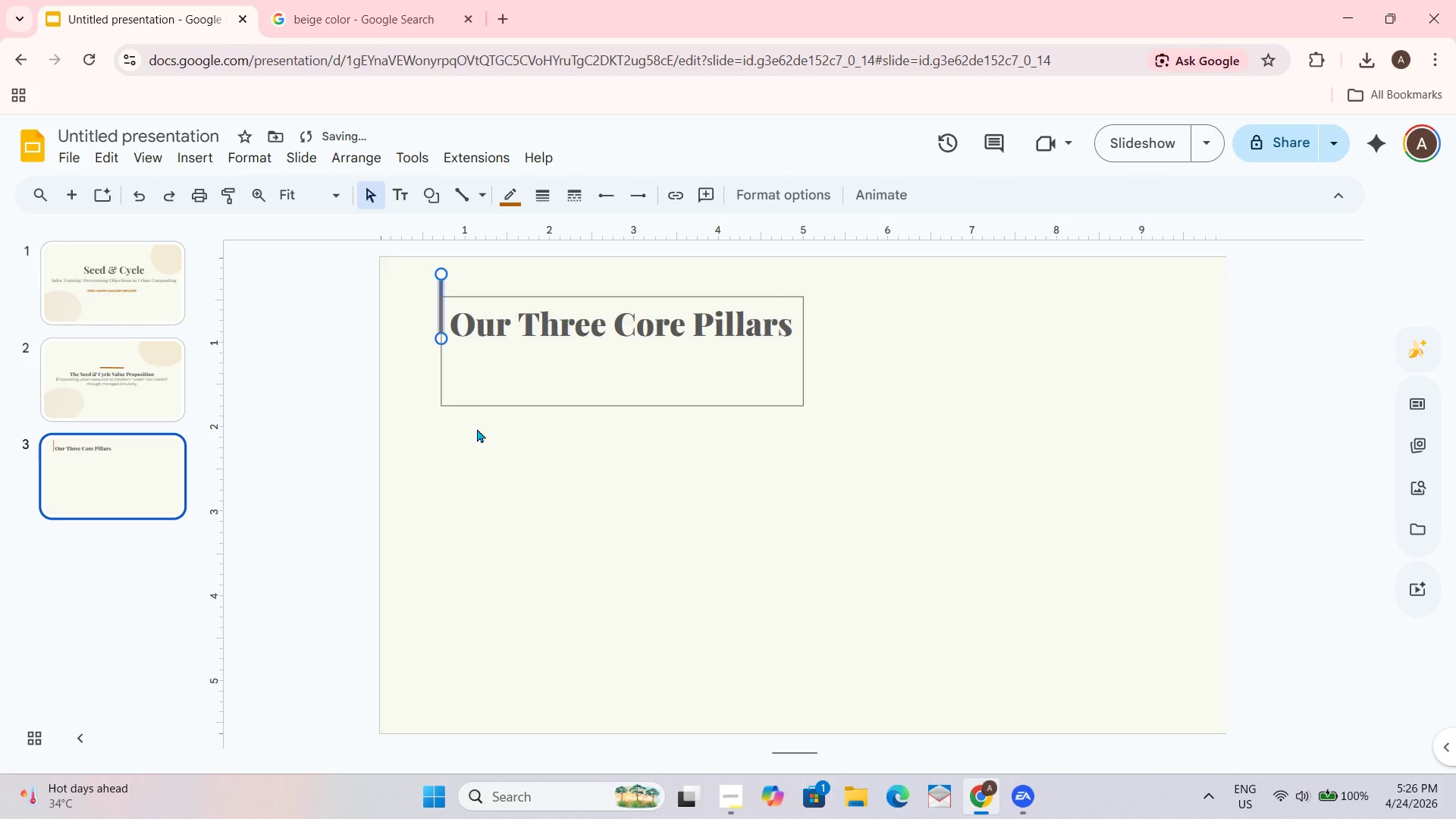 
left_click([477, 459])
 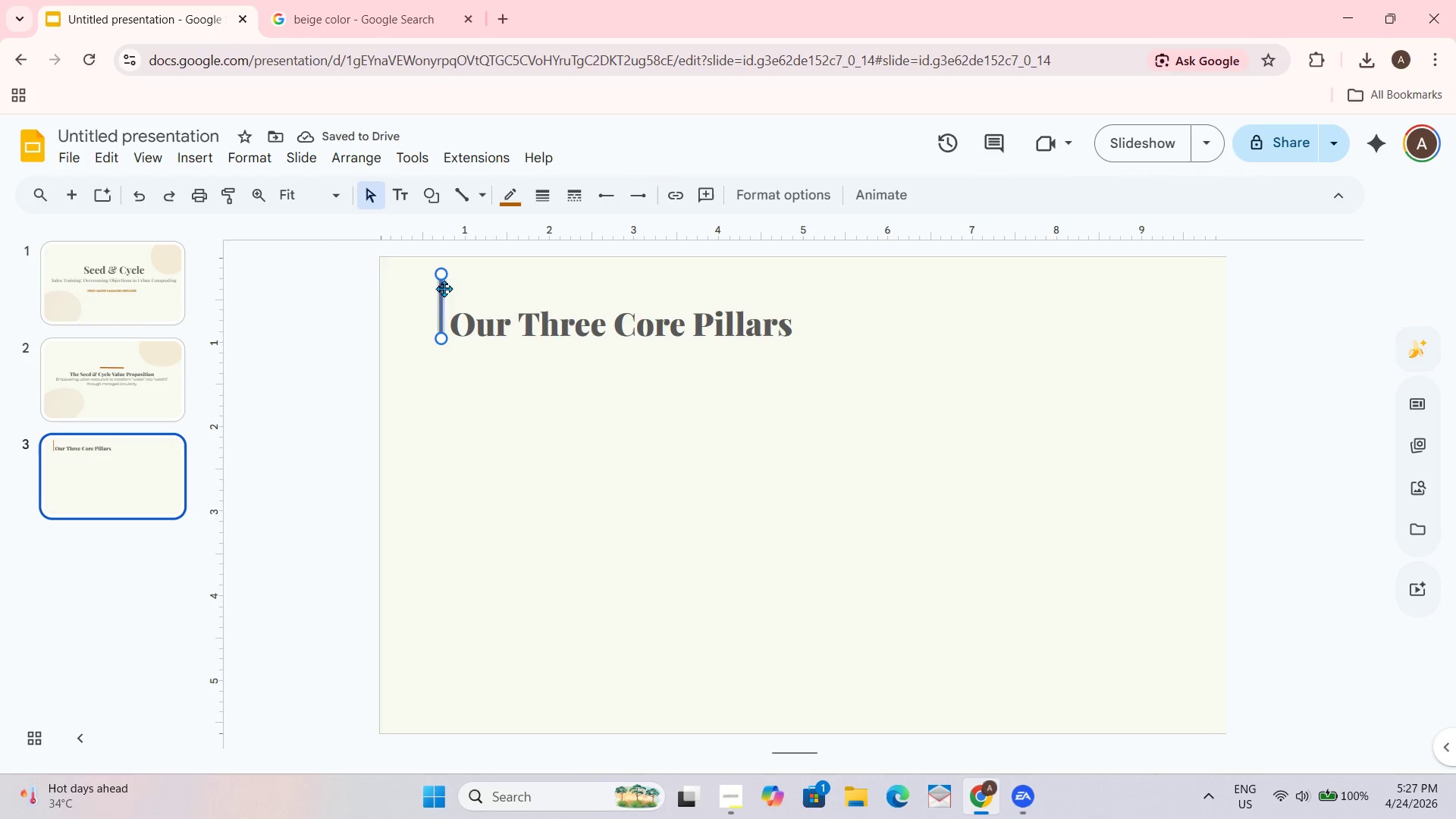 
left_click_drag(start_coordinate=[439, 268], to_coordinate=[444, 302])
 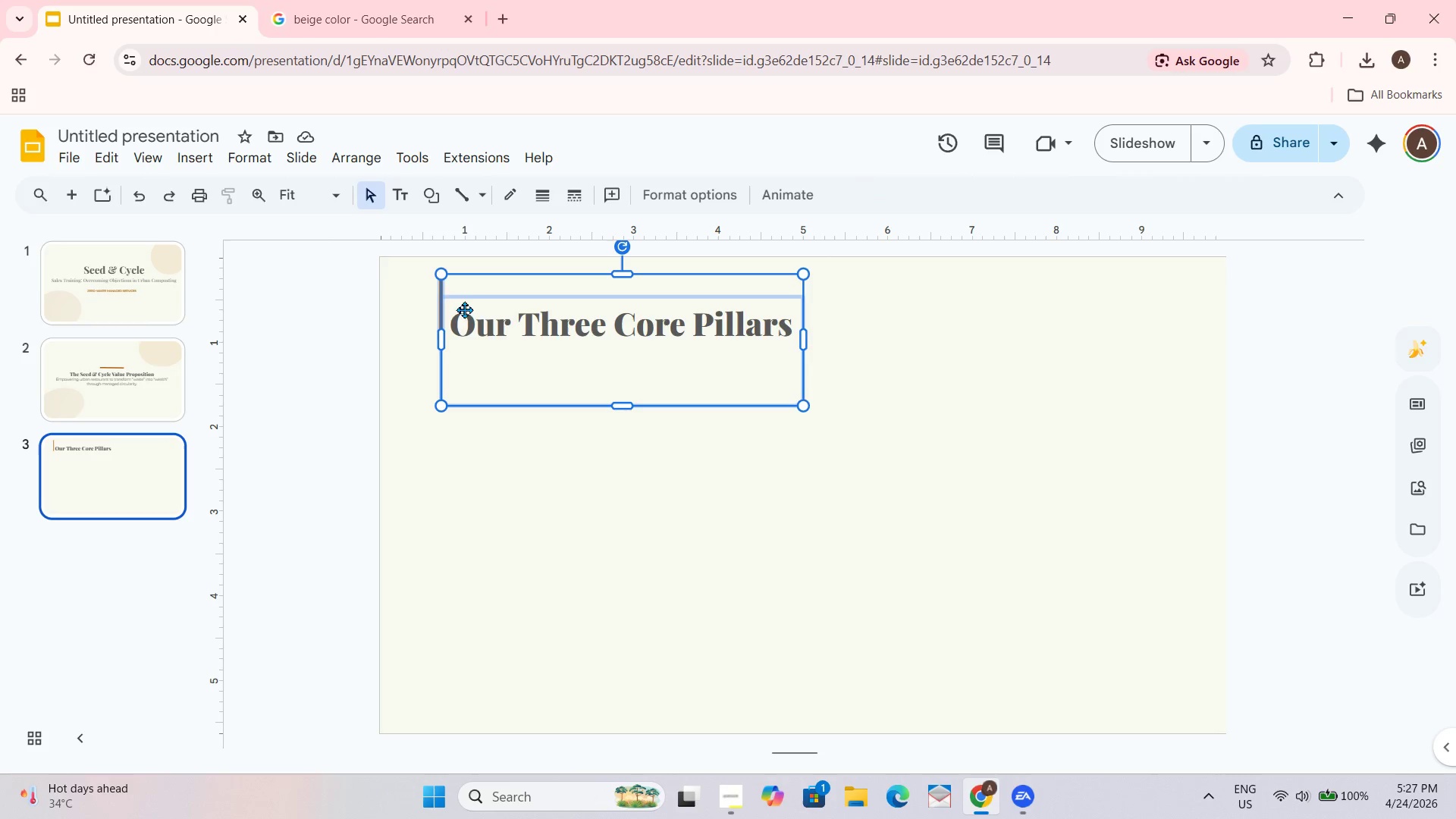 
key(Control+Z)
 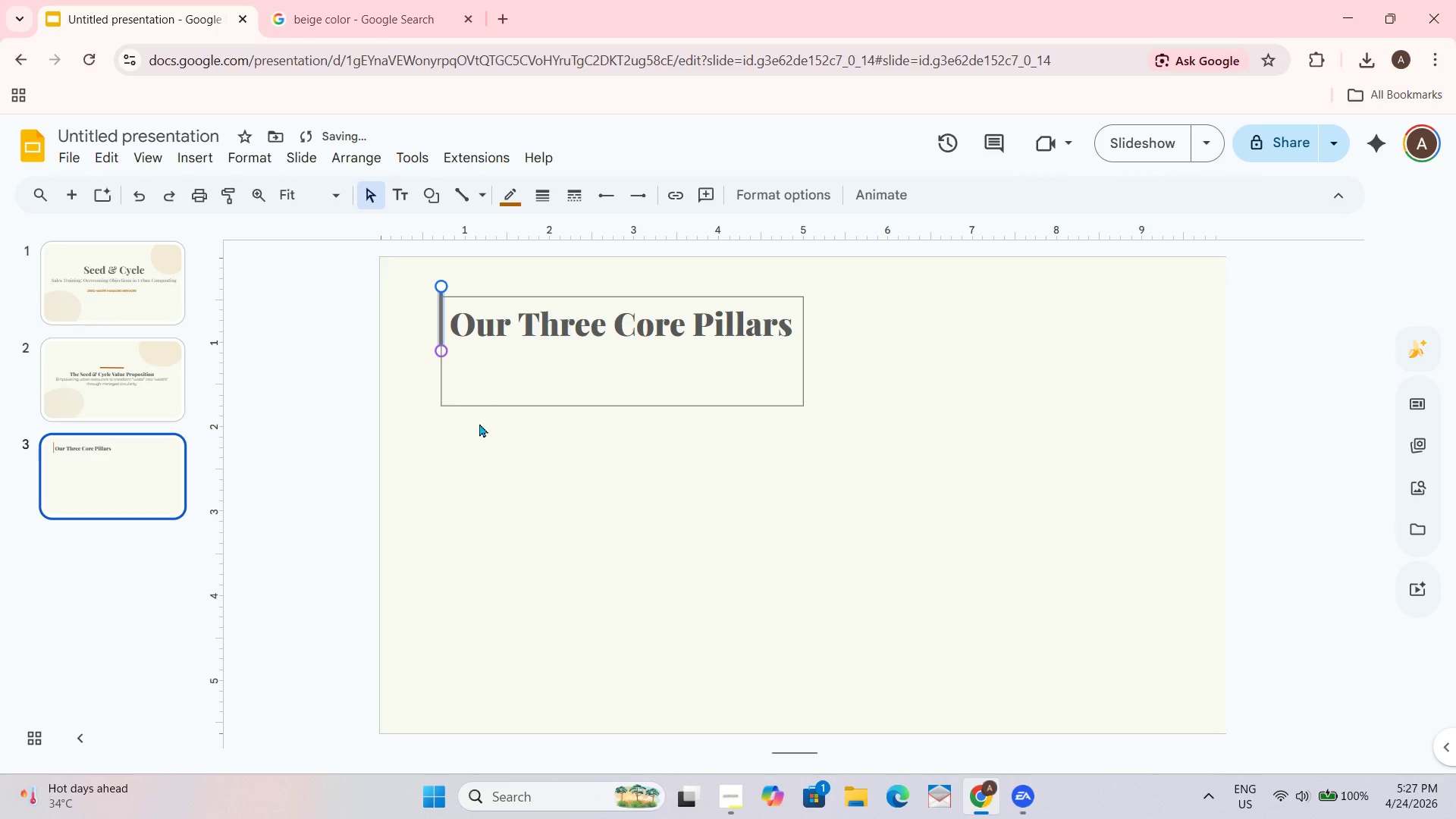 
left_click_drag(start_coordinate=[486, 466], to_coordinate=[490, 460])
 